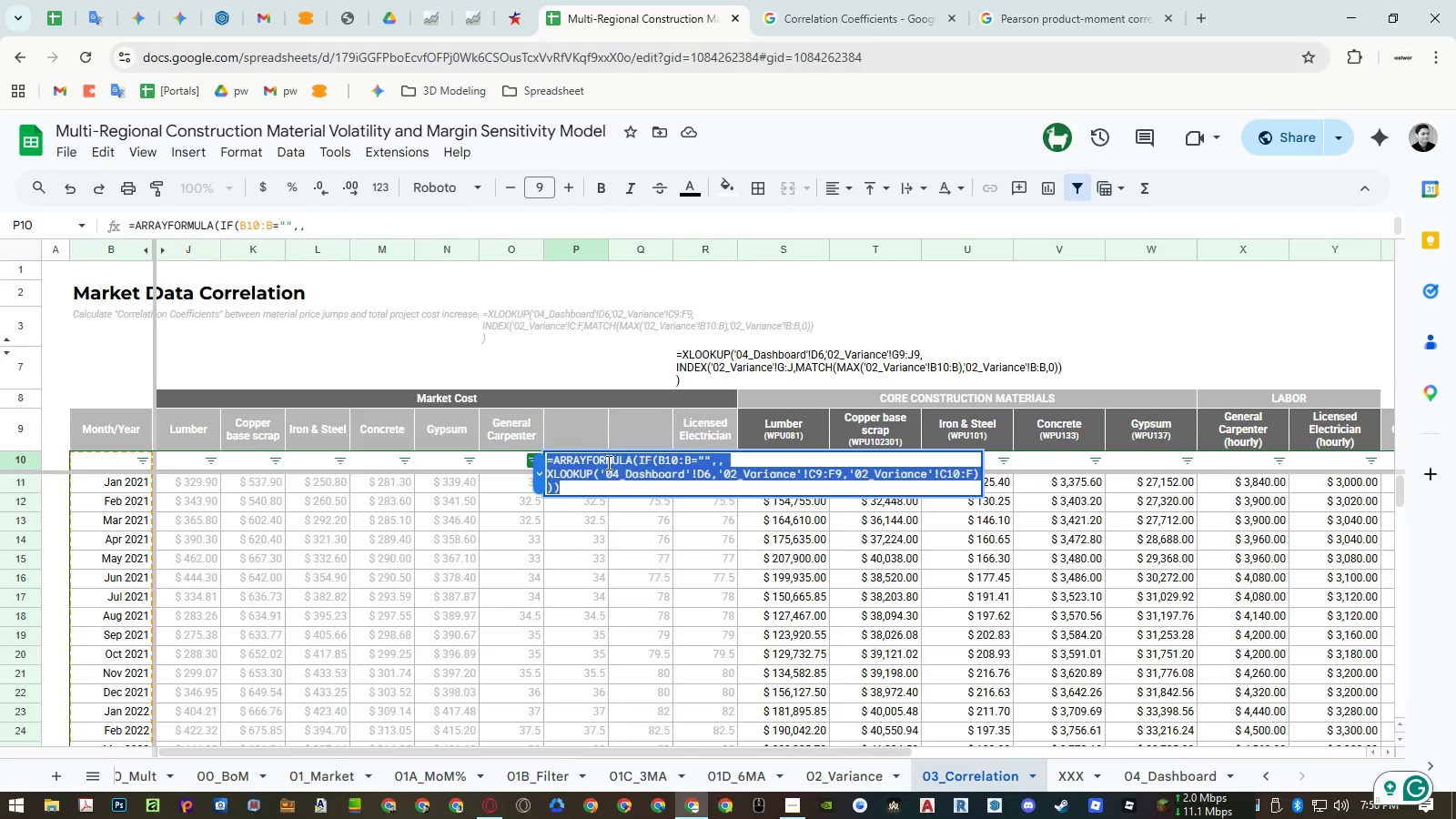 
key(Escape)
 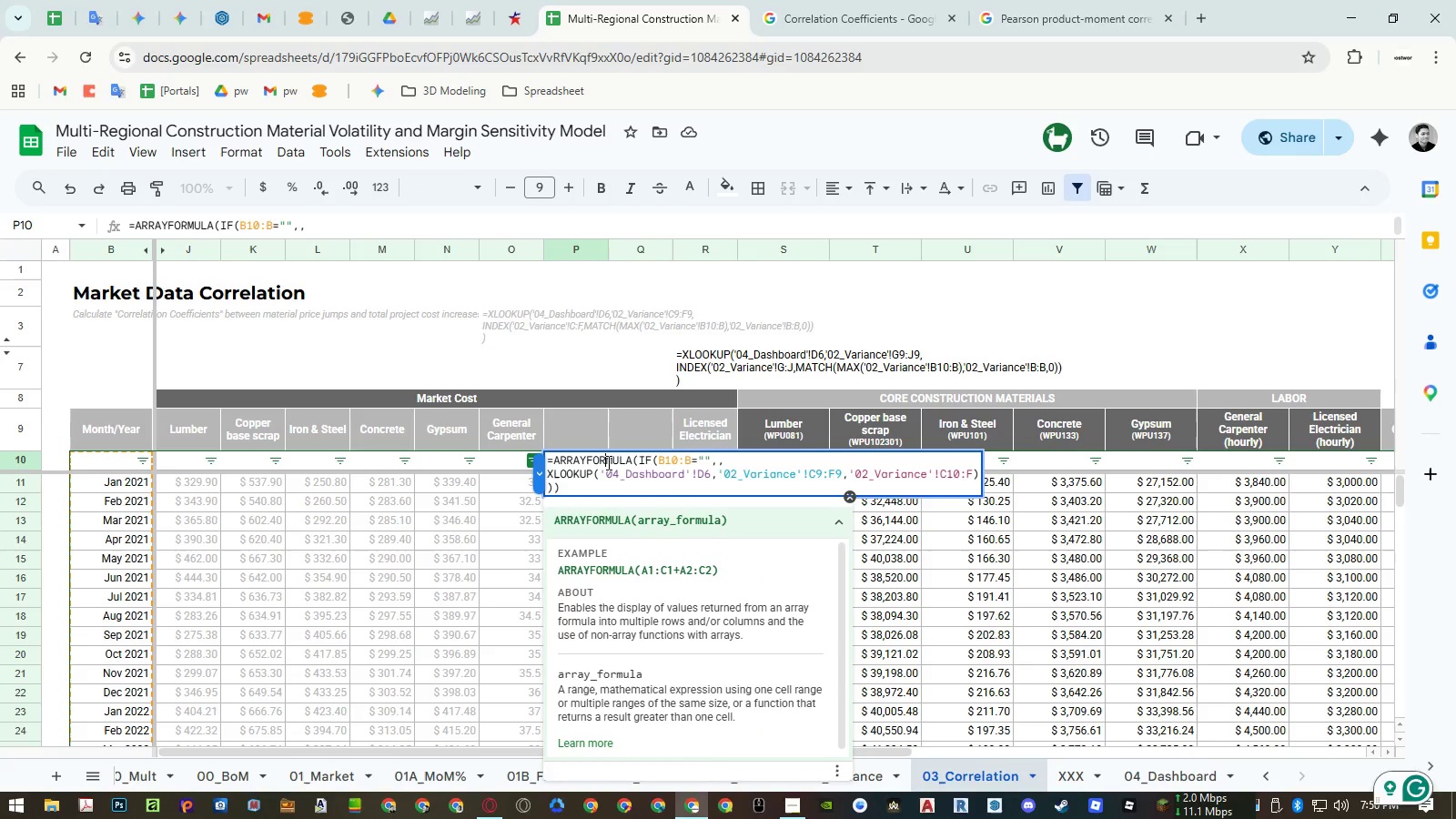 
key(Escape)
 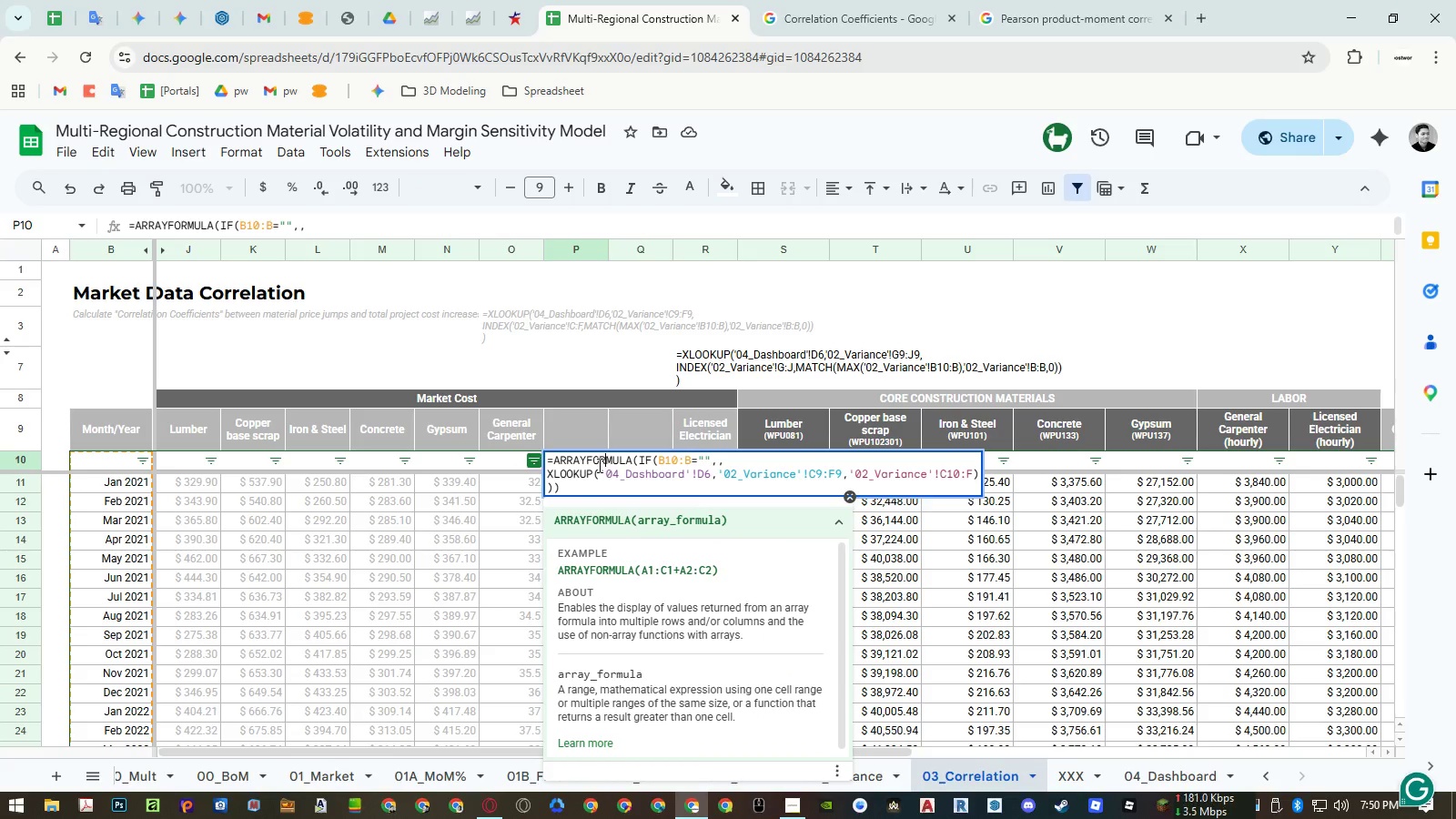 
key(Escape)
 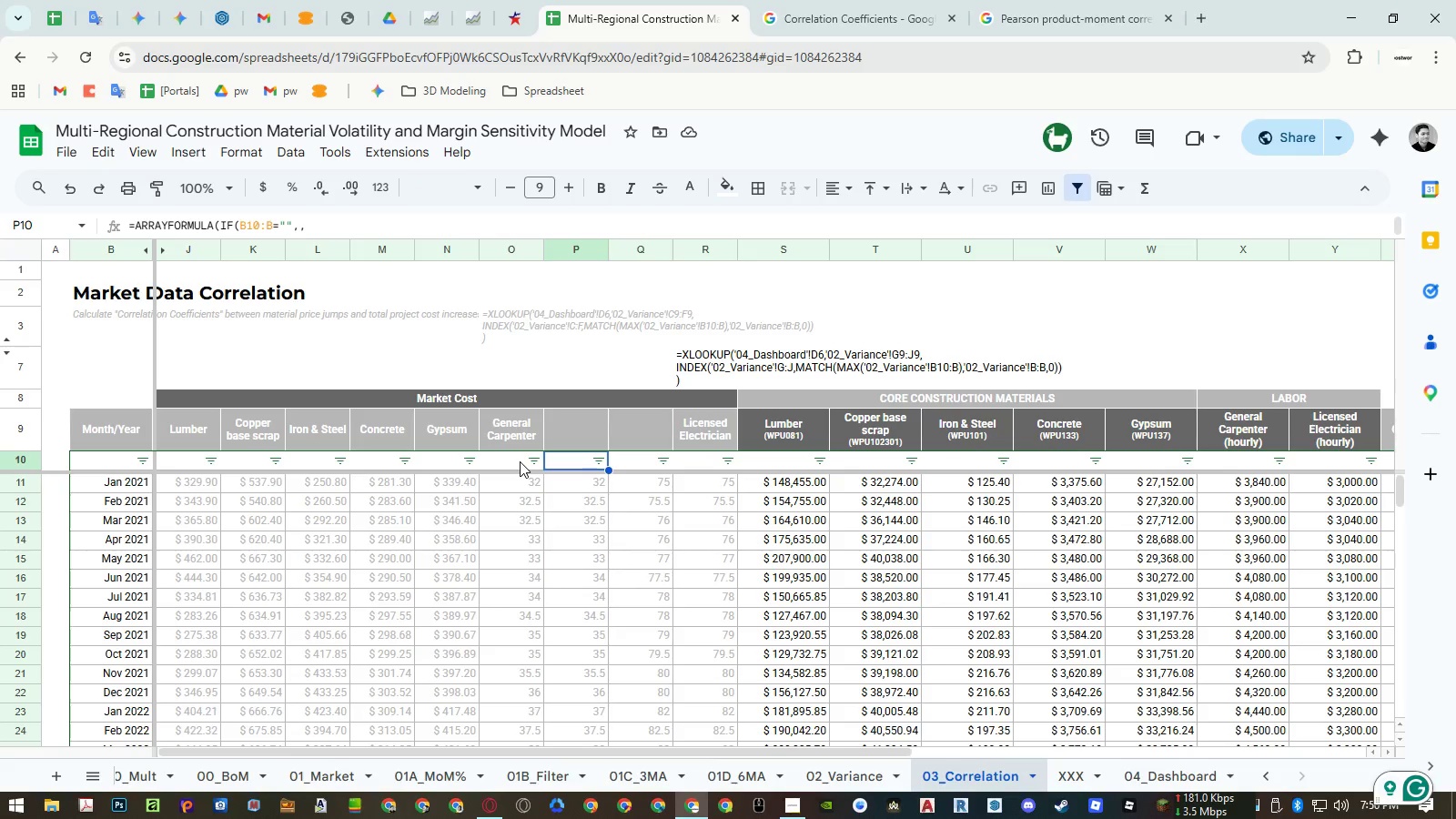 
double_click([520, 461])
 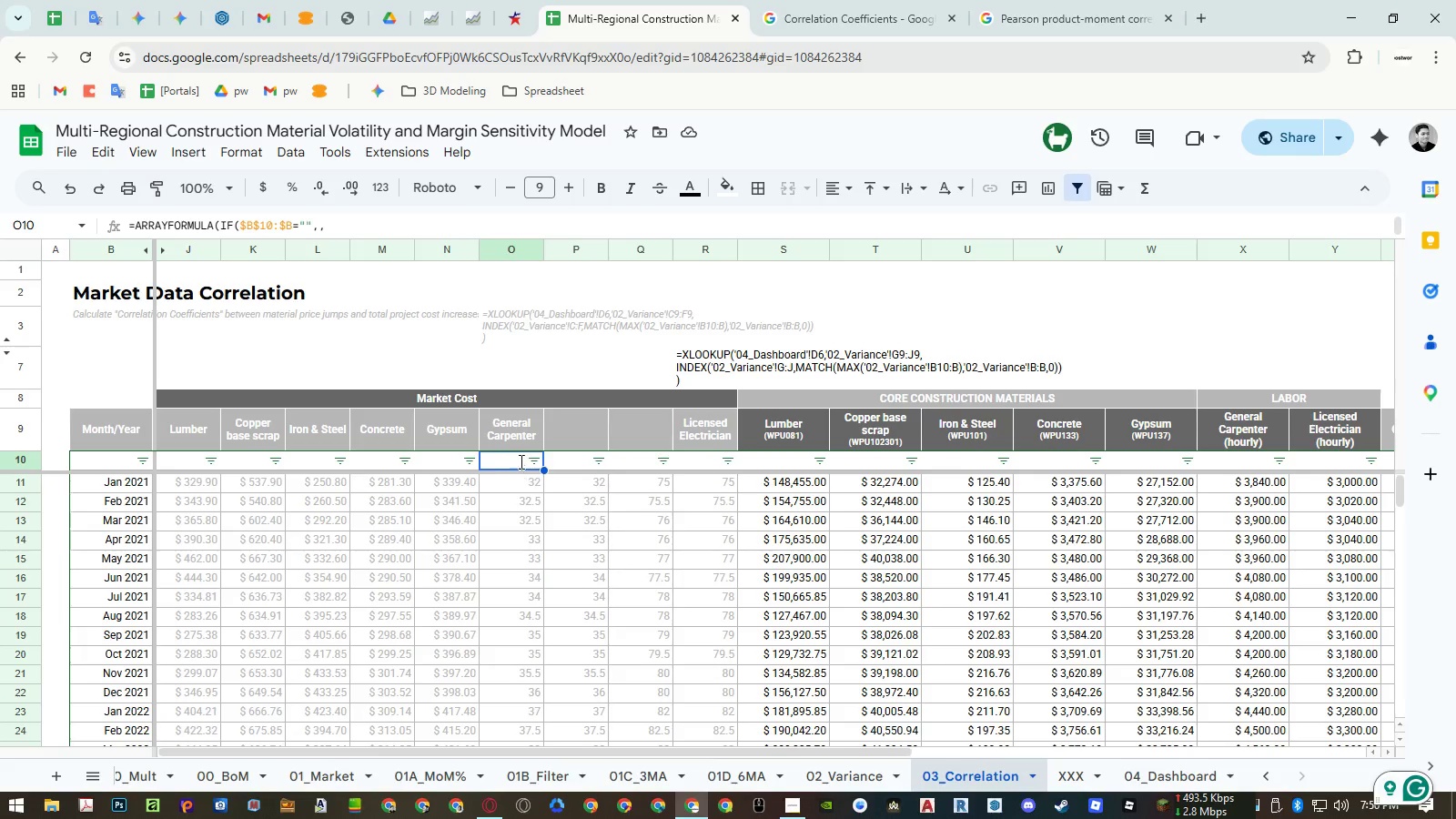 
key(Control+ControlLeft)
 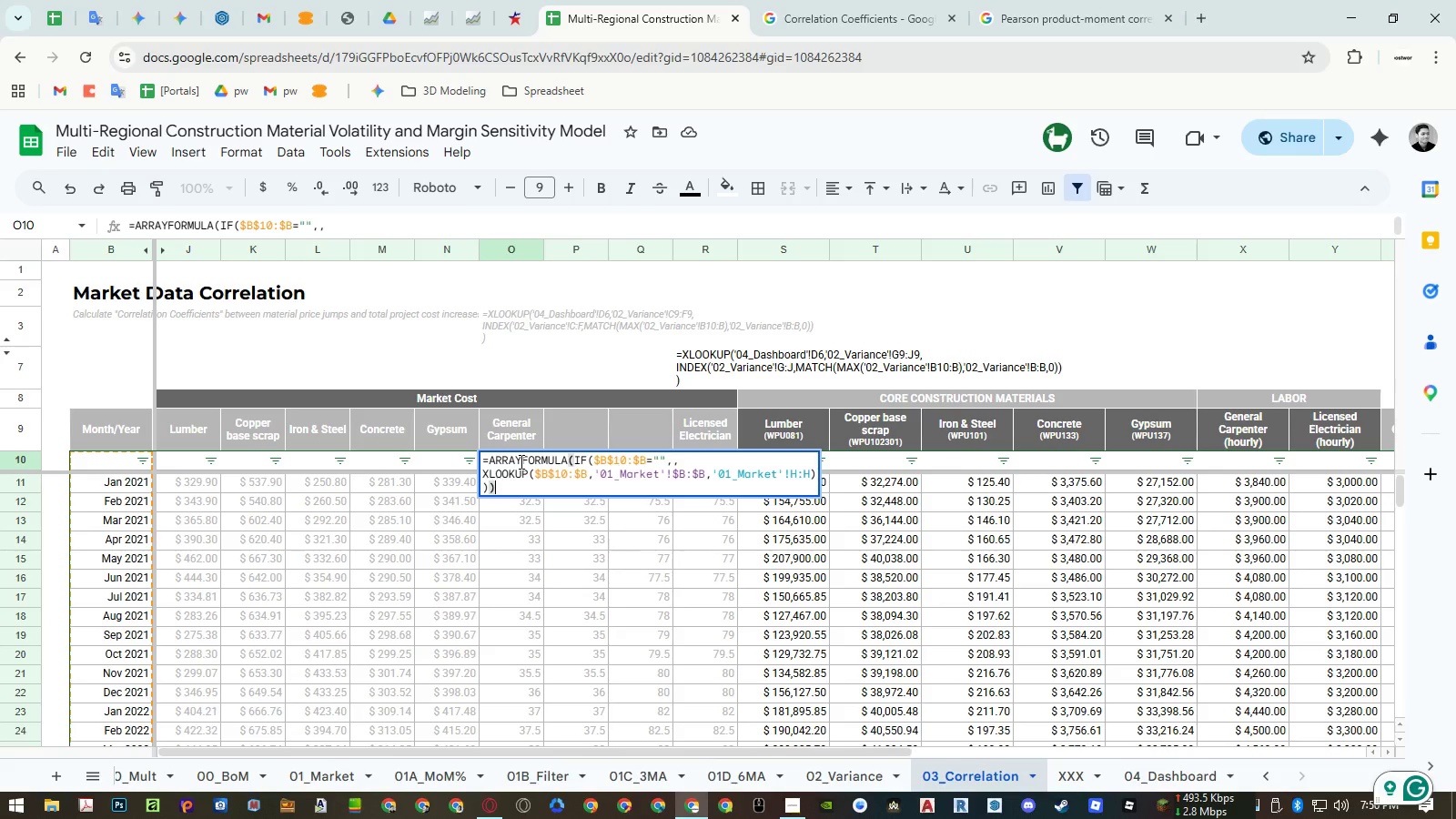 
key(Control+A)
 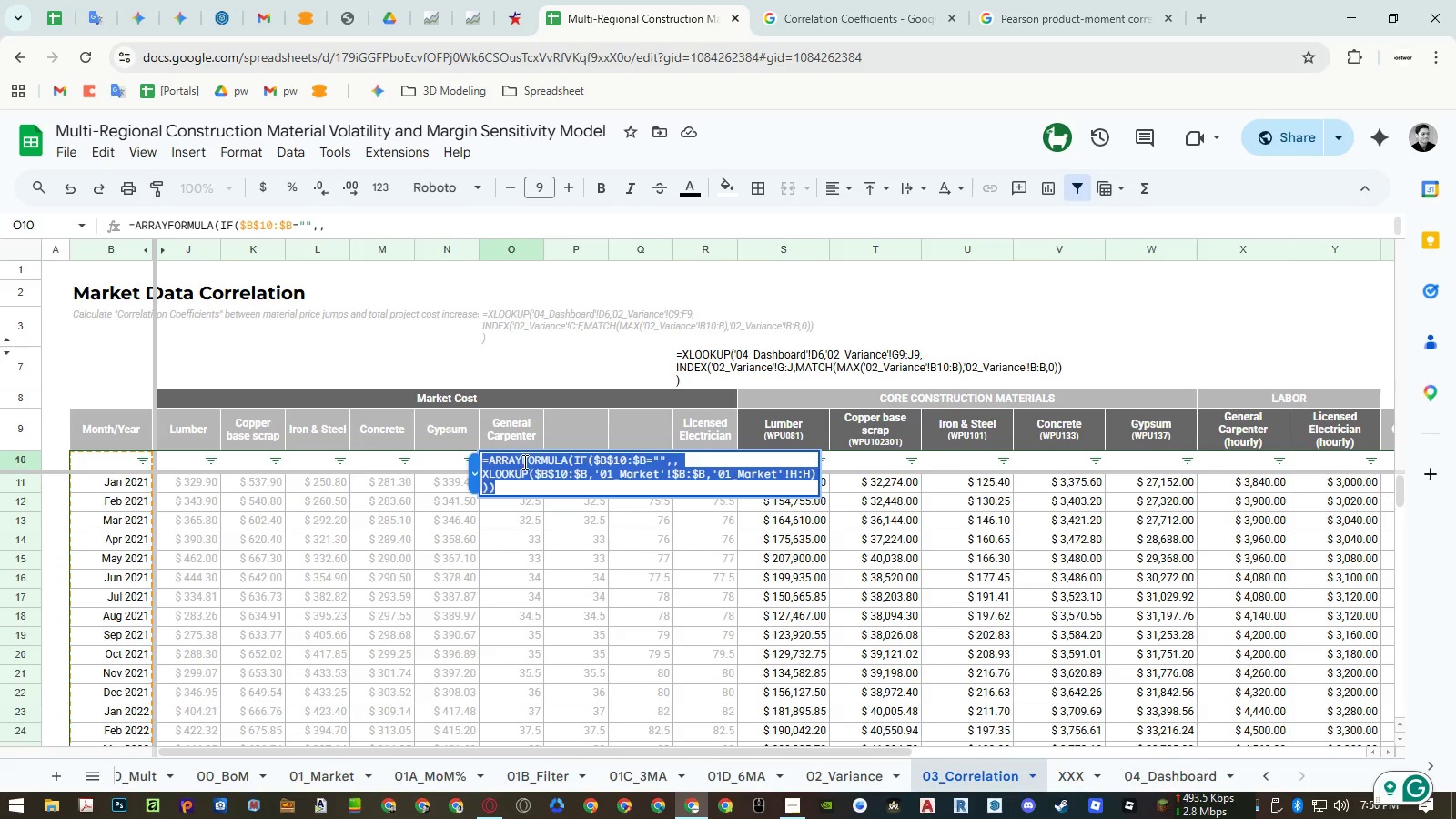 
key(Control+ControlLeft)
 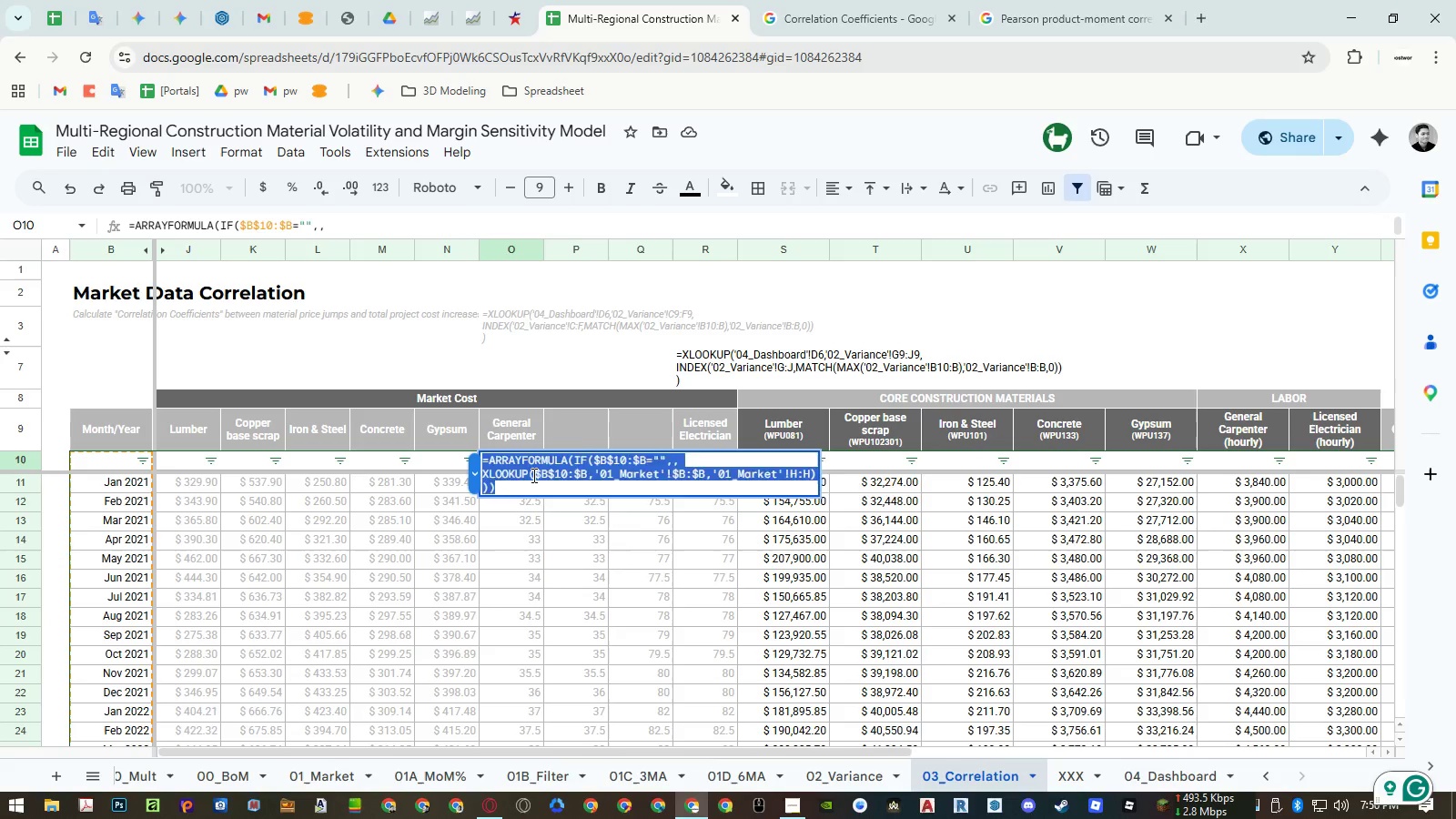 
key(Control+V)
 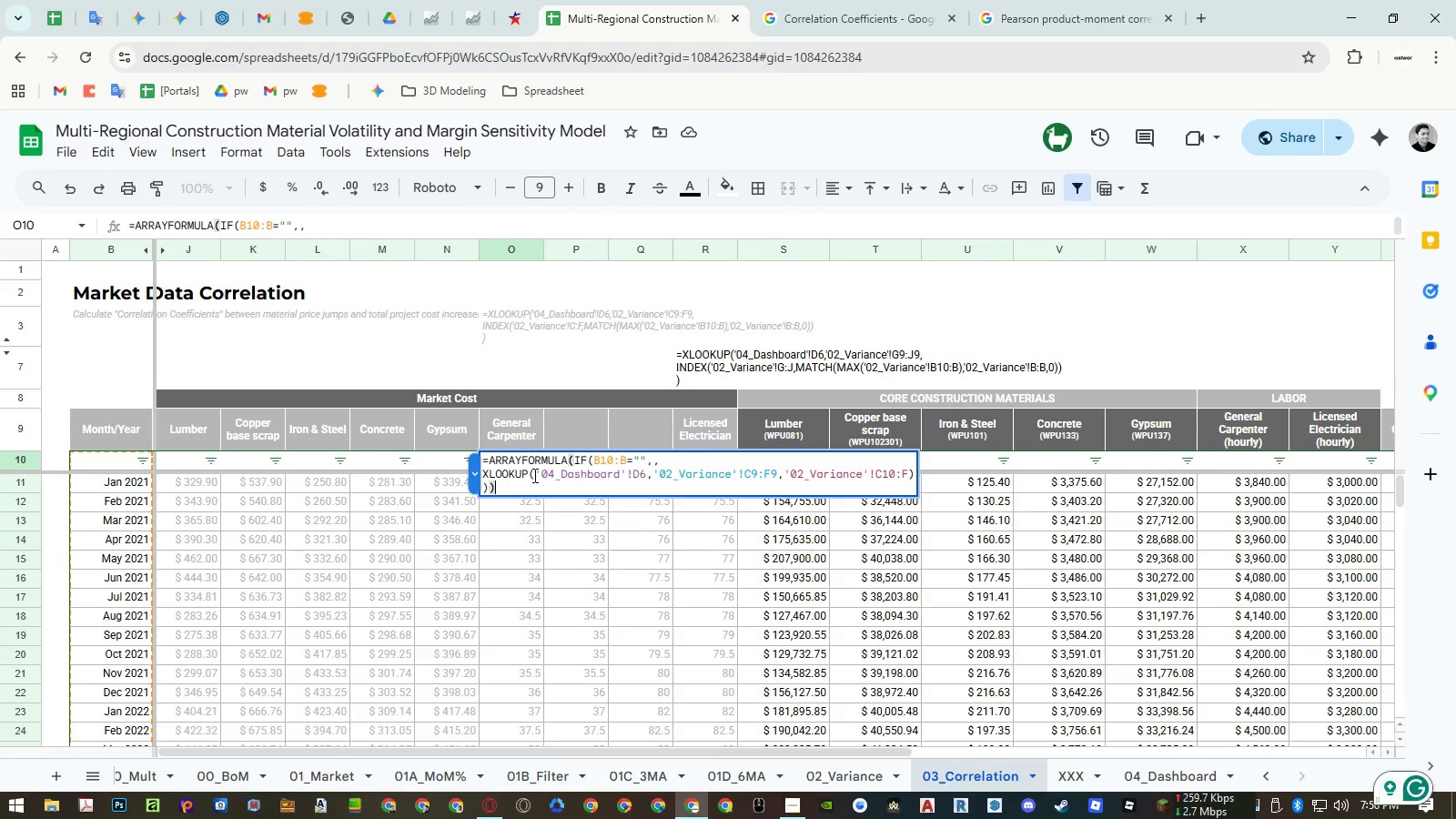 
key(Enter)
 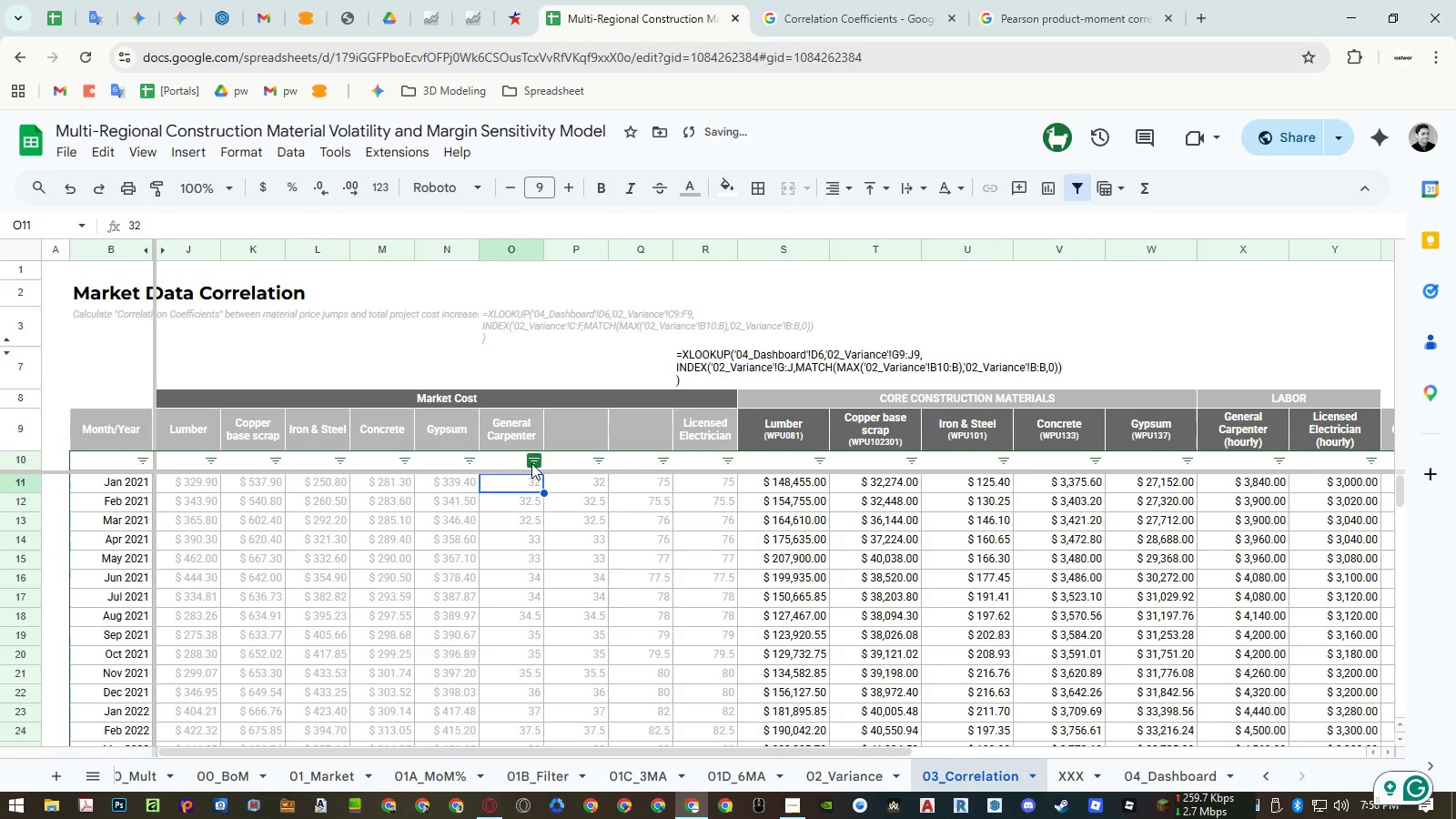 
double_click([509, 460])
 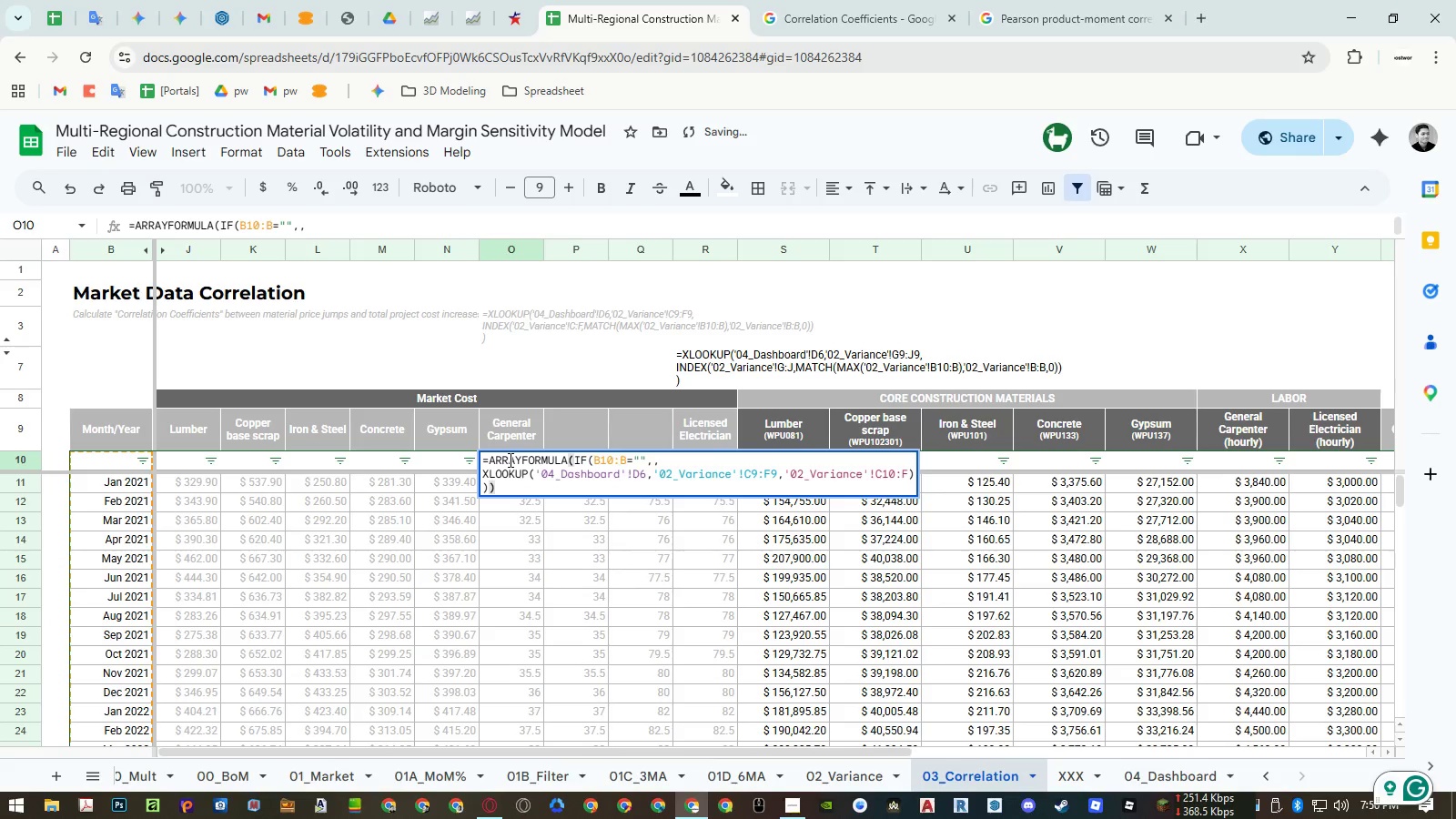 
key(Escape)
 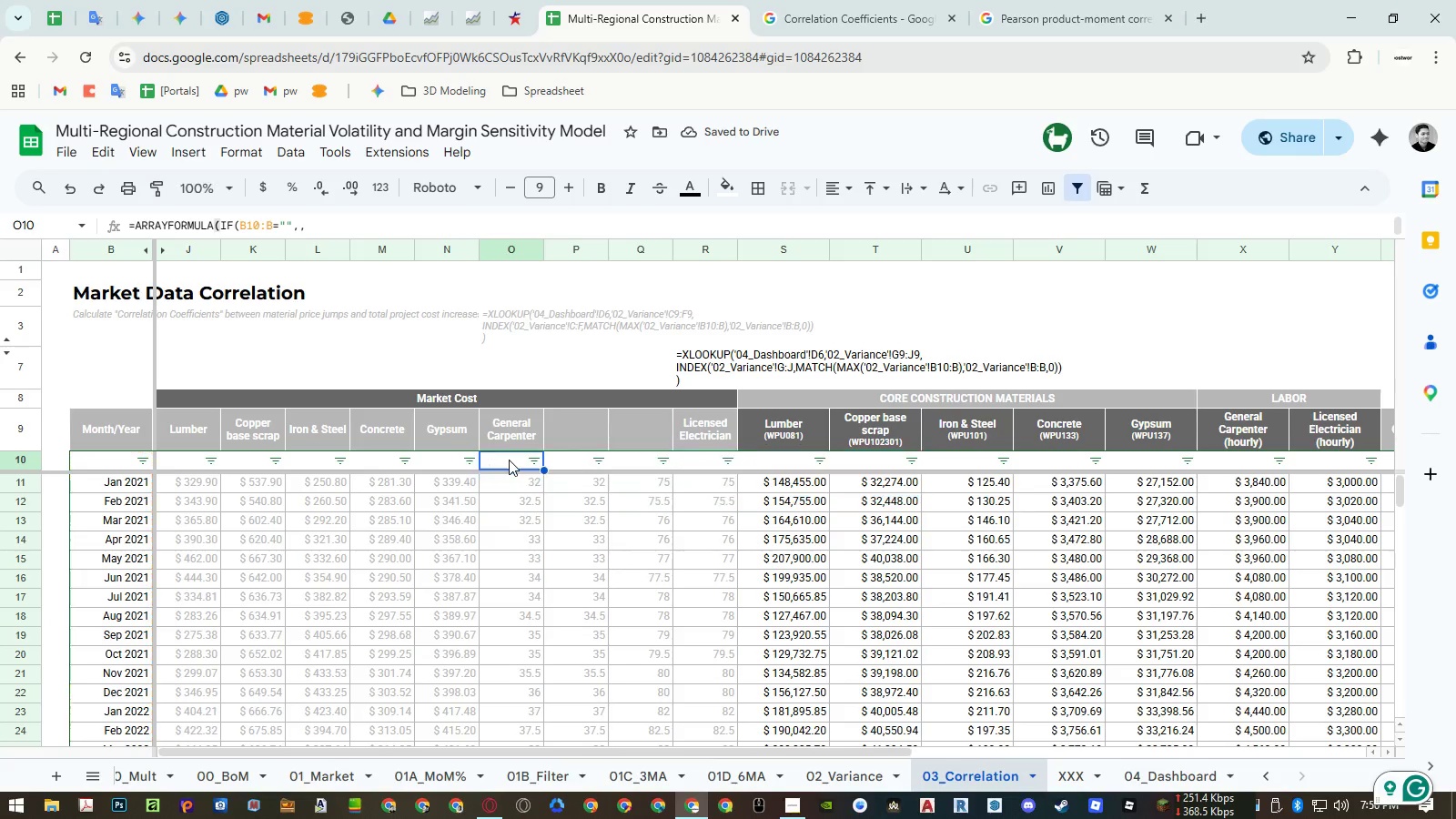 
key(Escape)
 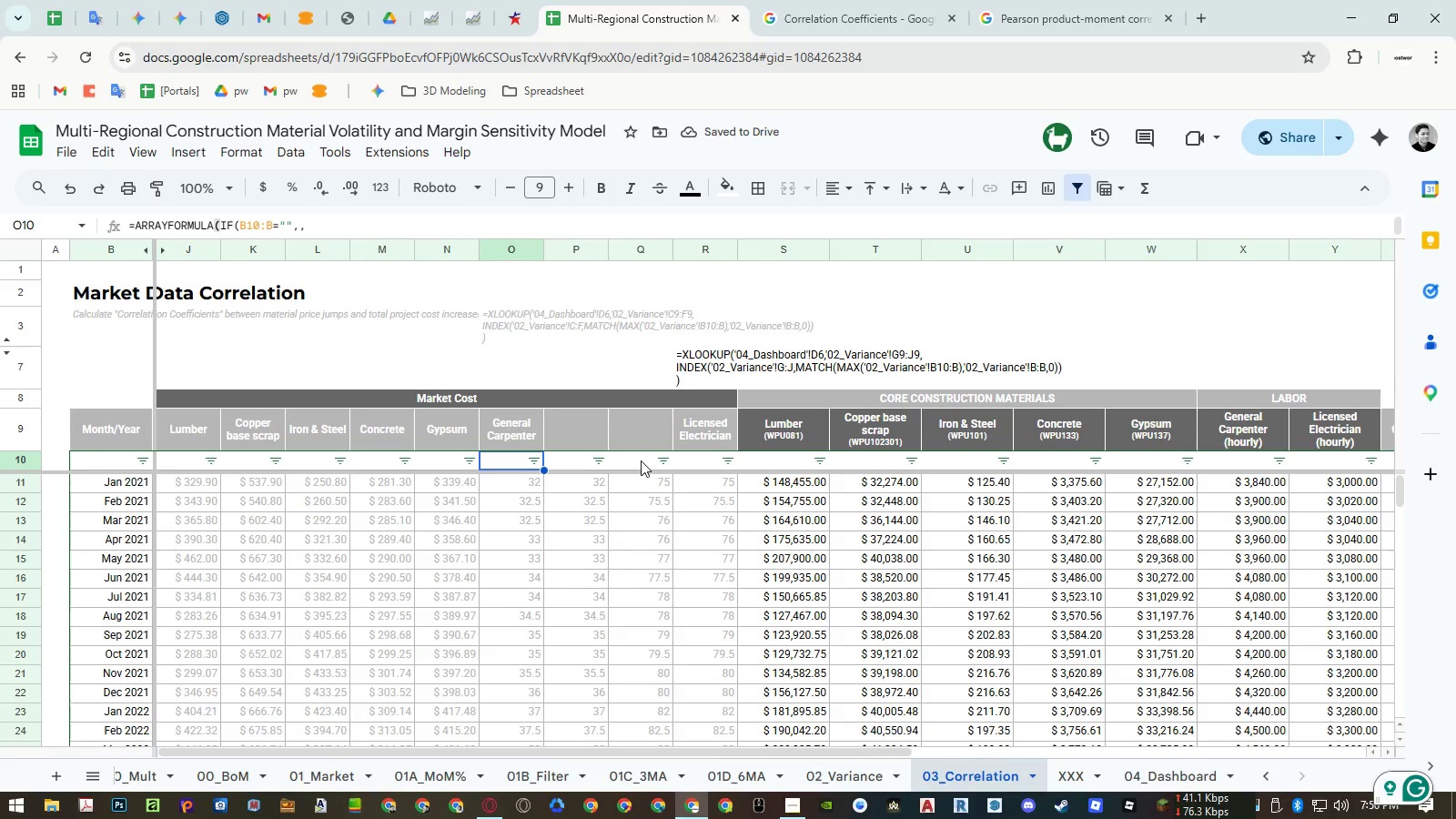 
double_click([641, 460])
 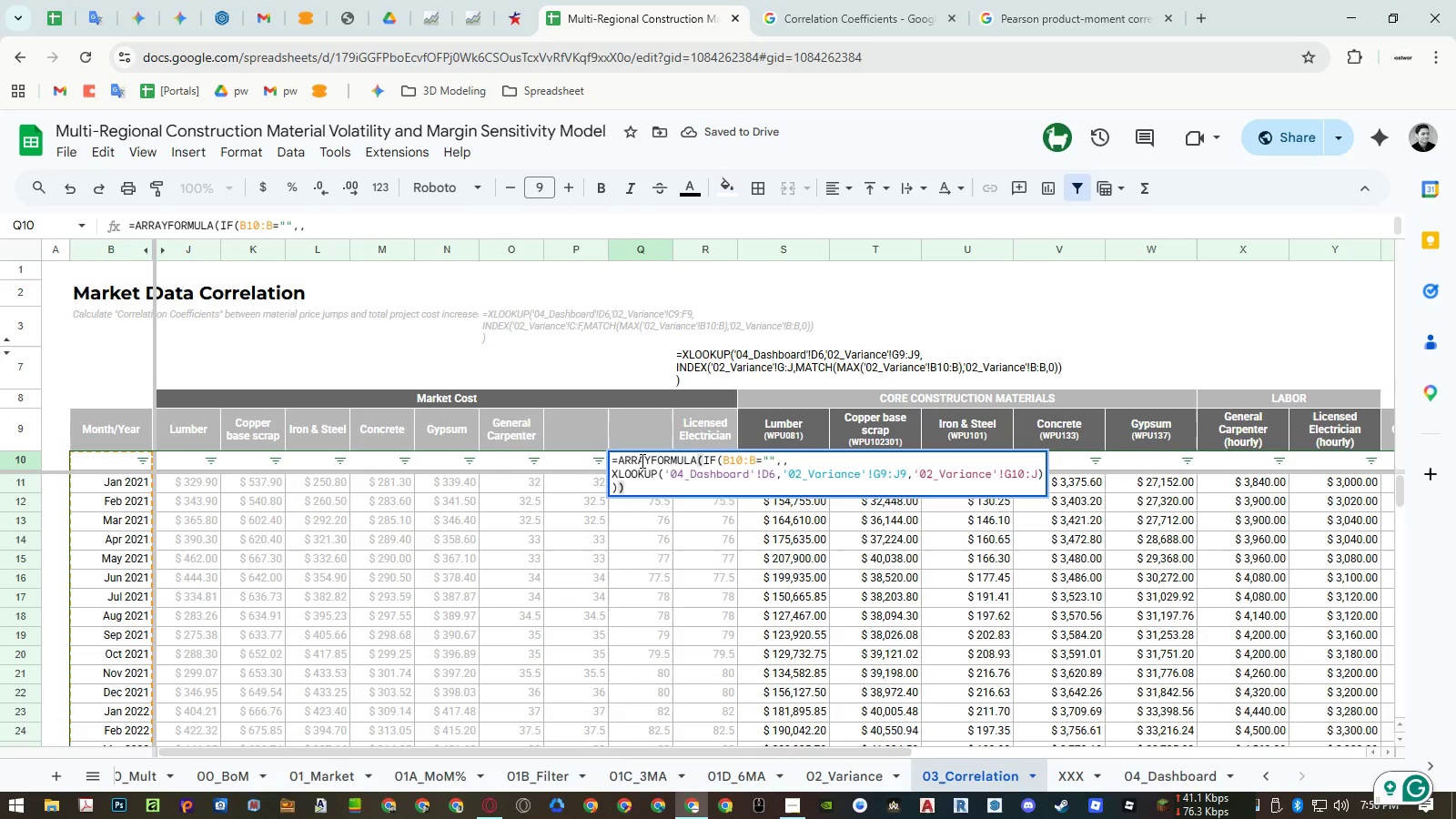 
double_click([641, 460])
 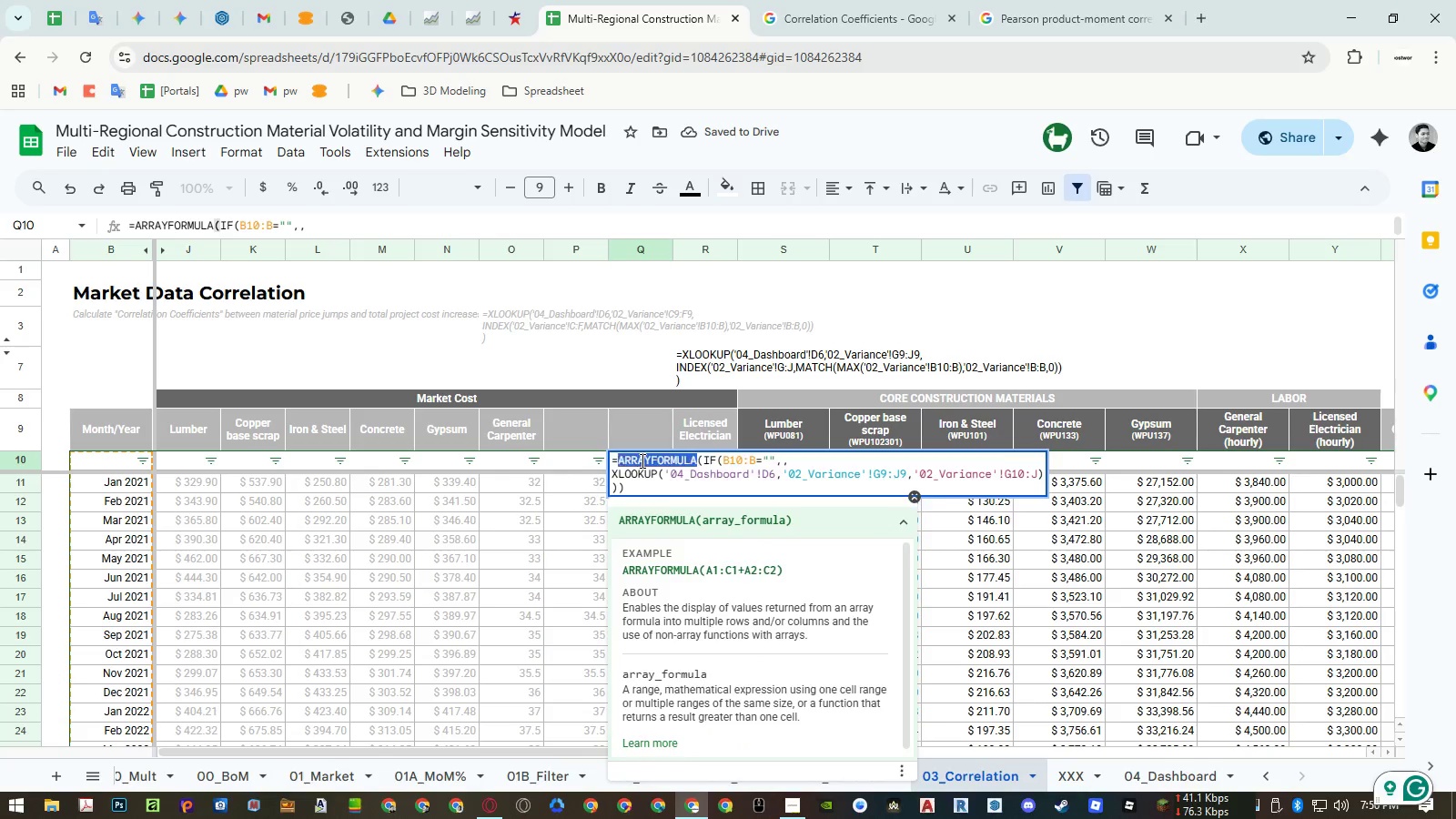 
triple_click([641, 460])
 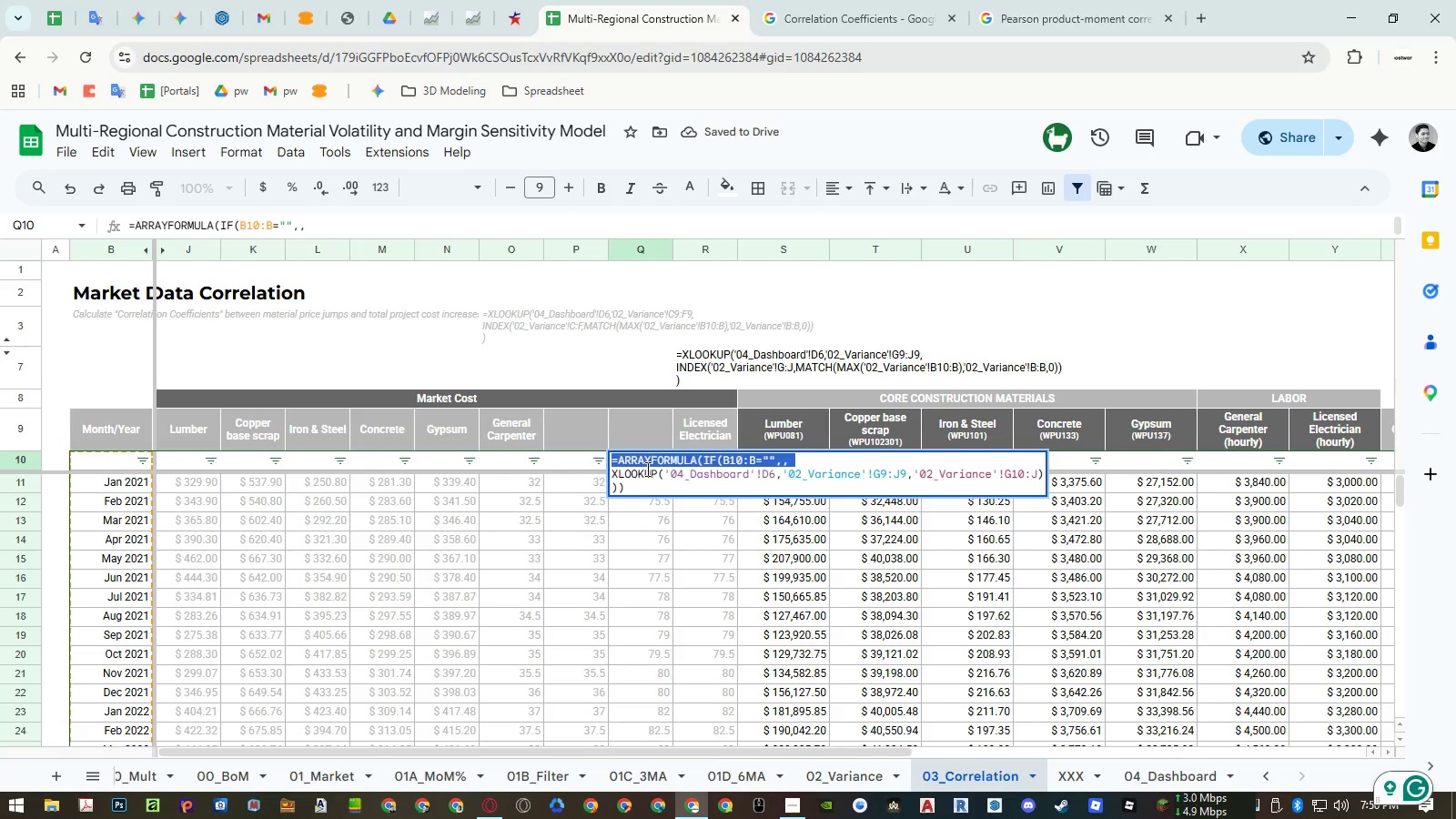 
key(Control+ControlLeft)
 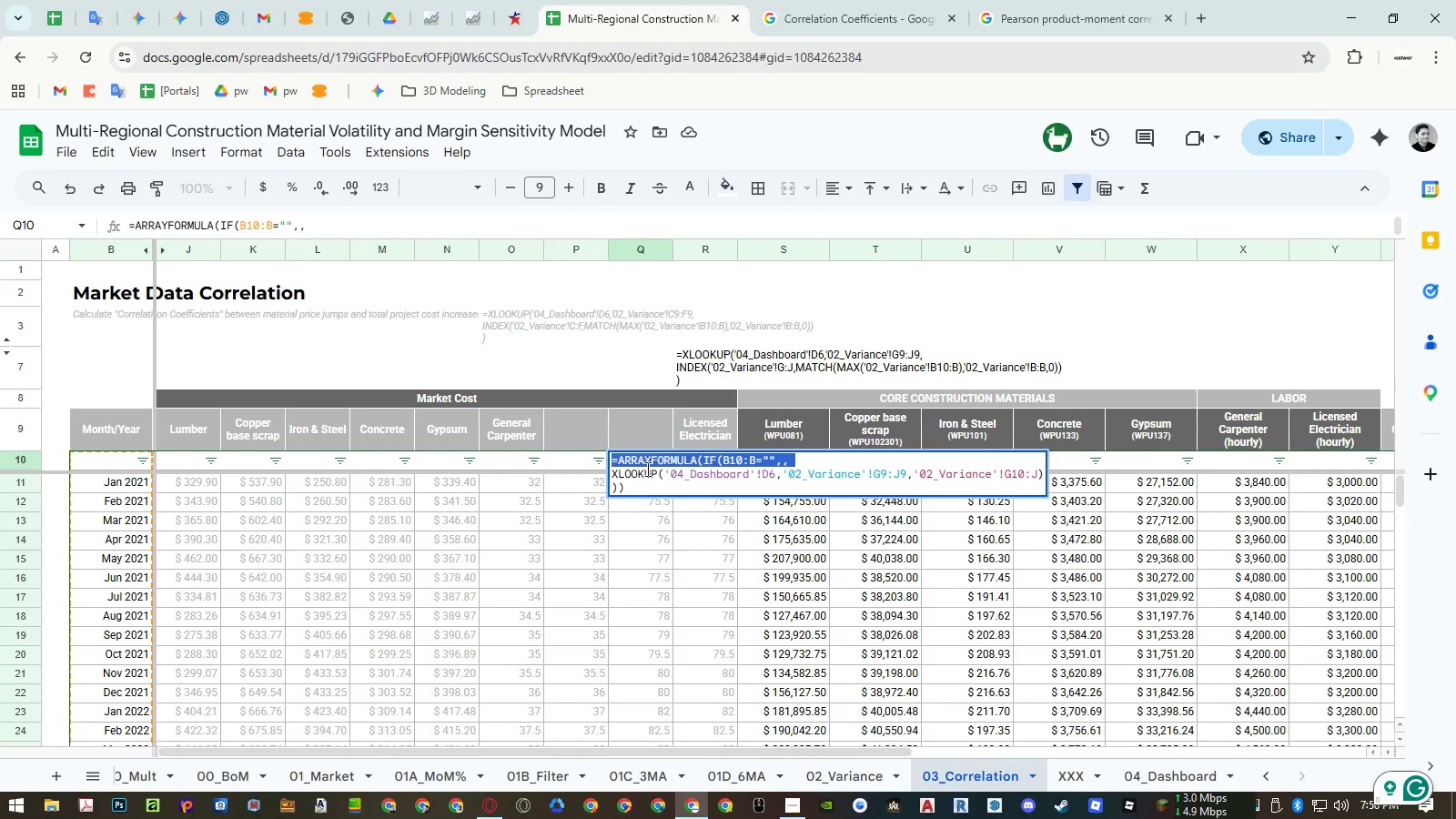 
key(Control+A)
 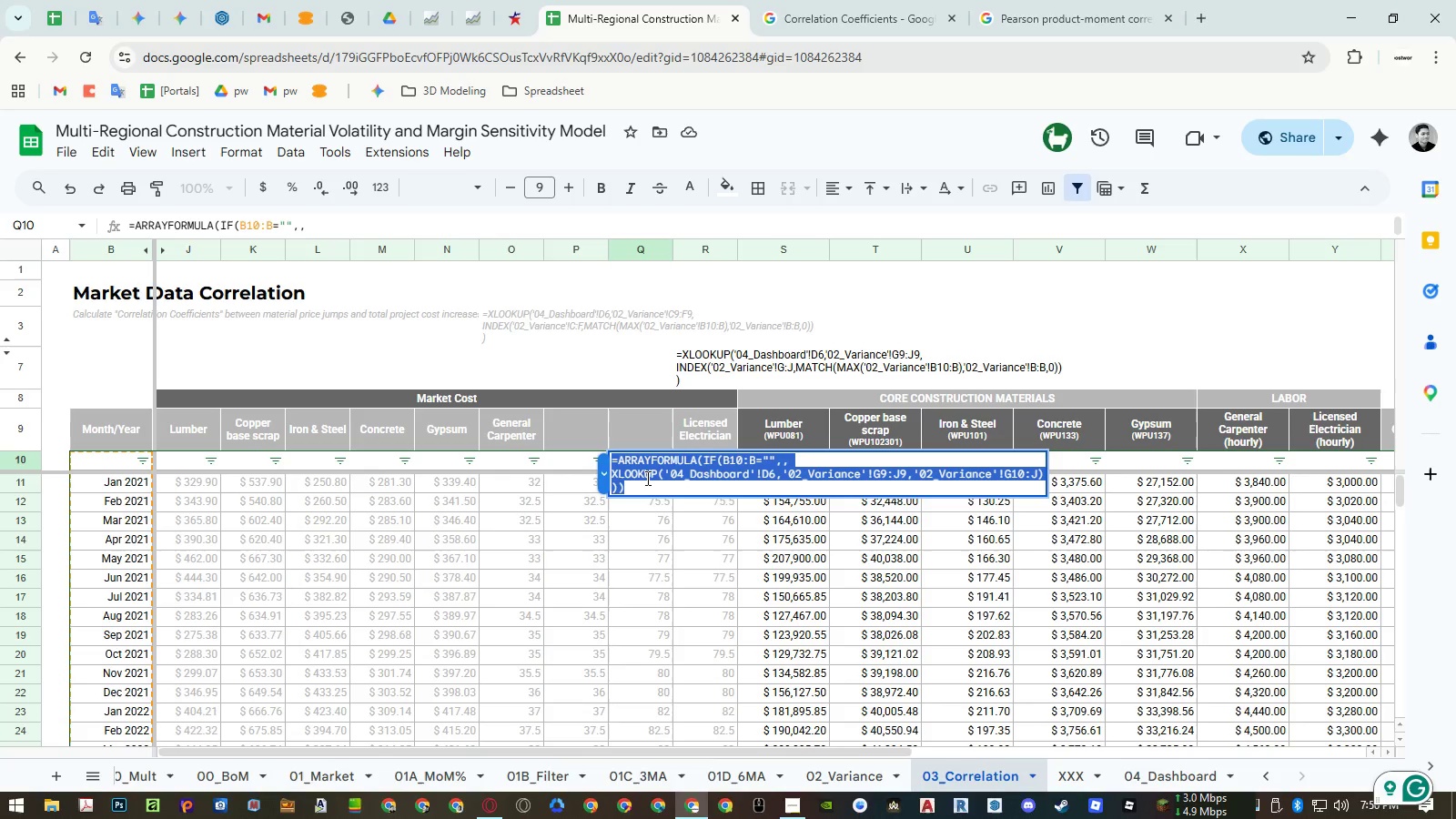 
key(Control+ControlLeft)
 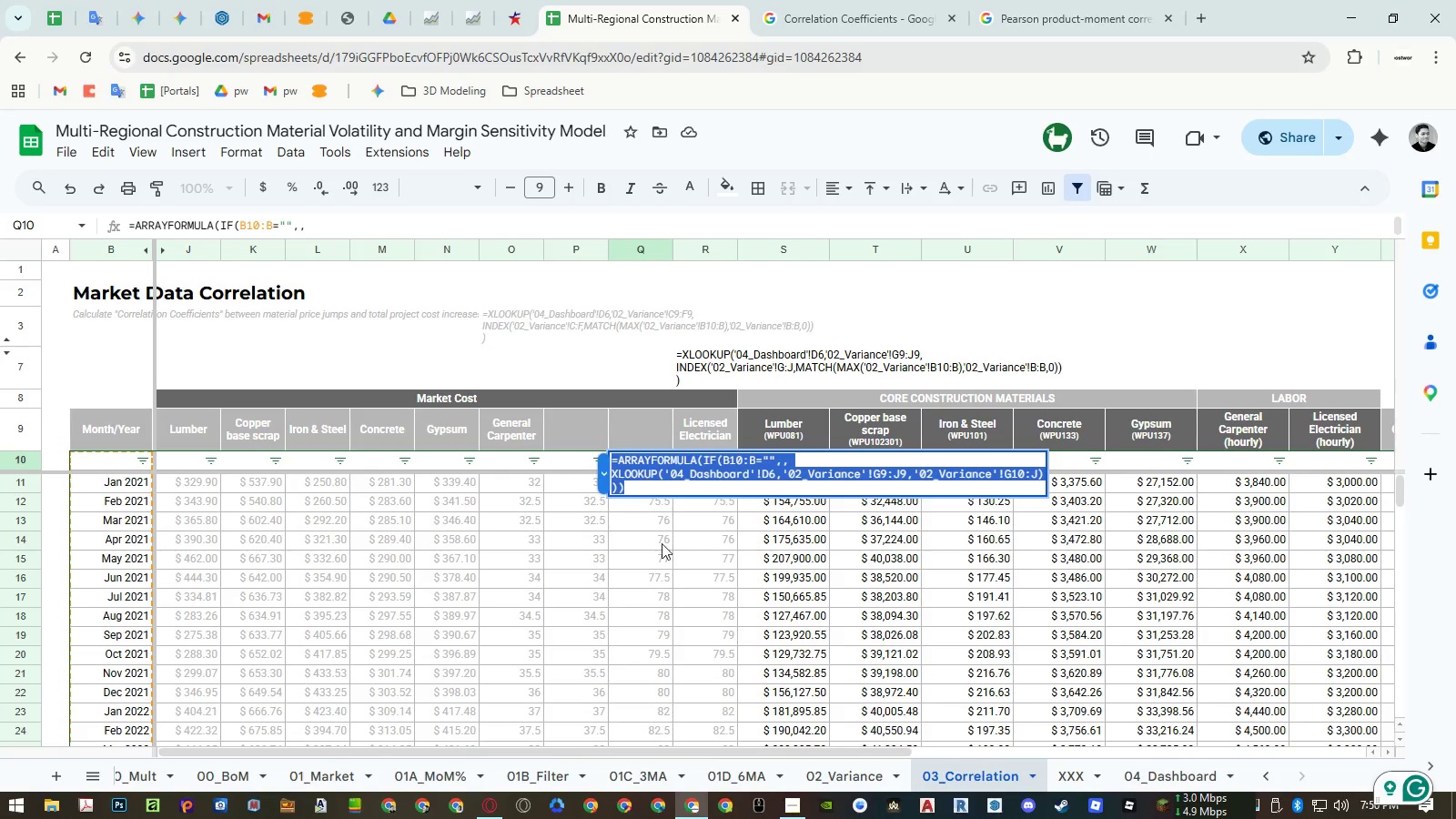 
key(Control+C)
 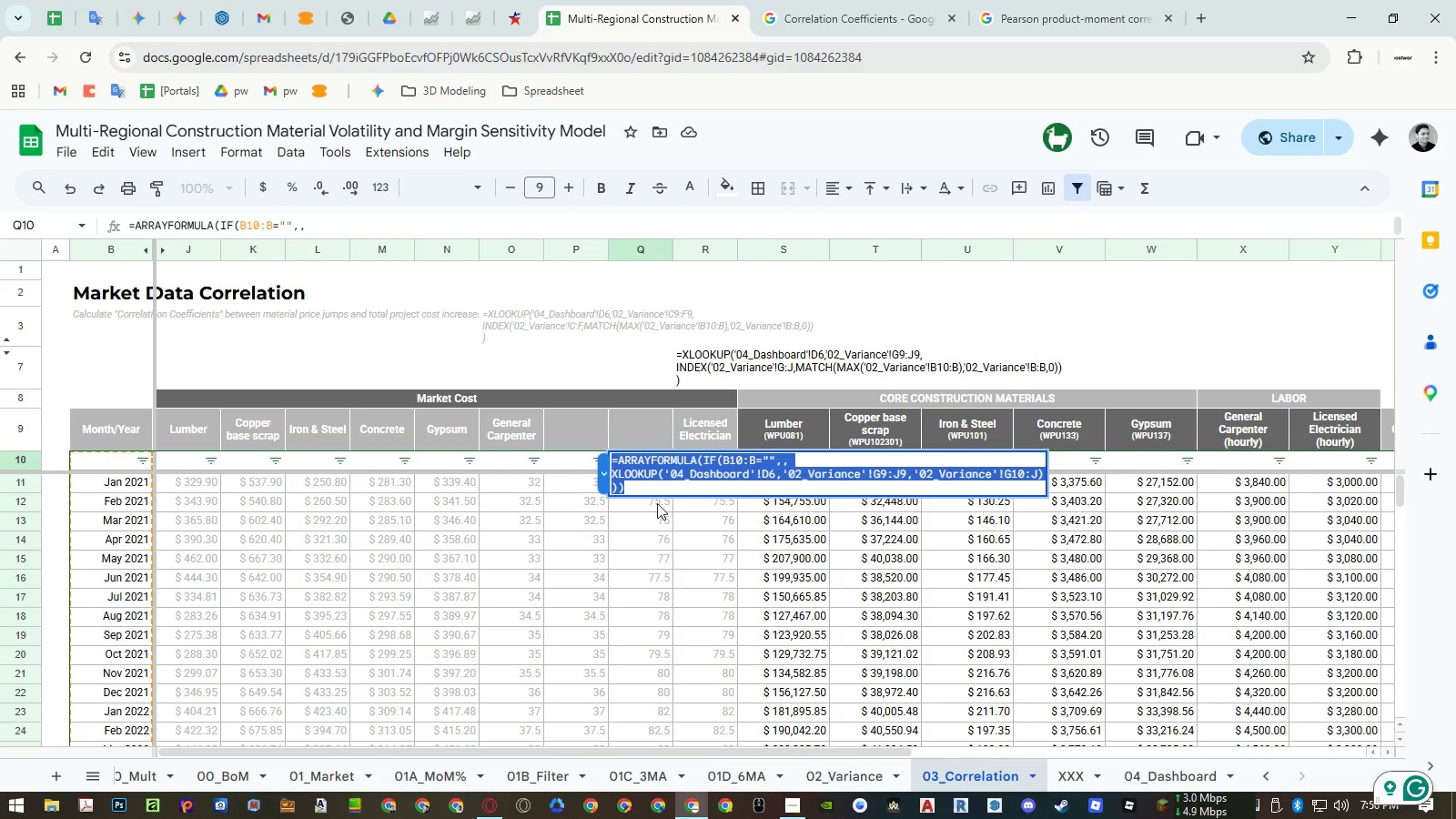 
key(Escape)
 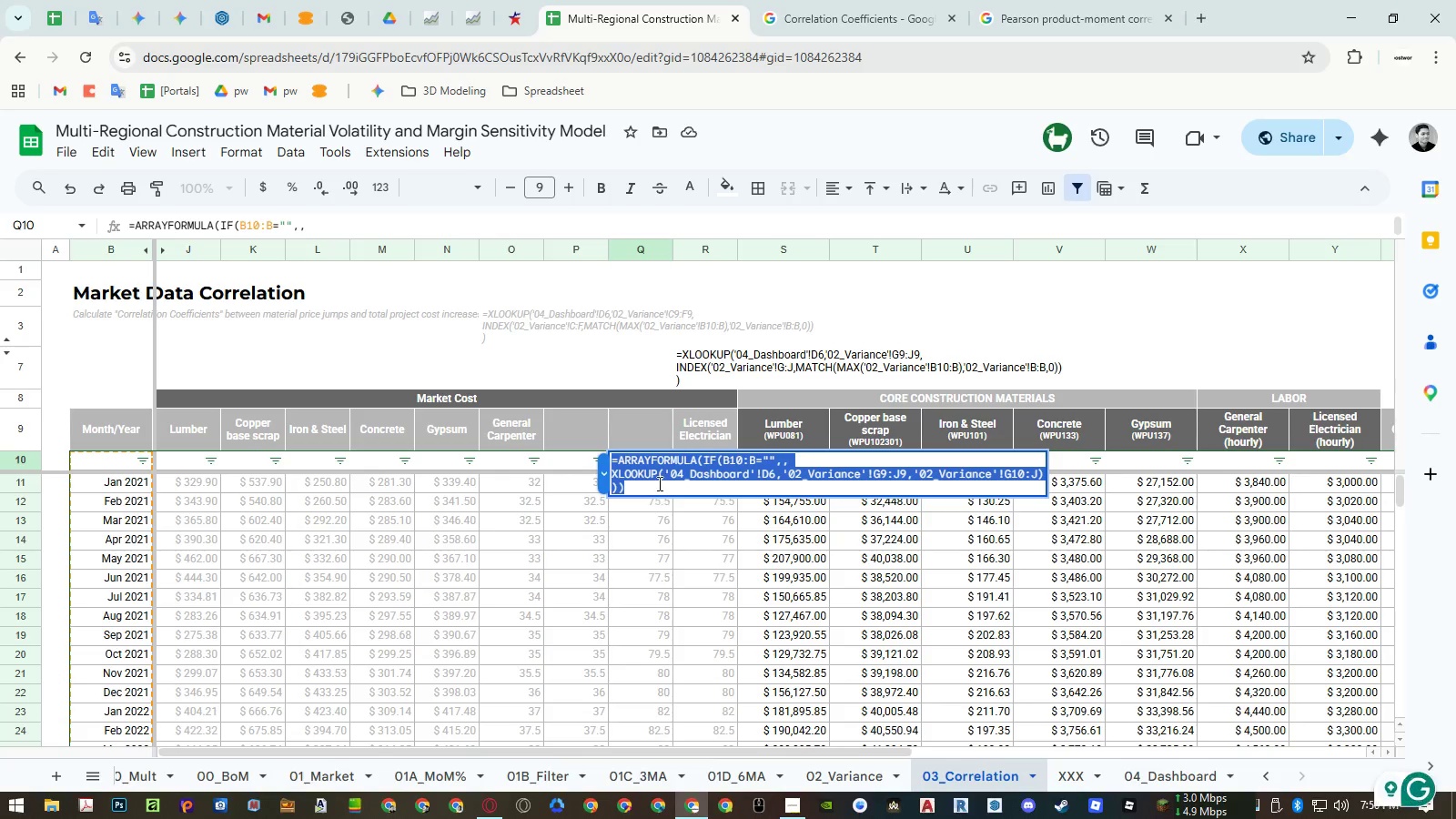 
key(Escape)
 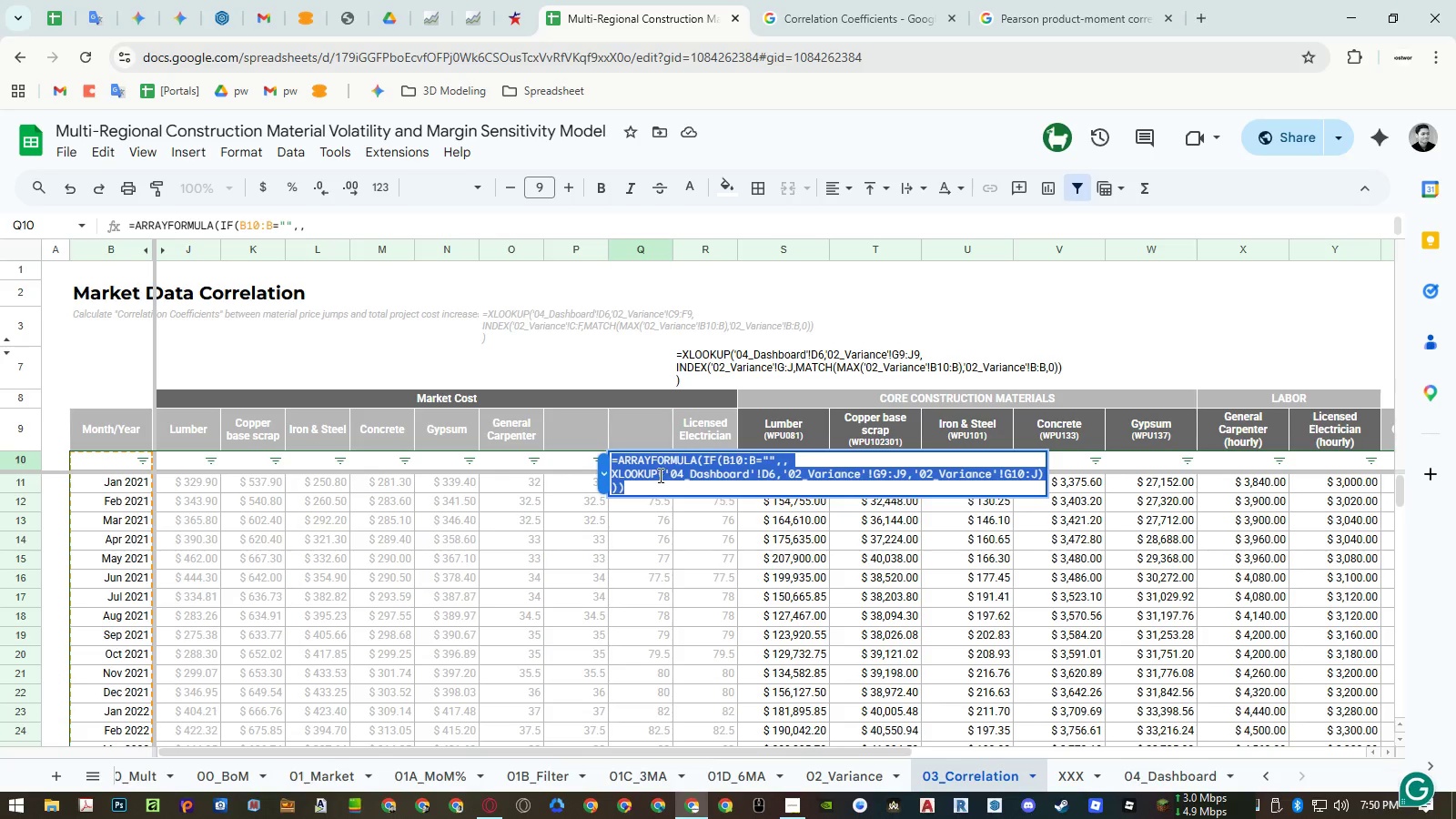 
left_click([660, 470])
 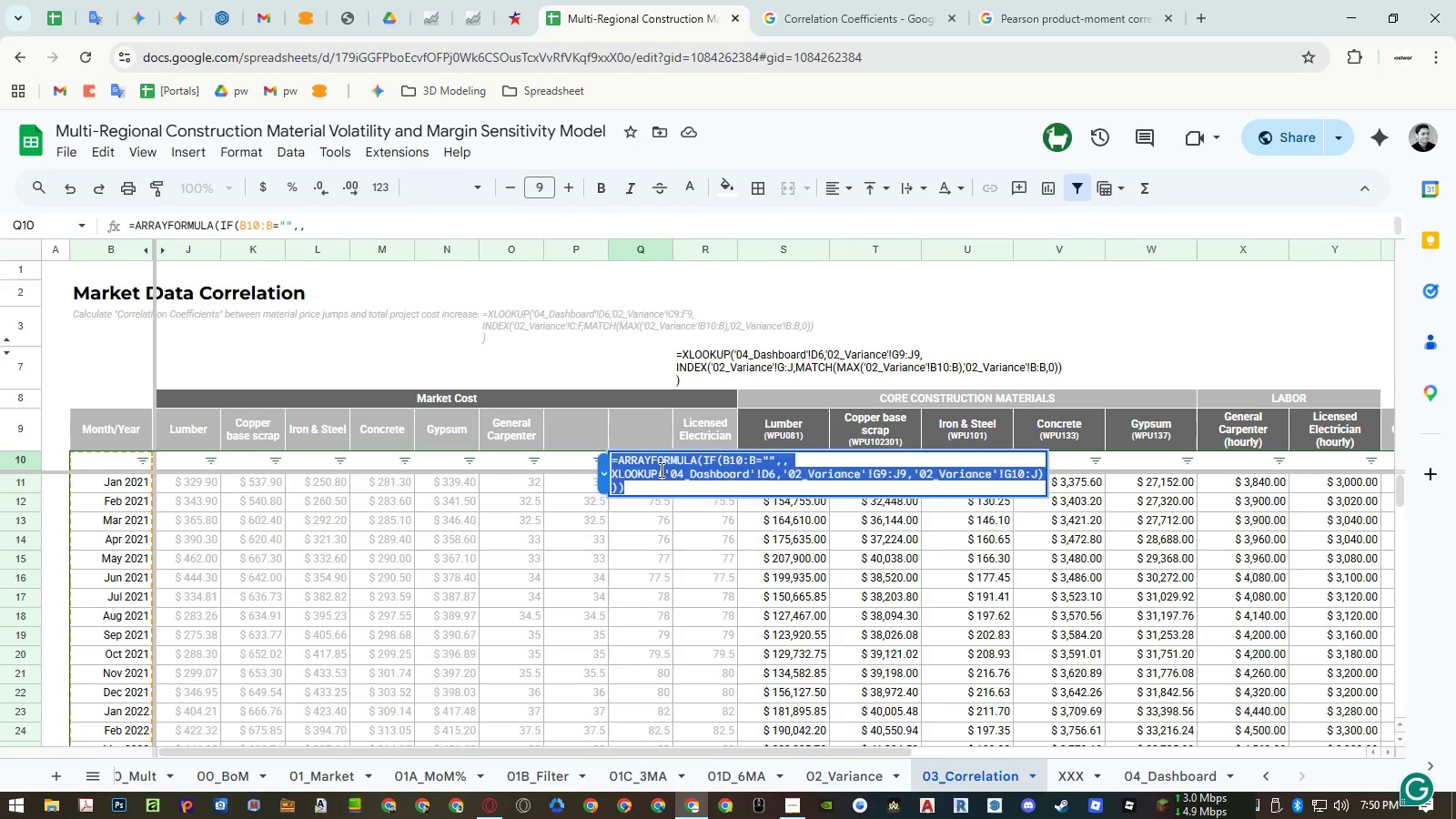 
key(Escape)
 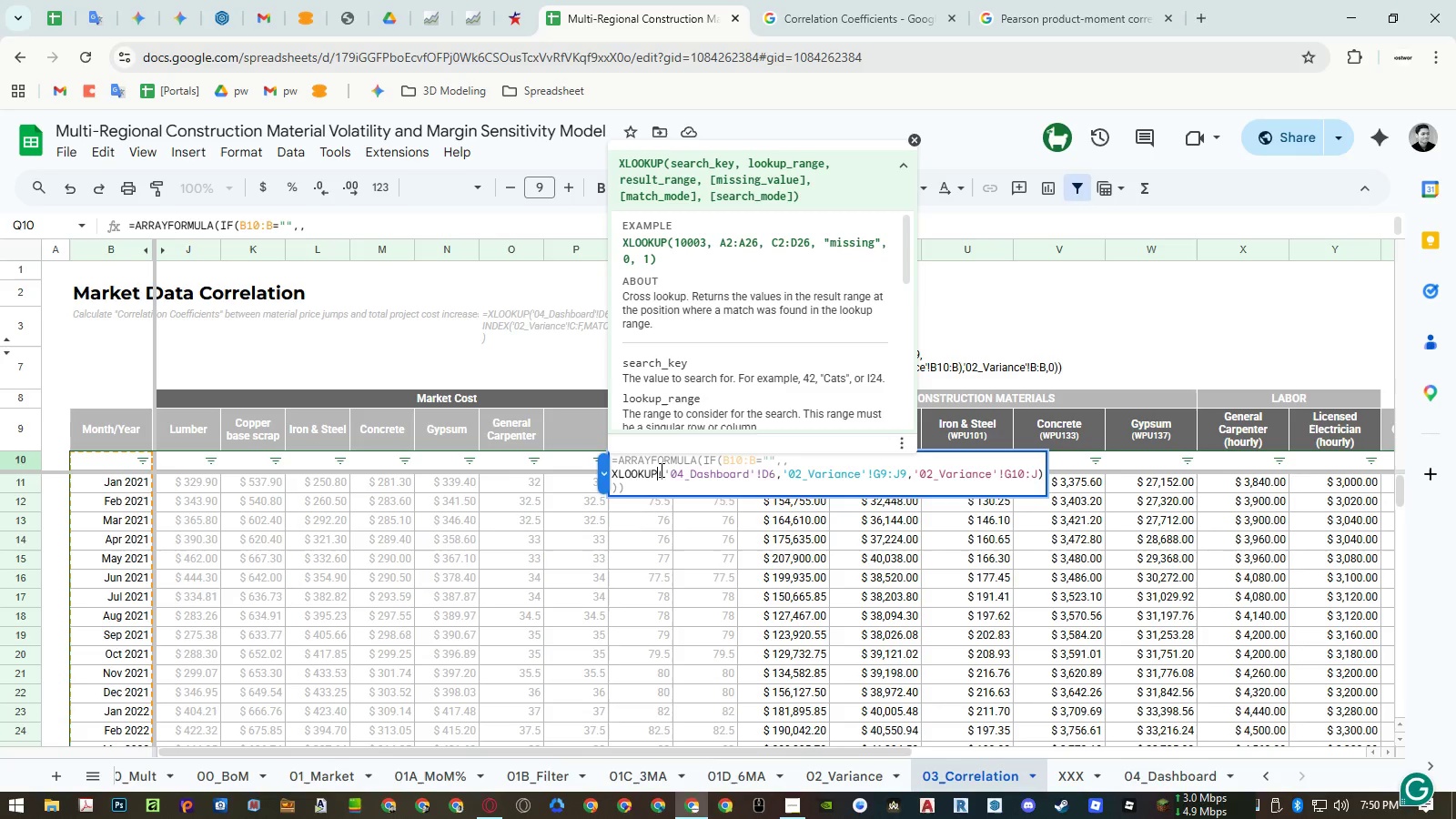 
key(Escape)
 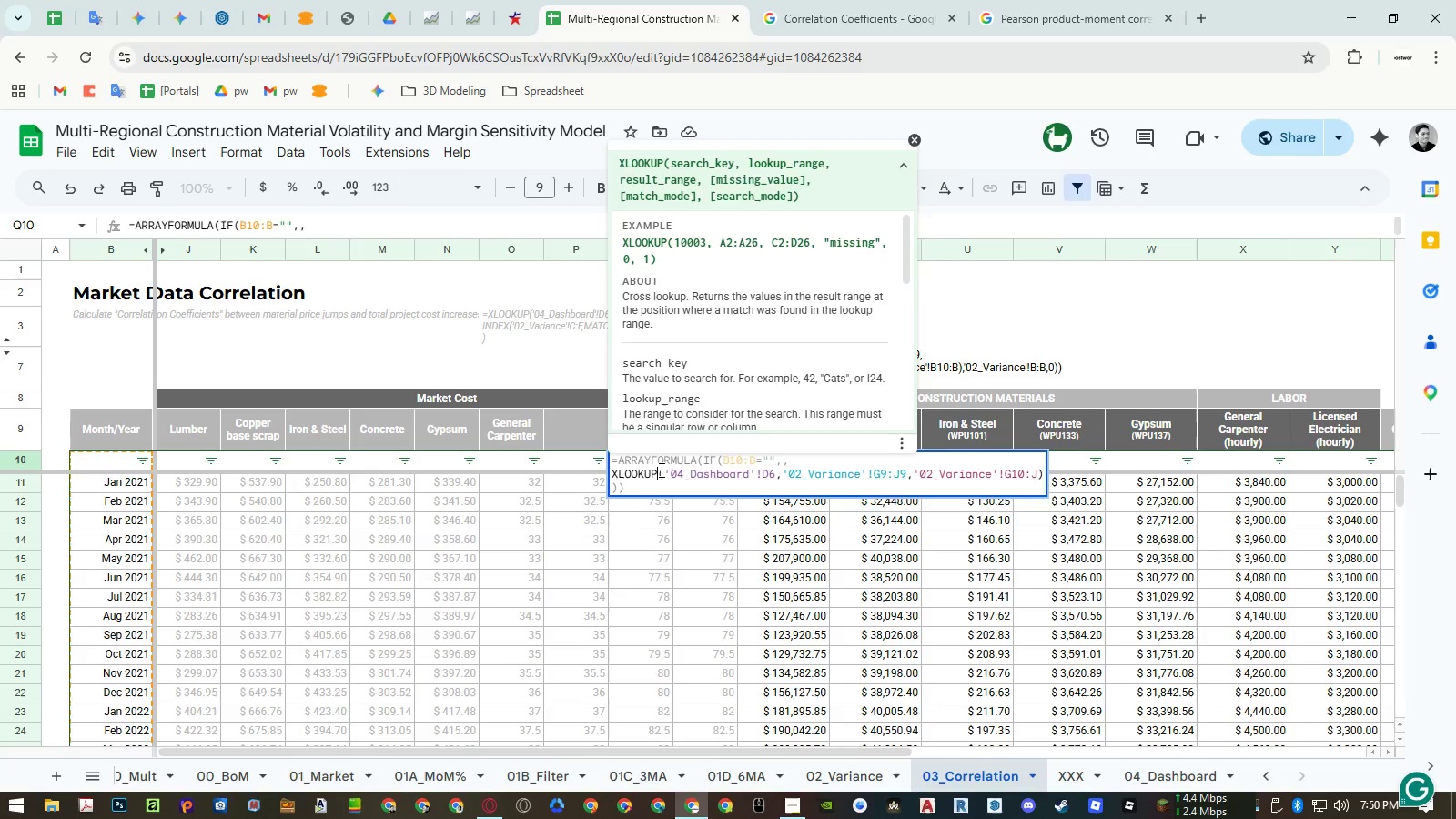 
key(Escape)
 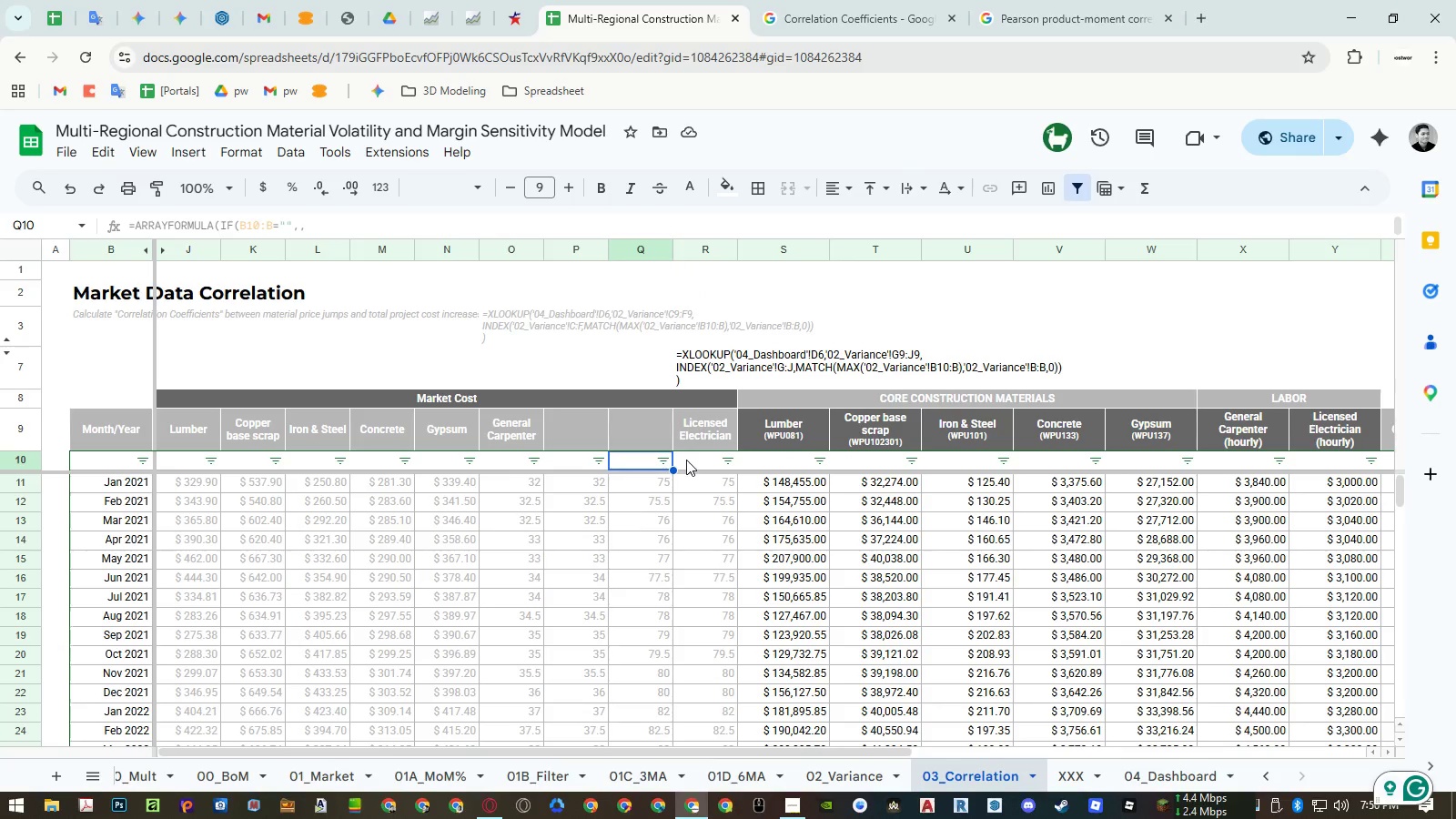 
double_click([687, 460])
 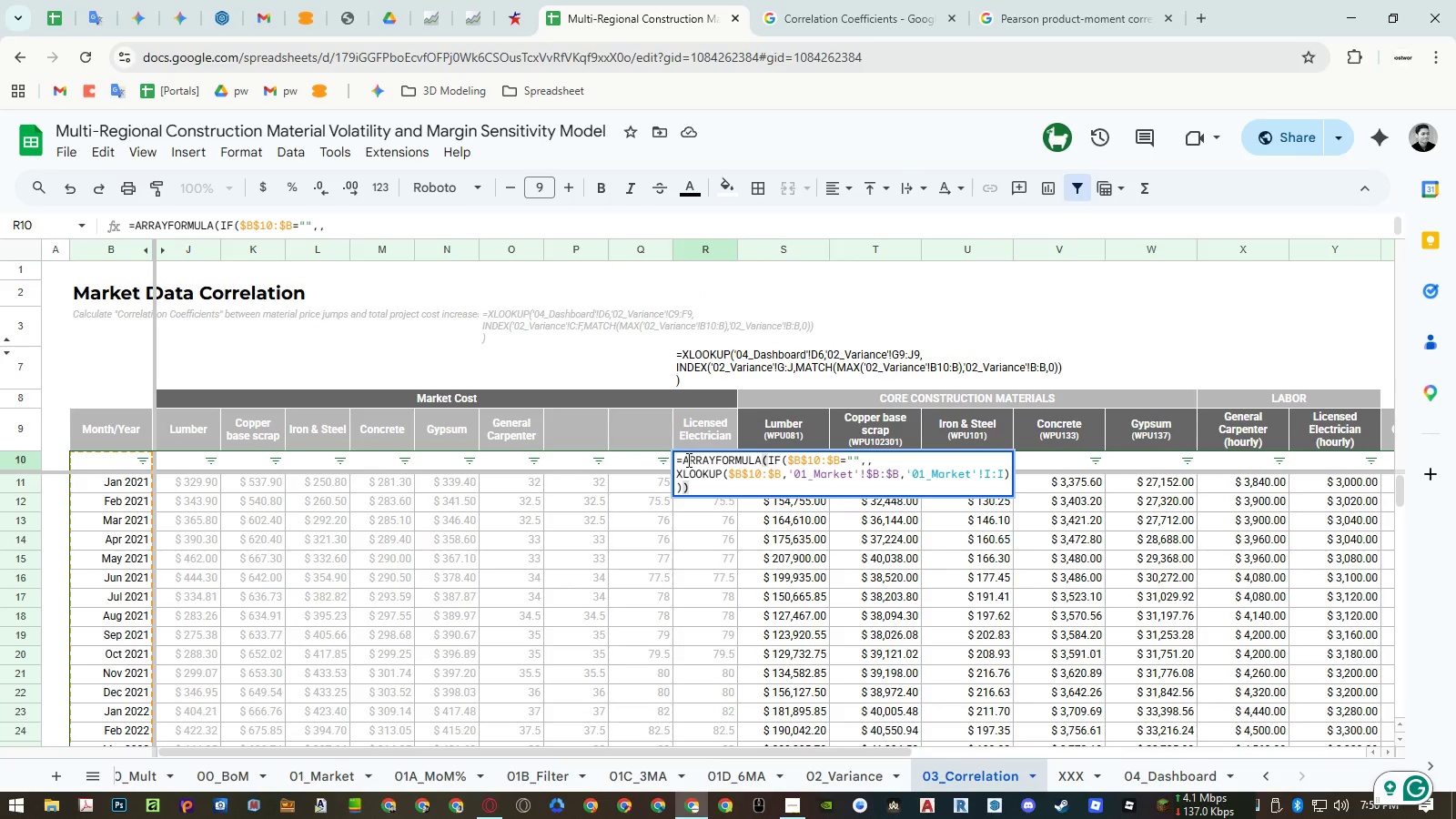 
key(Control+ControlLeft)
 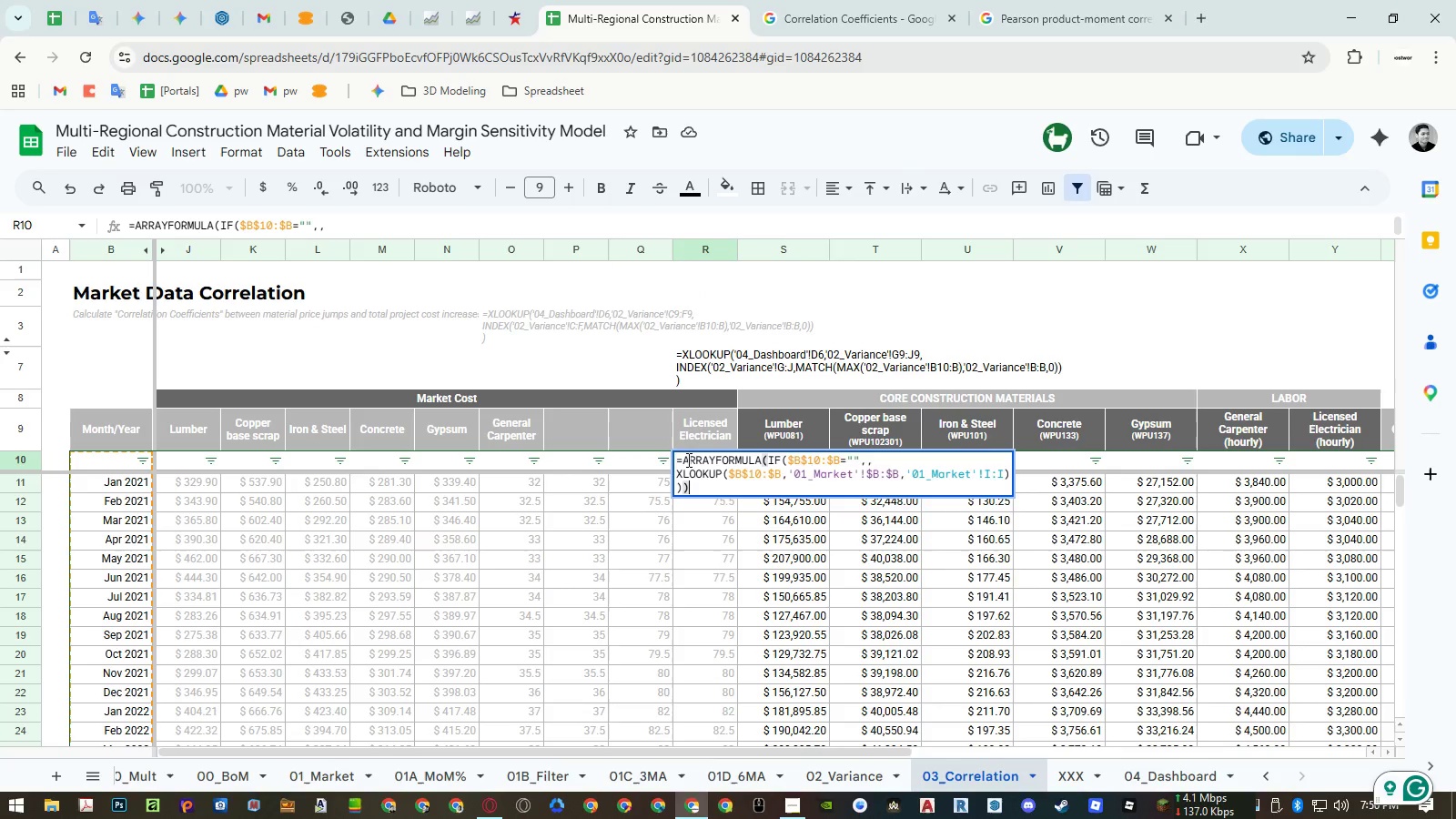 
key(Control+A)
 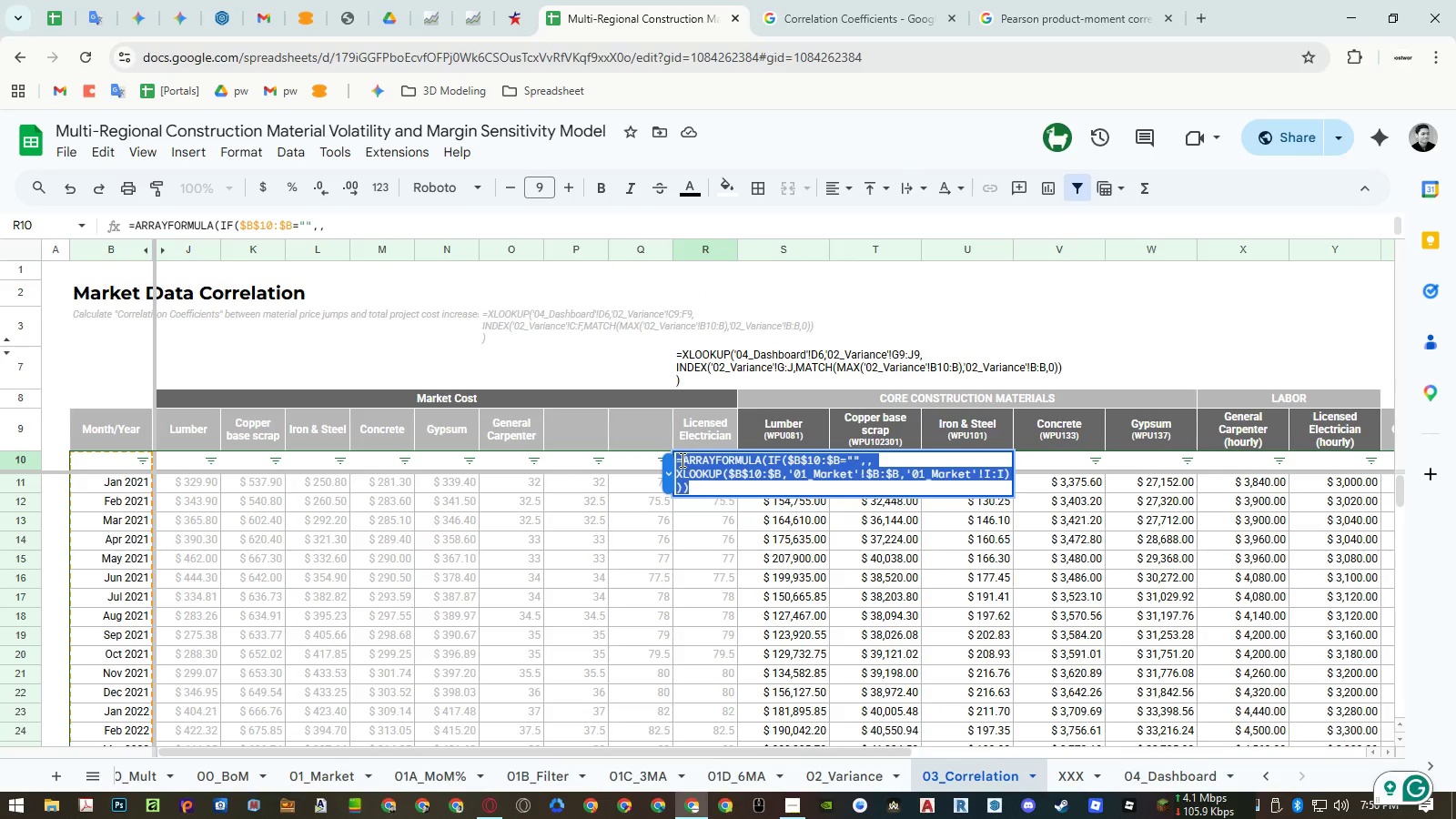 
key(Control+ControlLeft)
 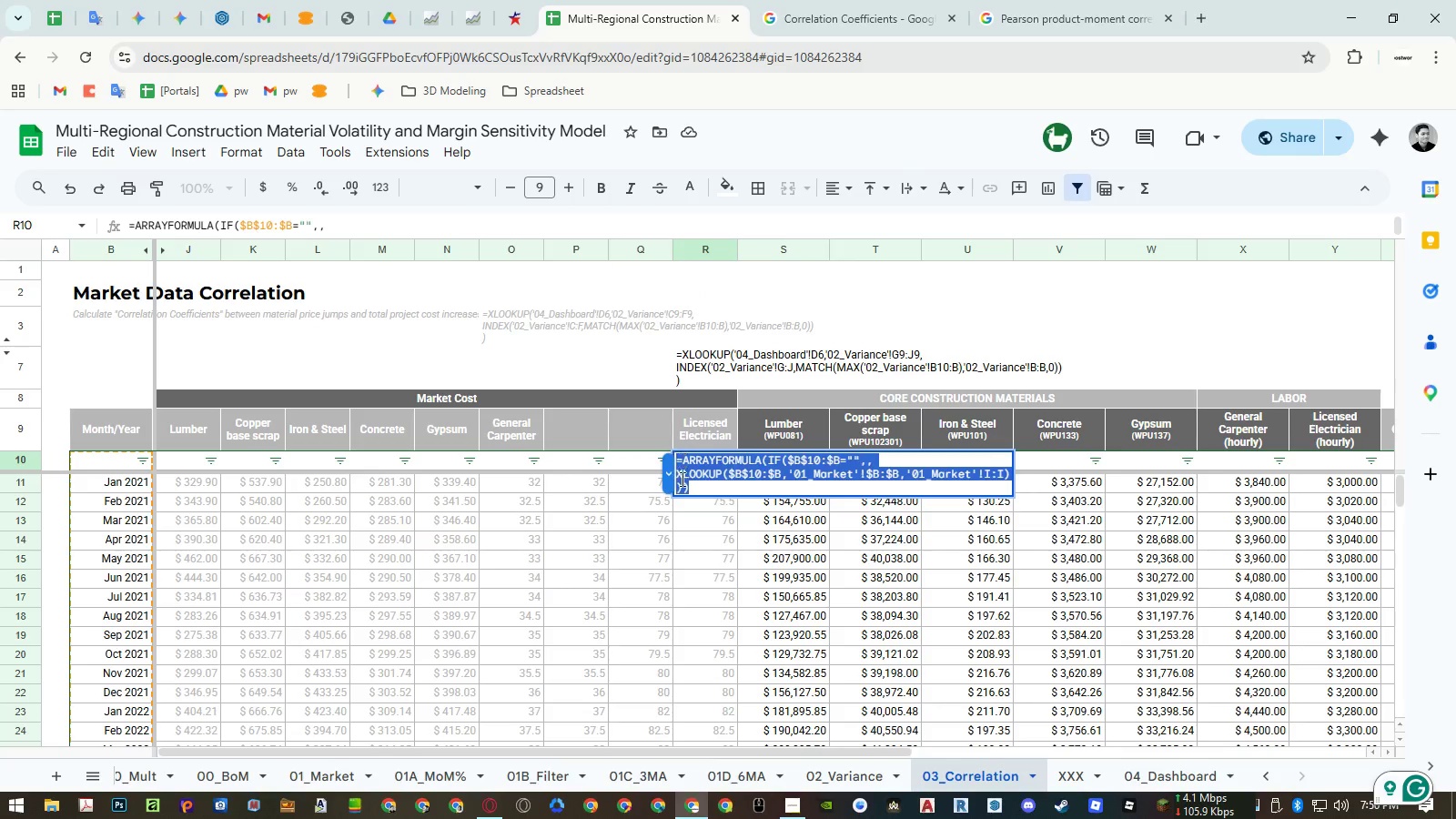 
key(Control+V)
 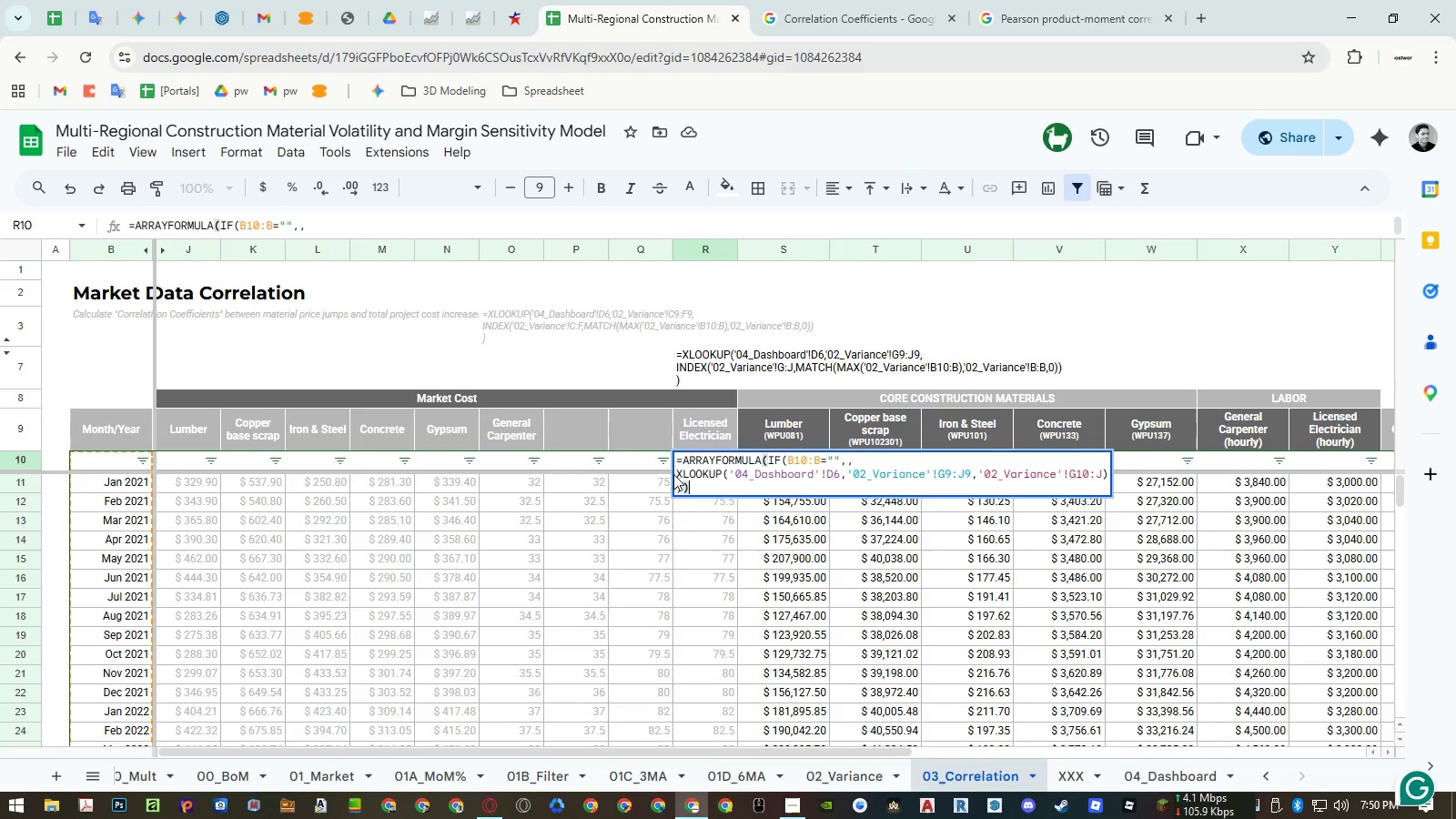 
key(Enter)
 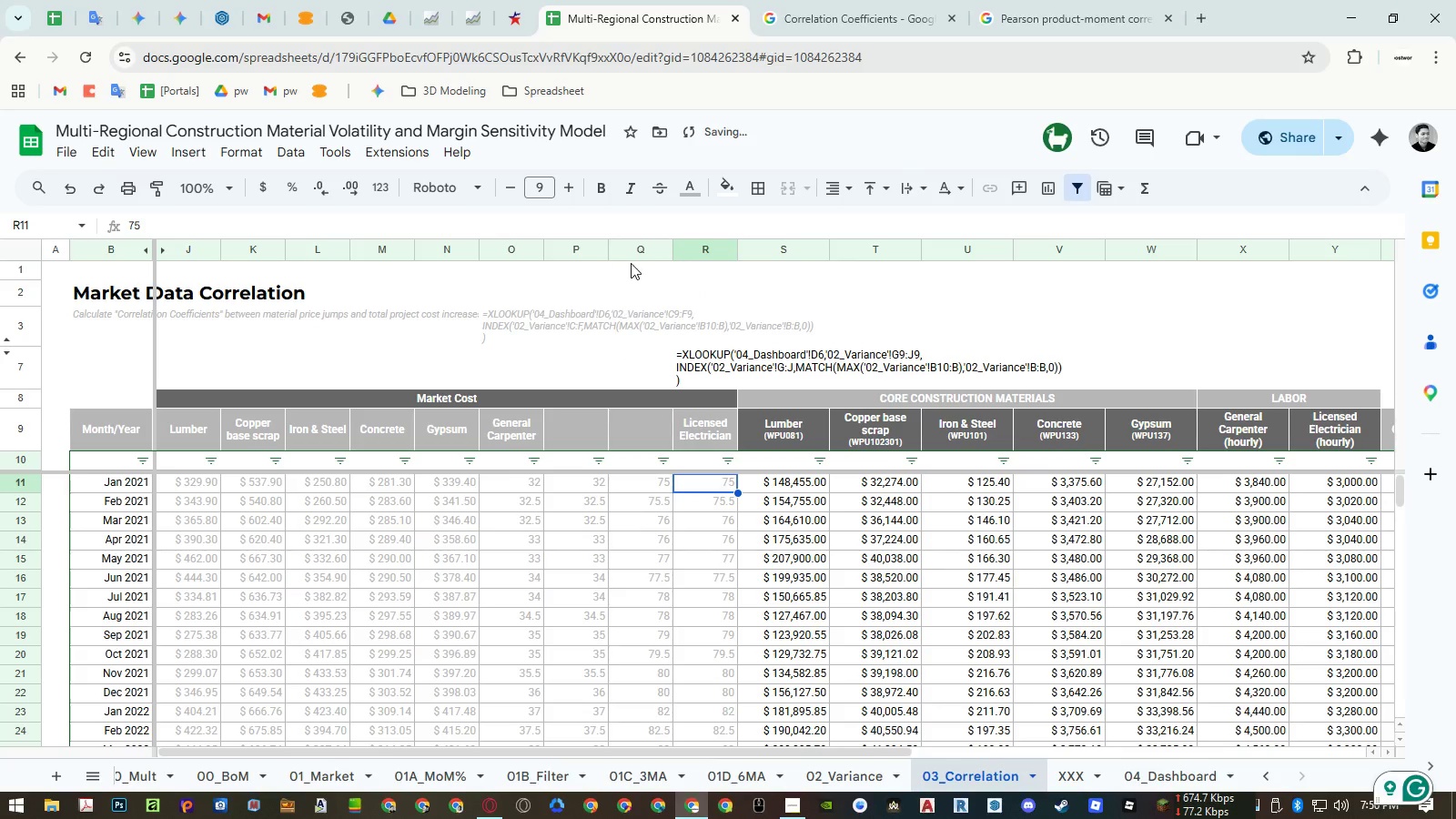 
left_click_drag(start_coordinate=[632, 251], to_coordinate=[586, 253])
 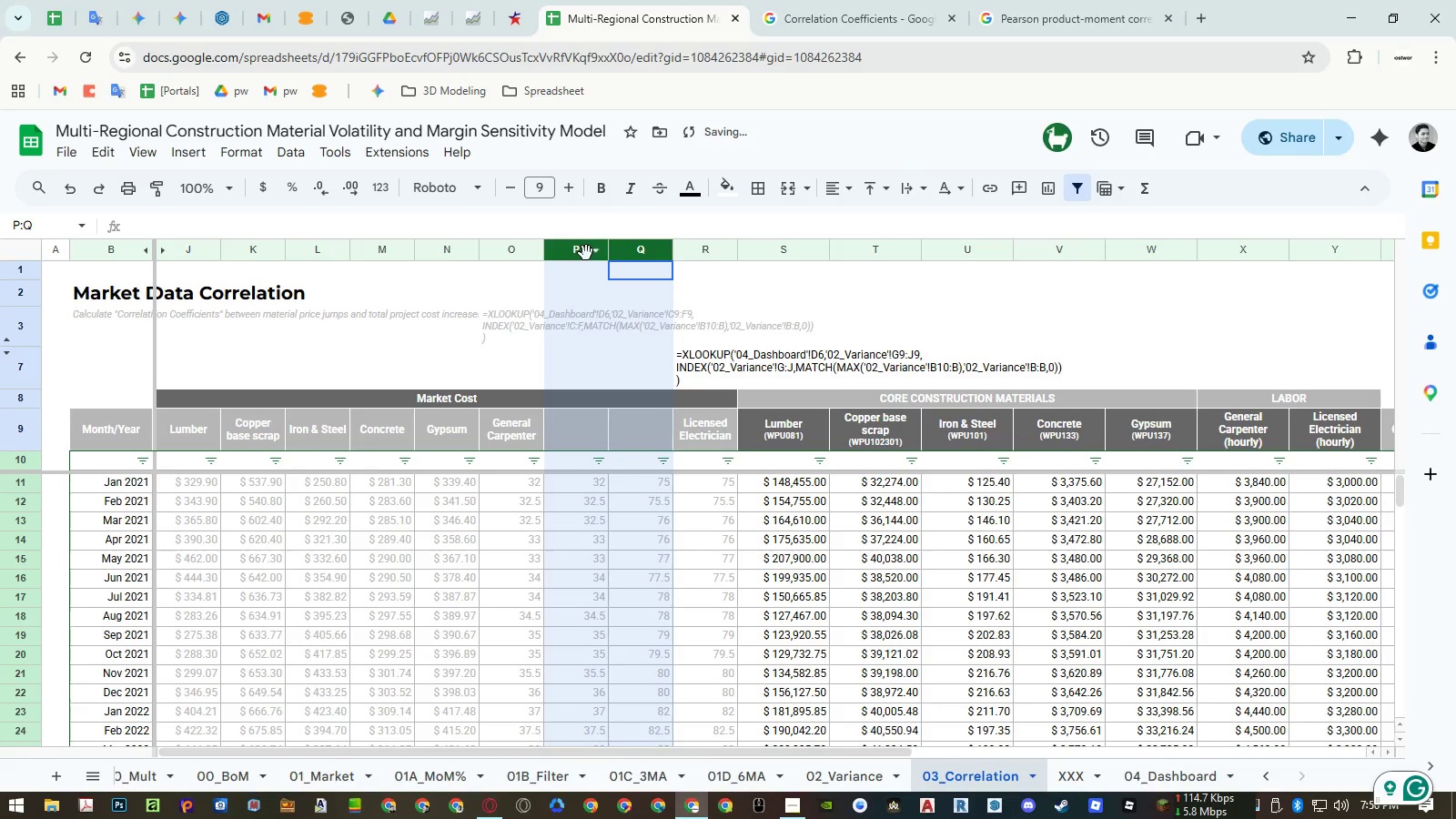 
right_click([586, 253])
 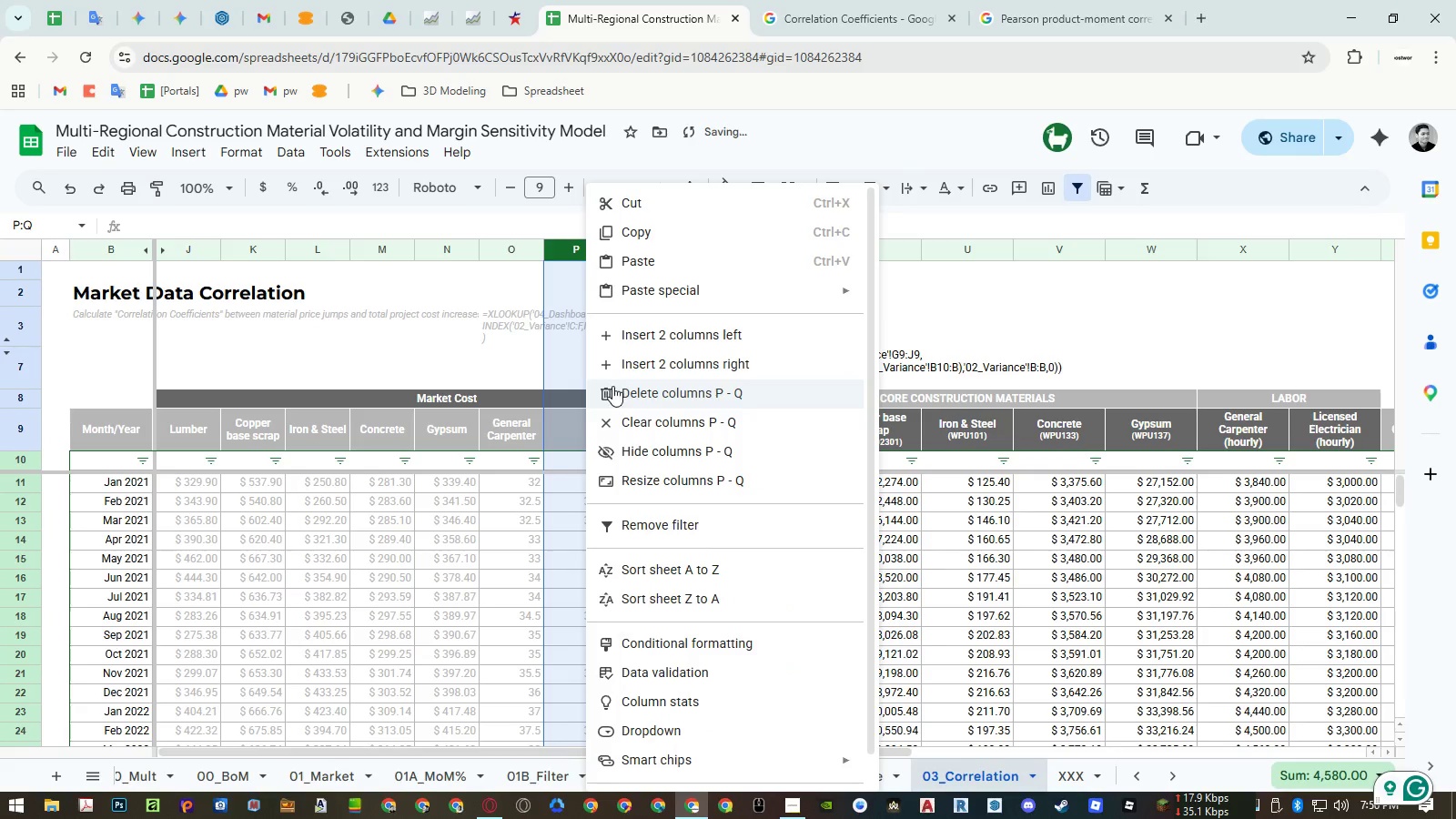 
left_click([613, 386])
 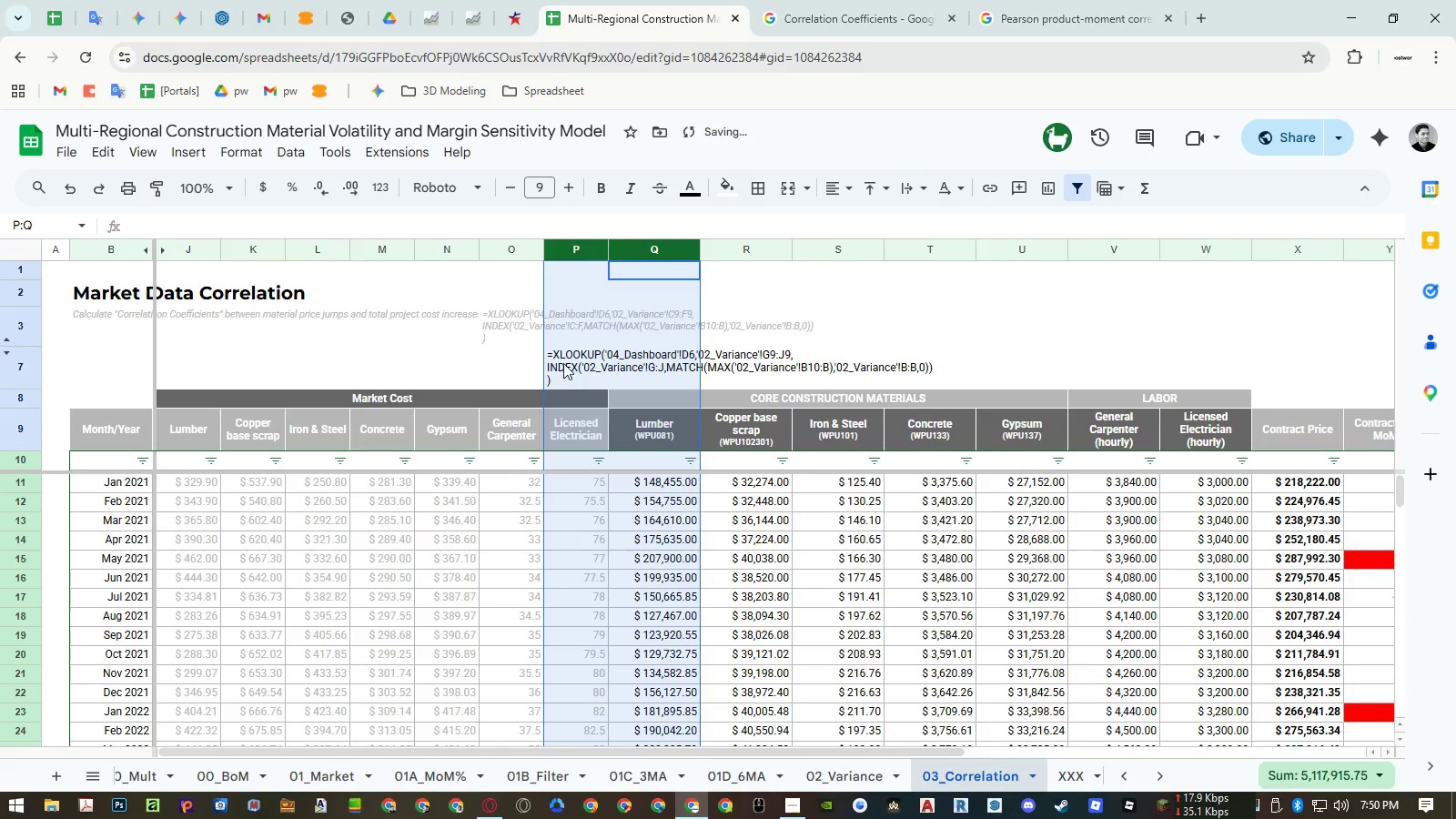 
left_click_drag(start_coordinate=[564, 362], to_coordinate=[505, 314])
 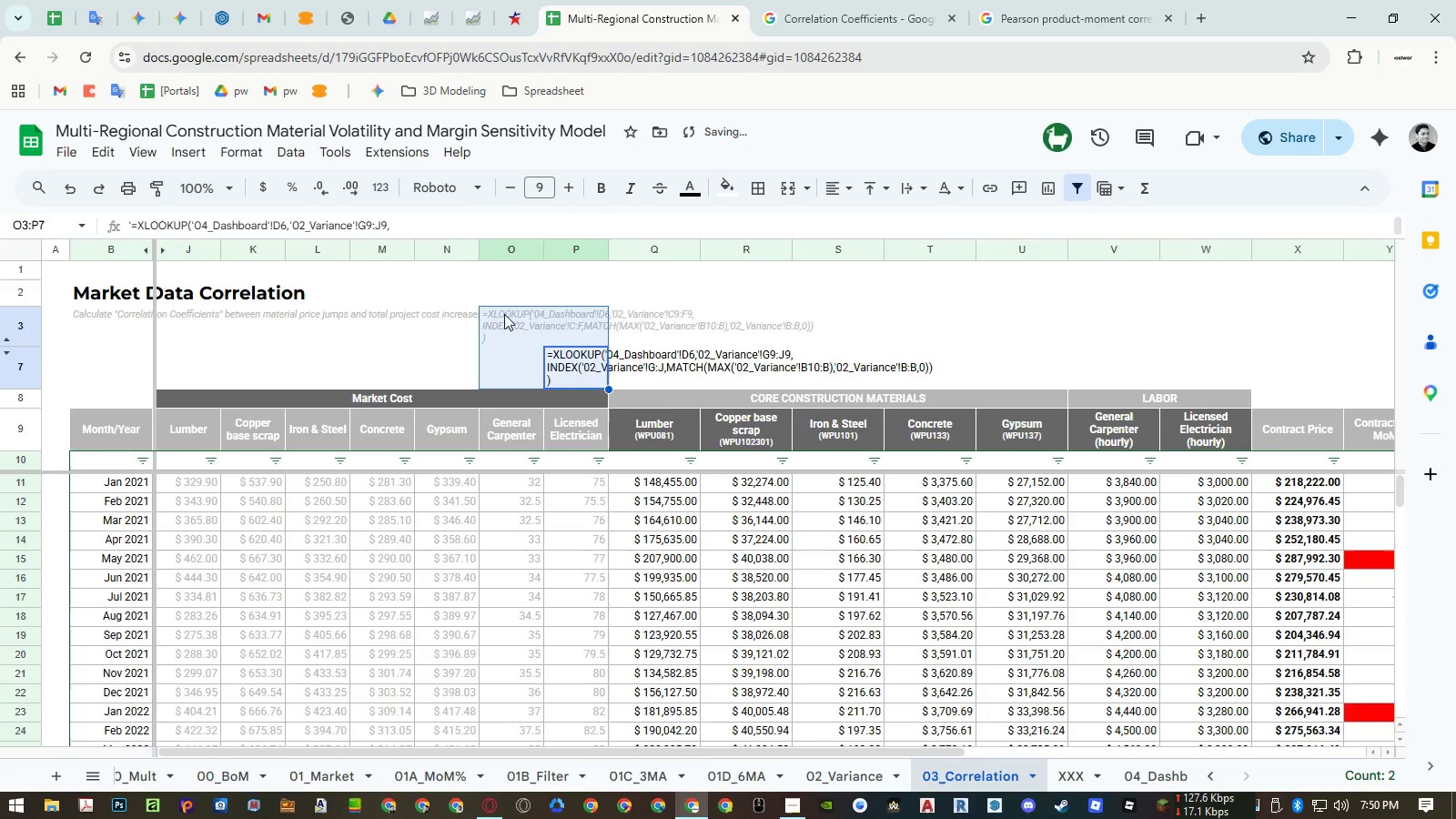 
key(Delete)
 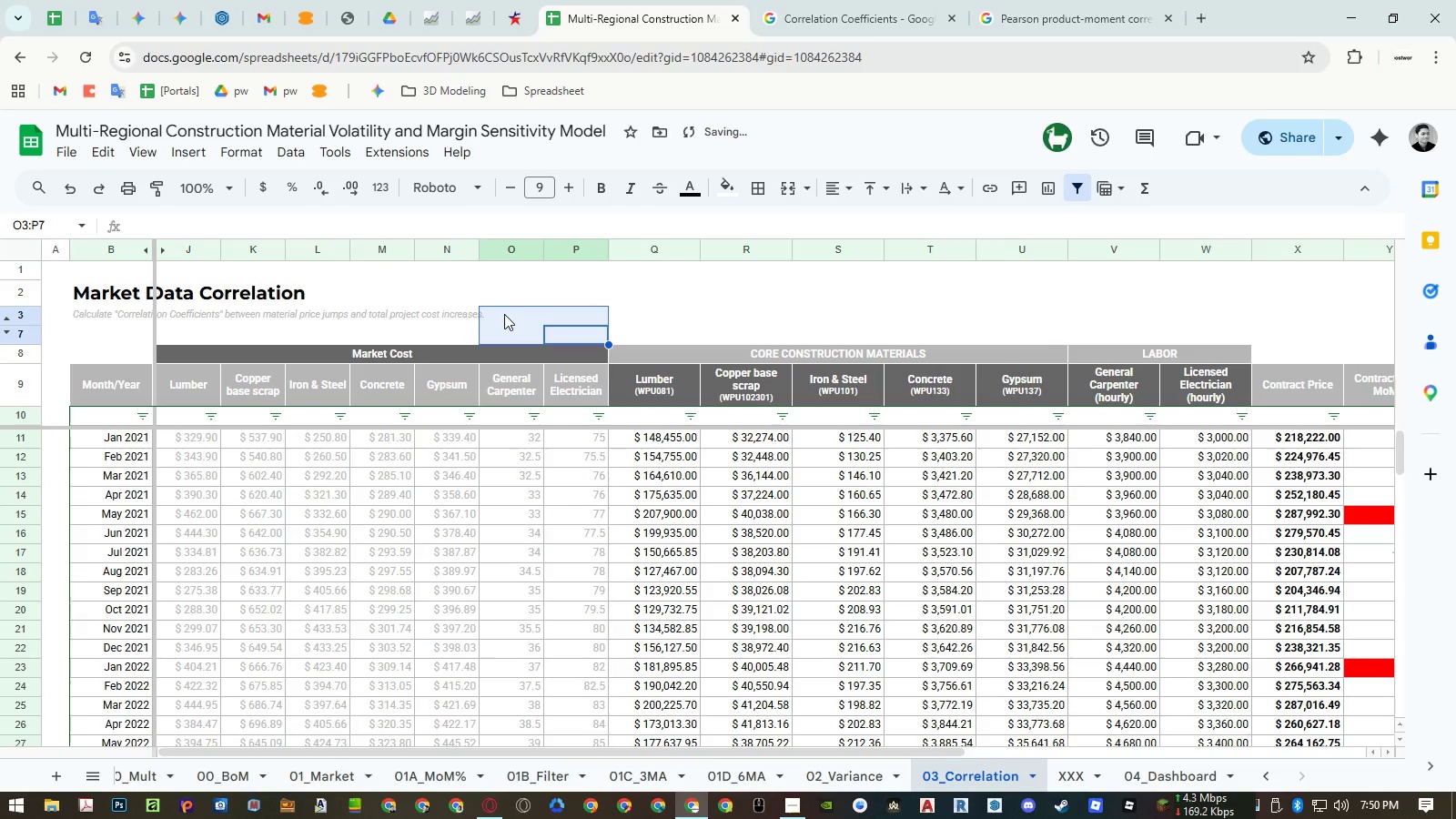 
key(Control+Z)
 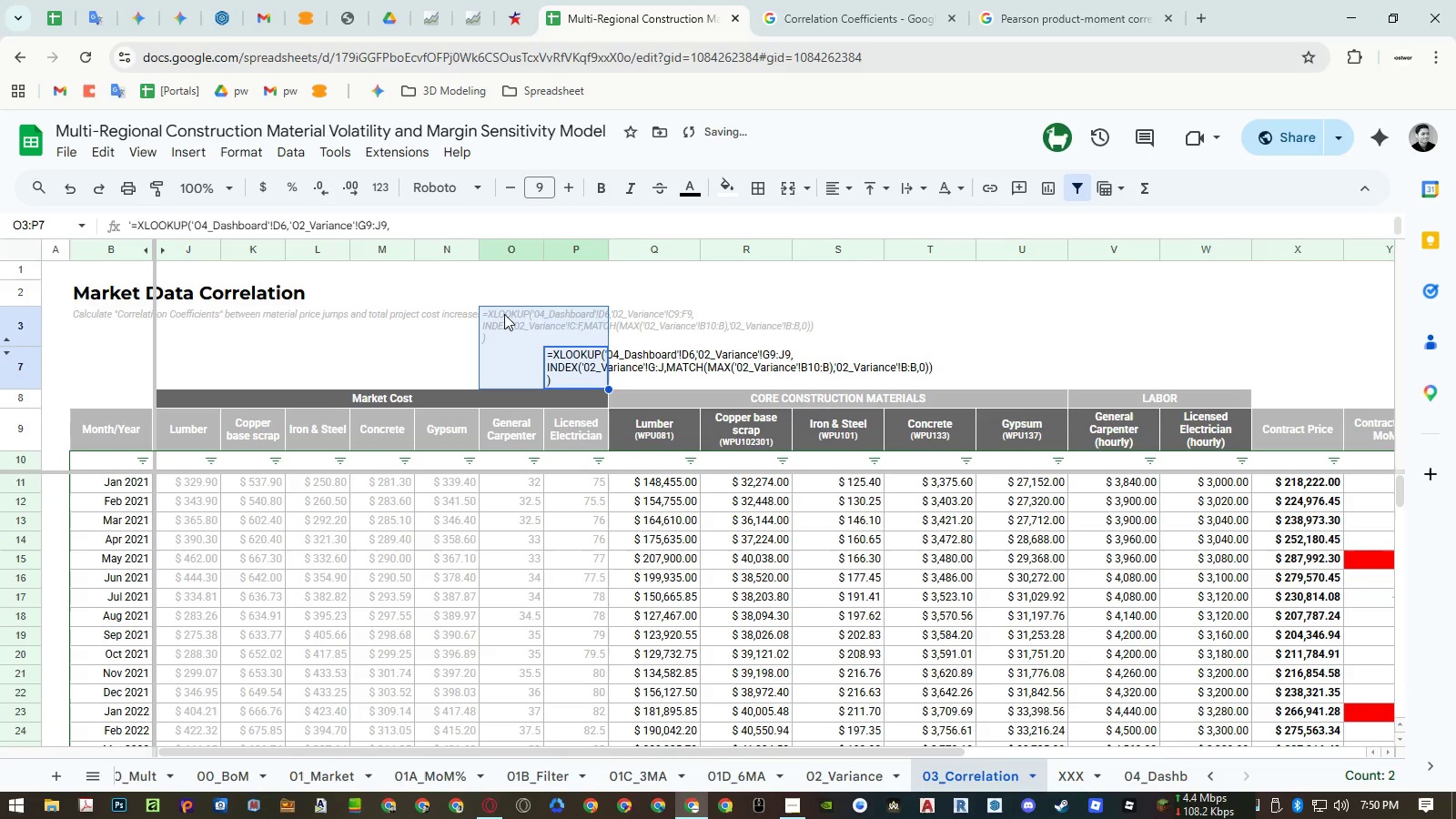 
key(Control+Y)
 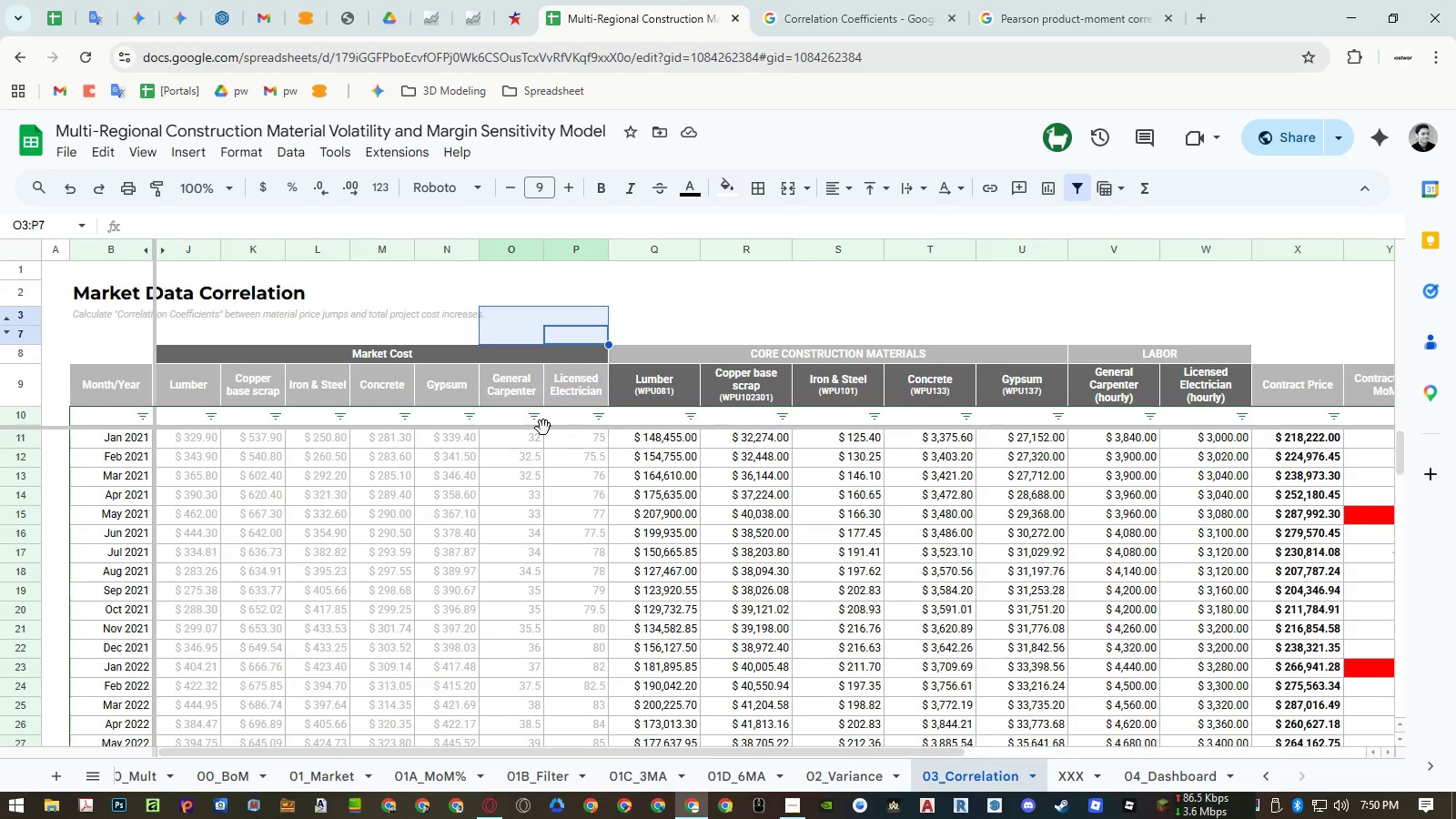 
wait(20.03)
 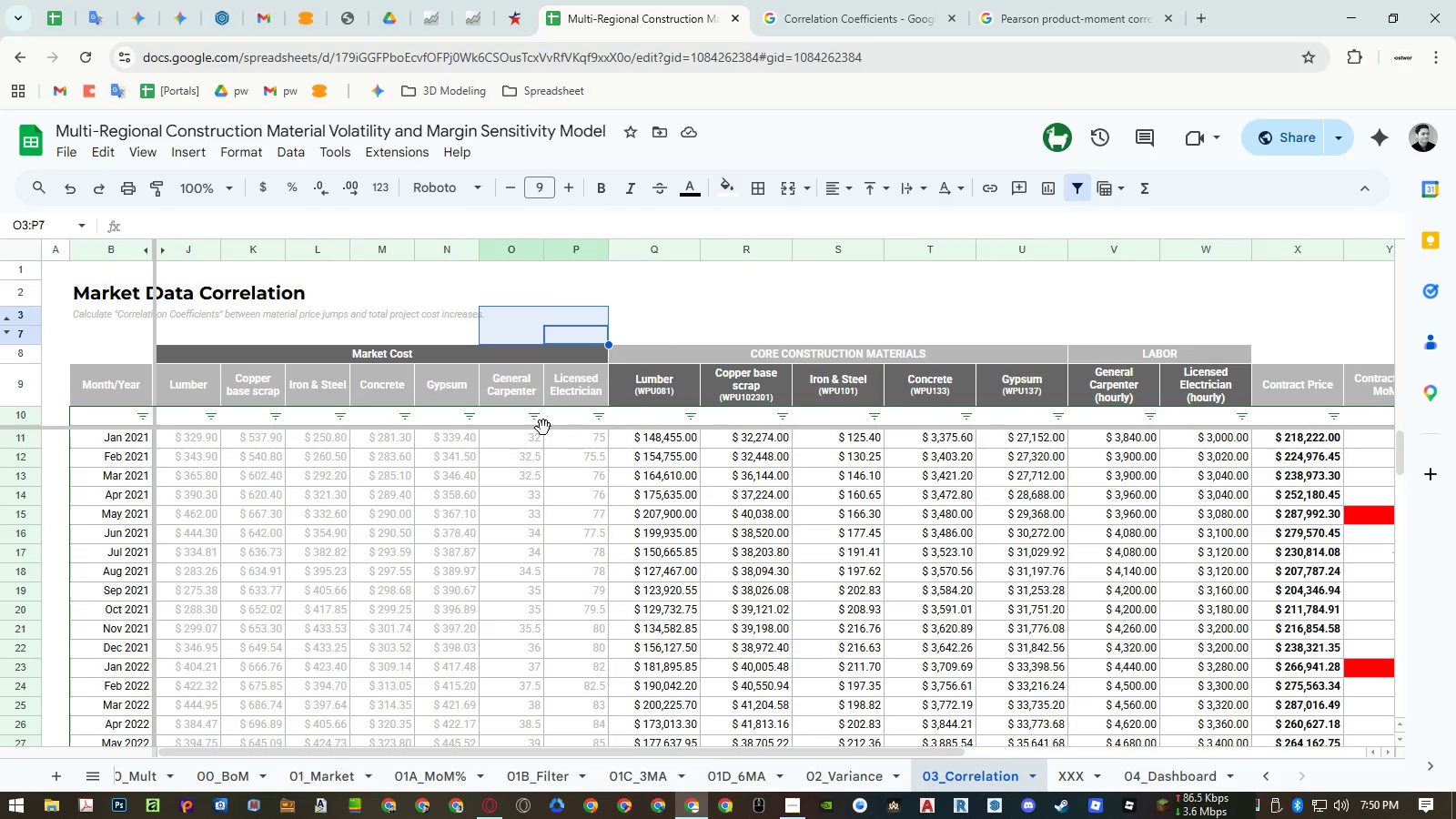 
left_click([1146, 780])
 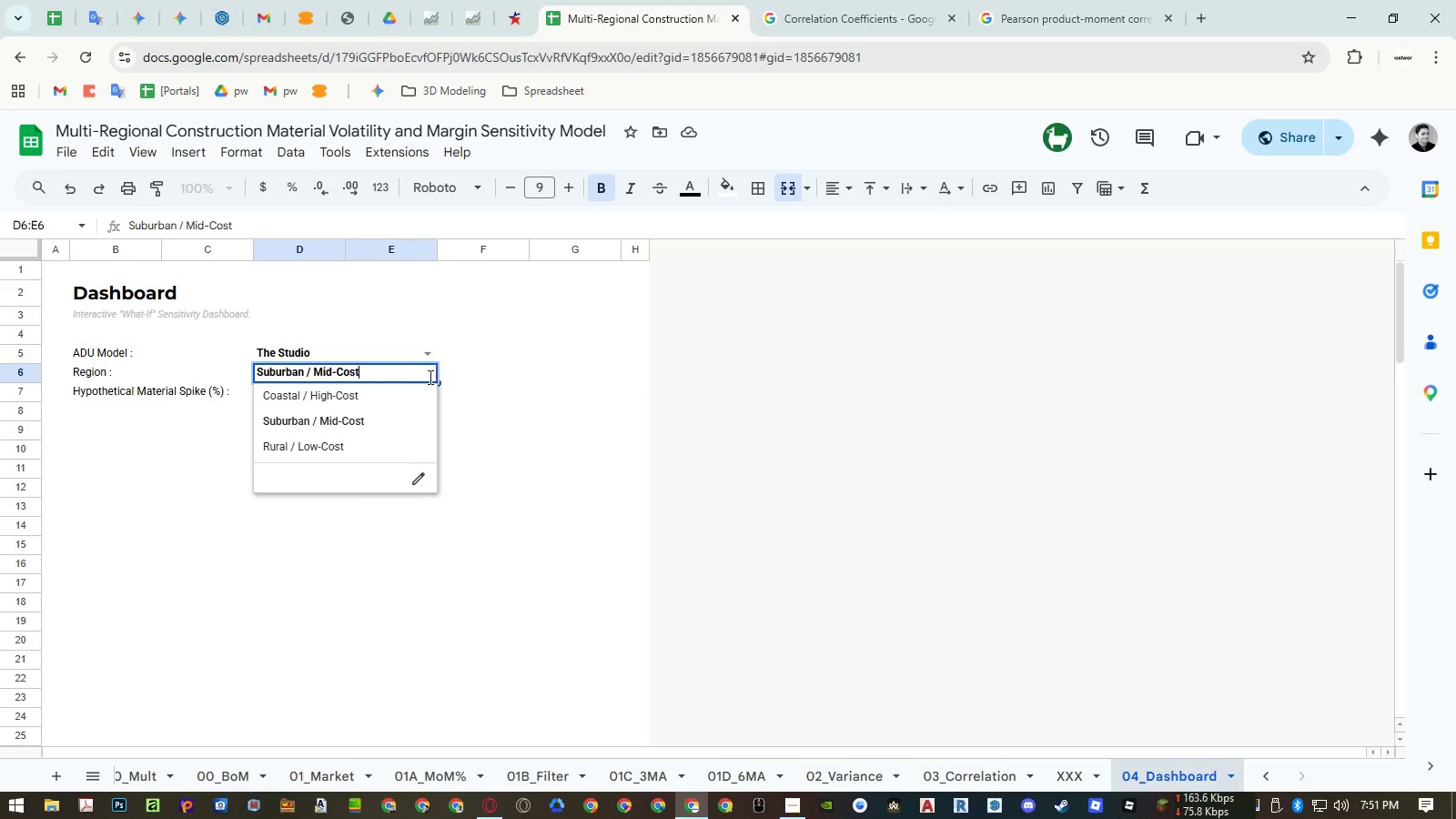 
left_click([407, 390])
 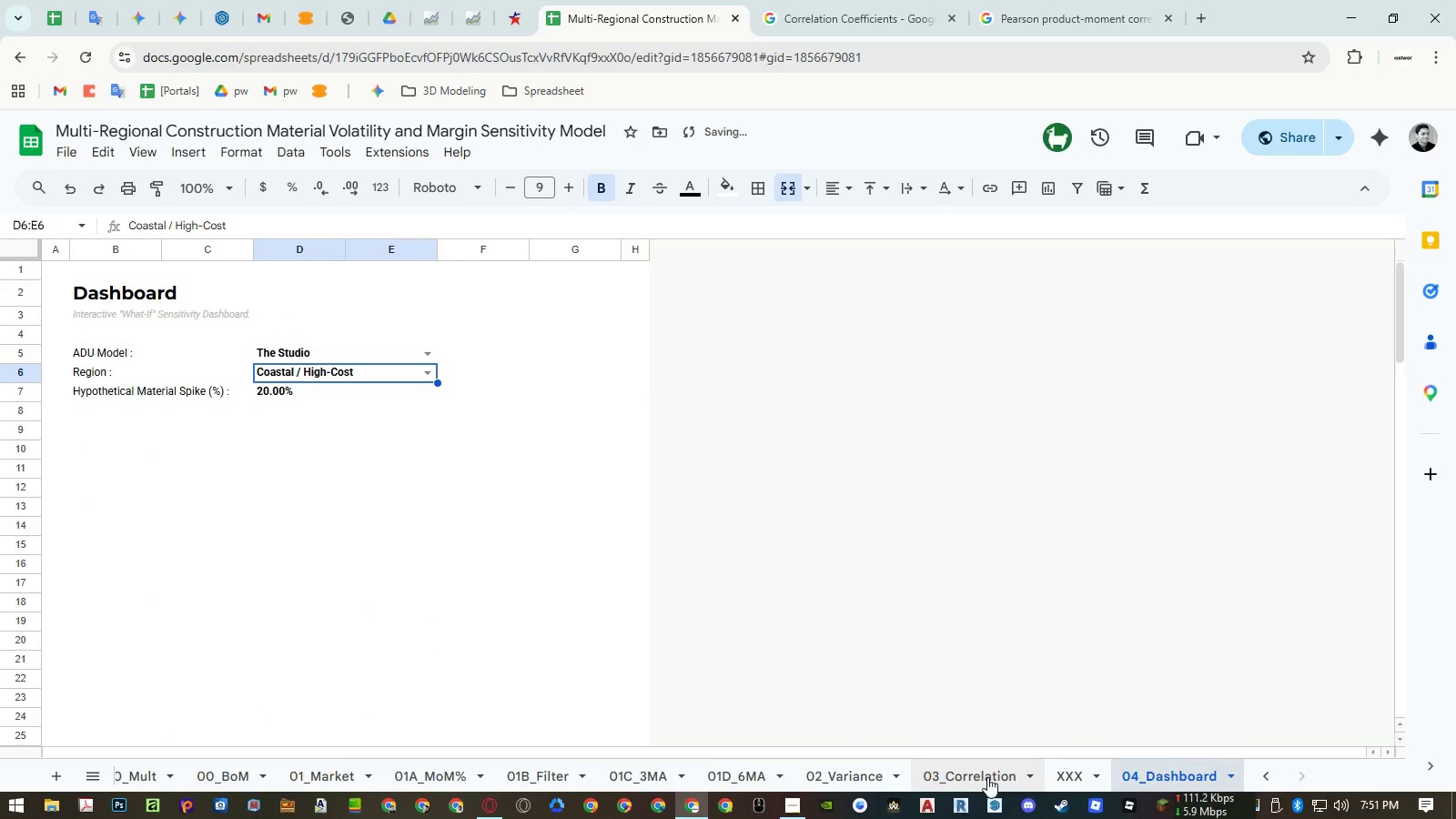 
left_click([989, 778])
 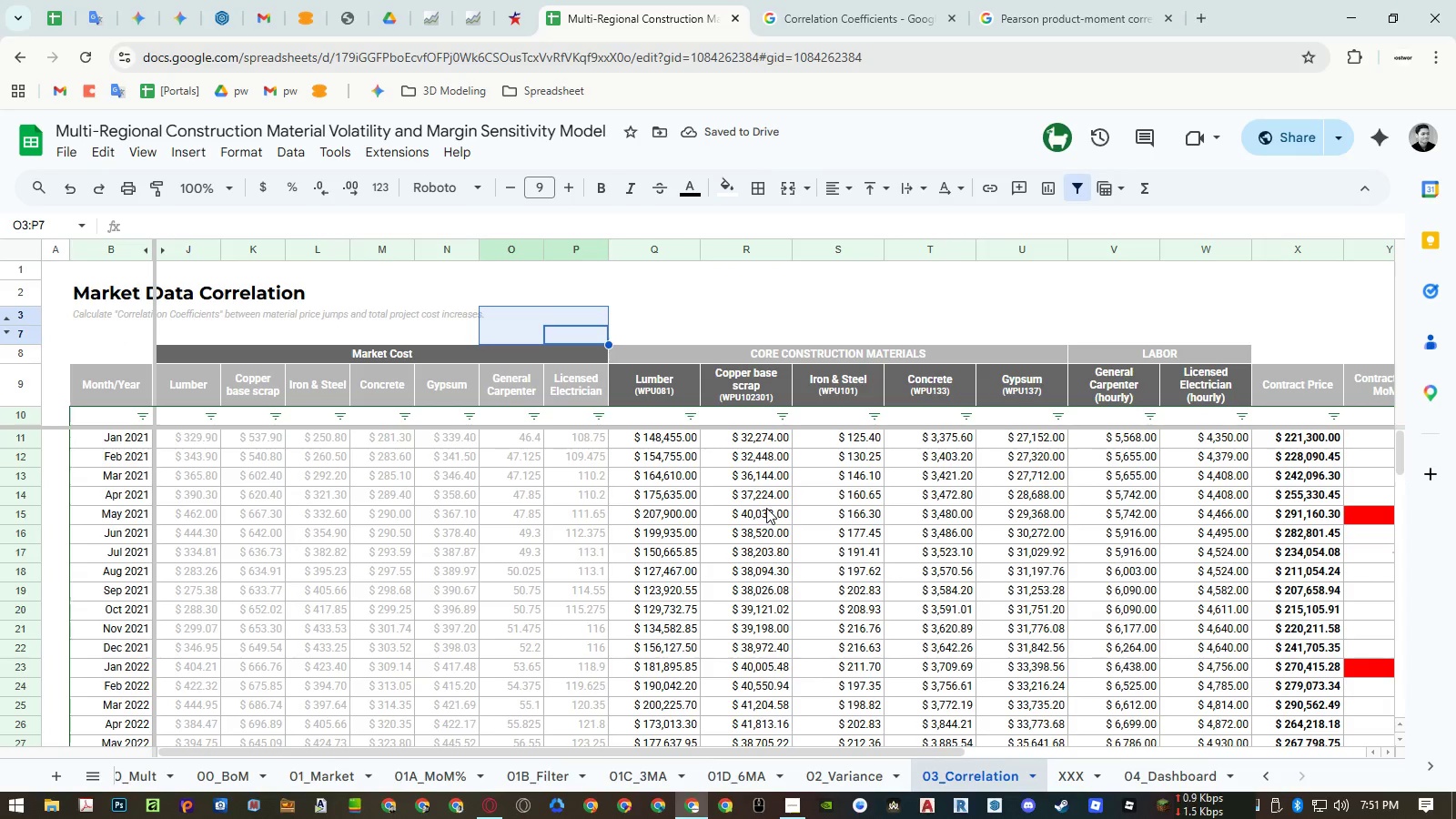 
hold_key(key=ShiftLeft, duration=1.5)
scroll: coordinate [868, 566], scroll_direction: down, amount: 4.0
 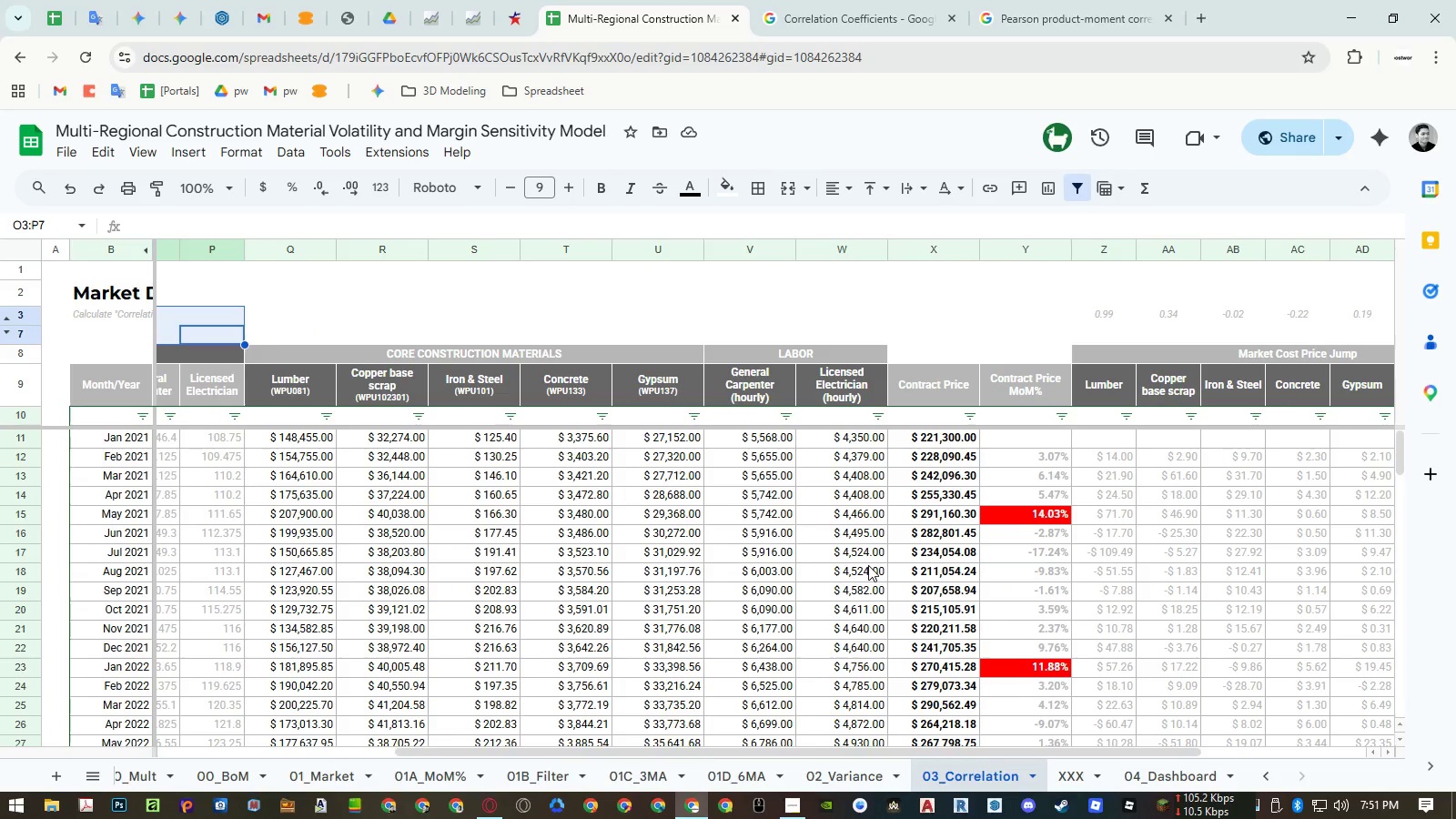 
hold_key(key=ShiftLeft, duration=1.53)
 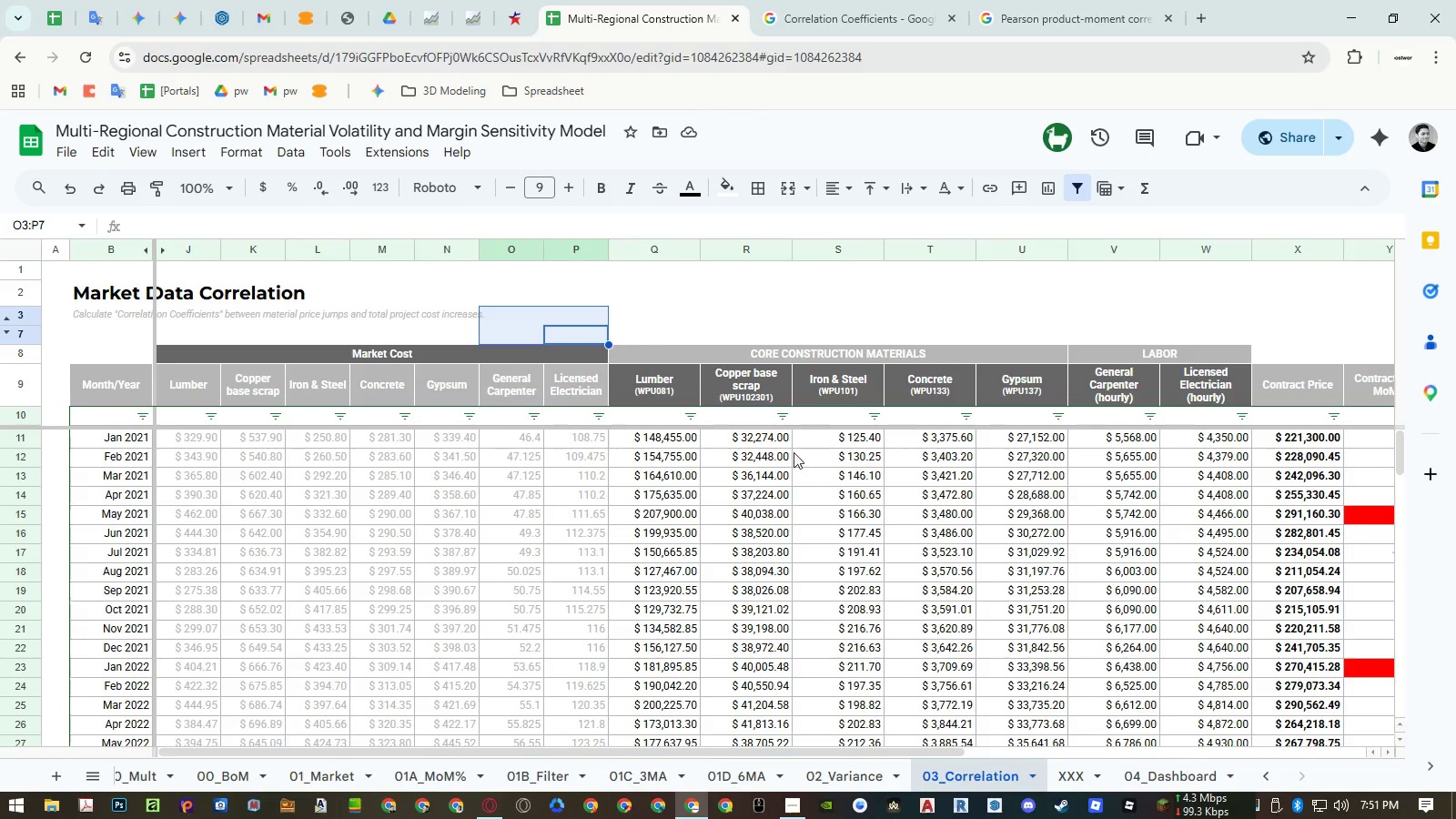 
scroll: coordinate [868, 565], scroll_direction: down, amount: 2.0
 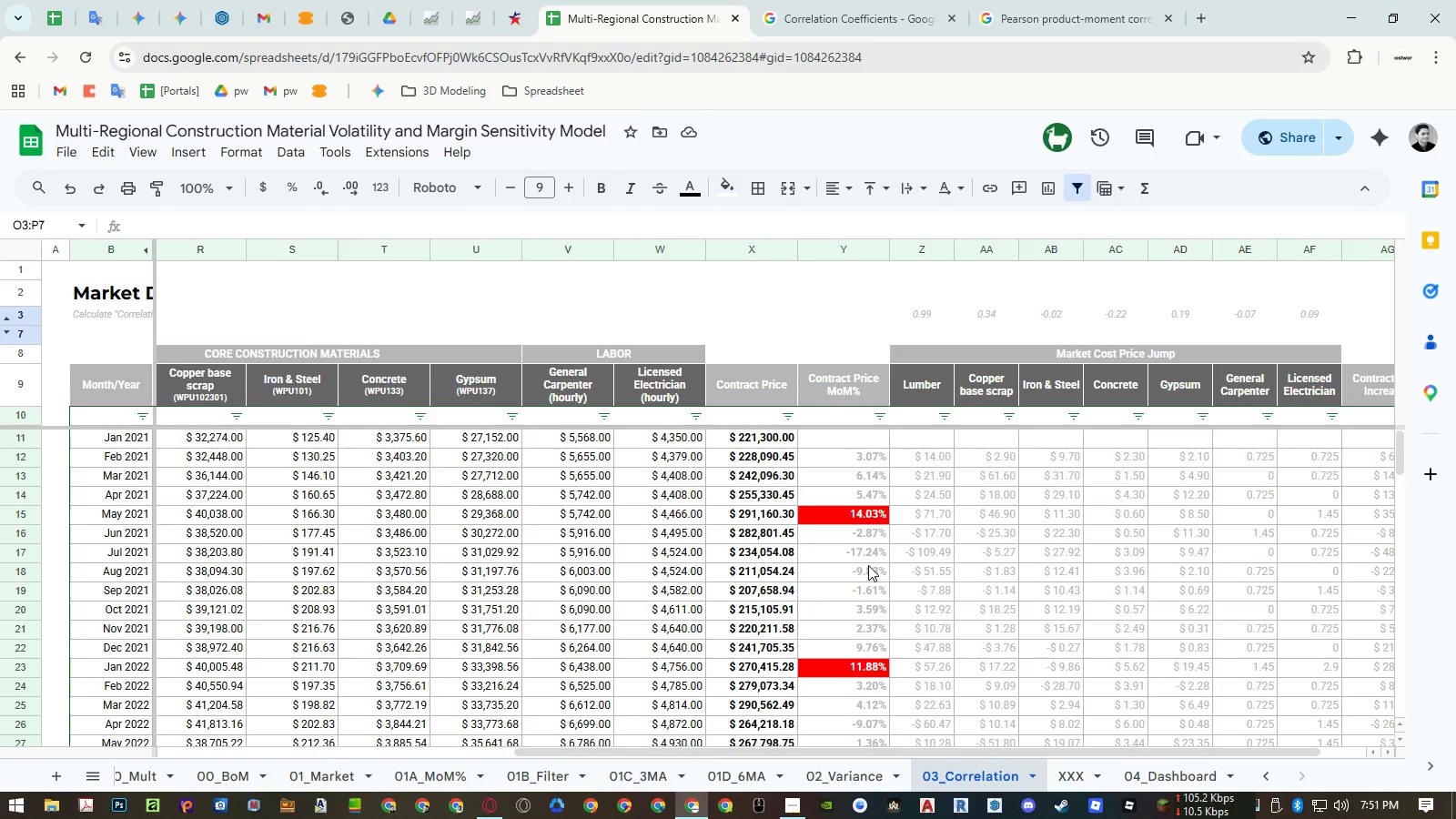 
scroll: coordinate [868, 565], scroll_direction: up, amount: 7.0
 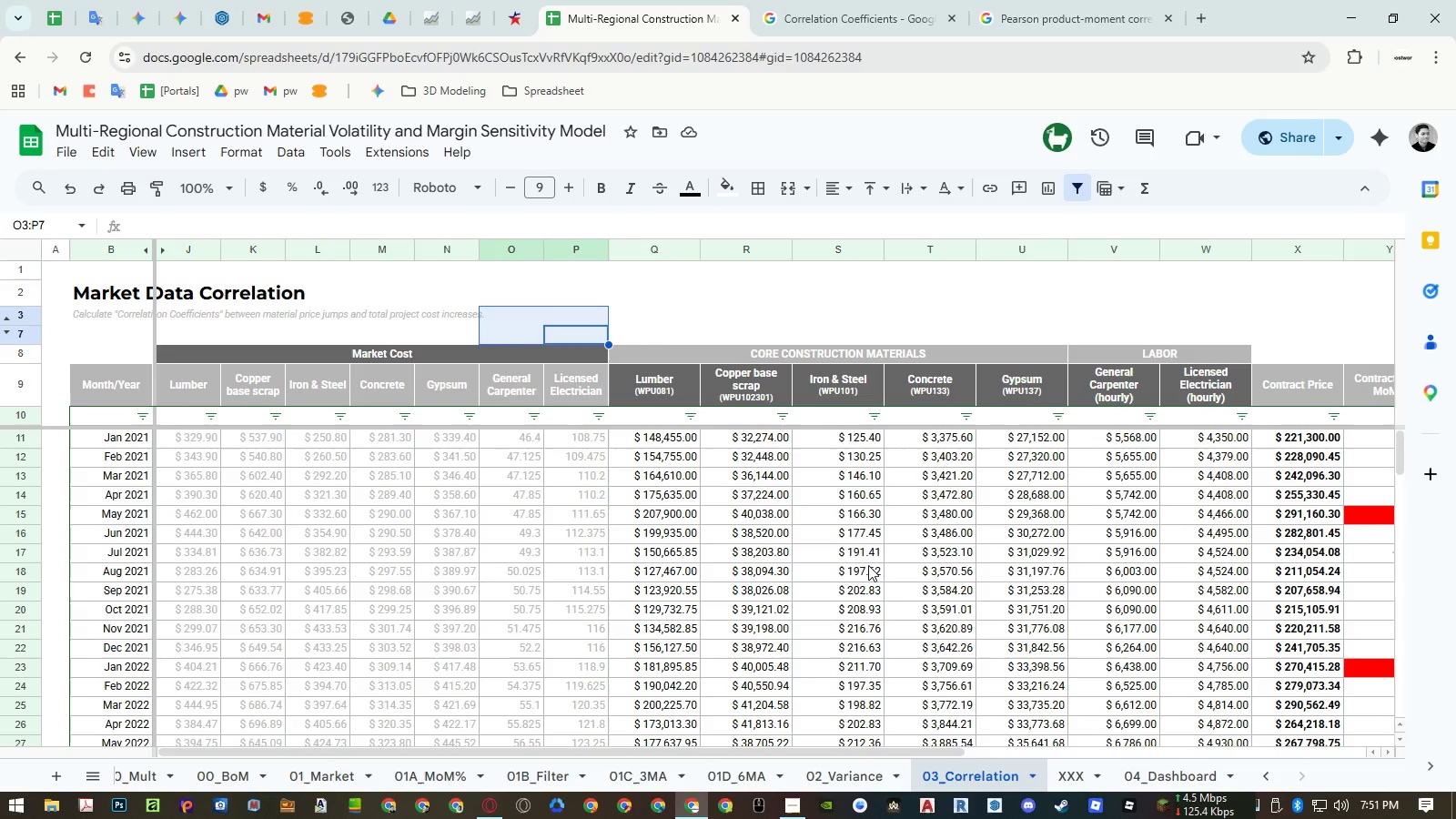 
key(Shift+ShiftLeft)
 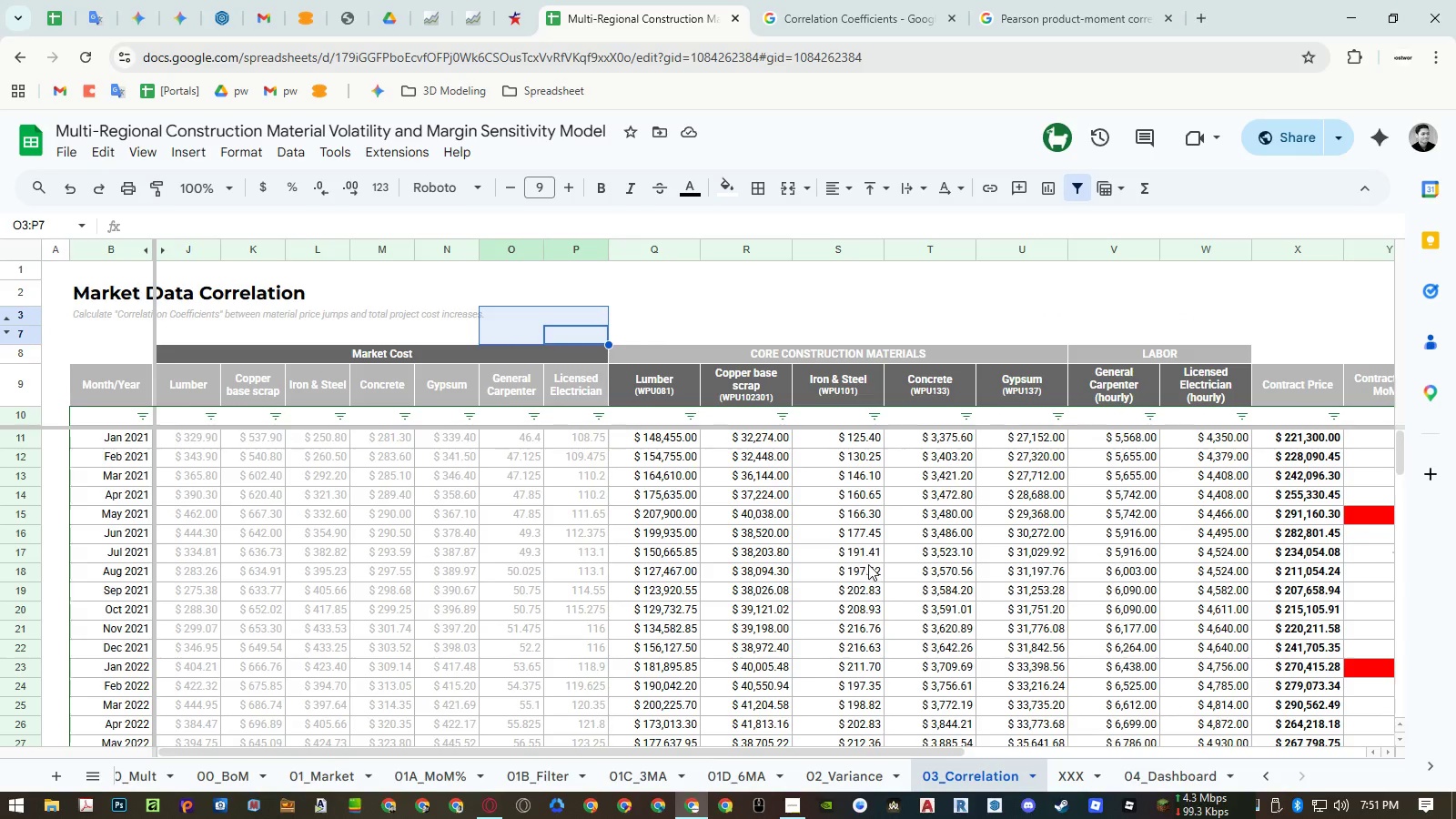 
key(Shift+ShiftLeft)
 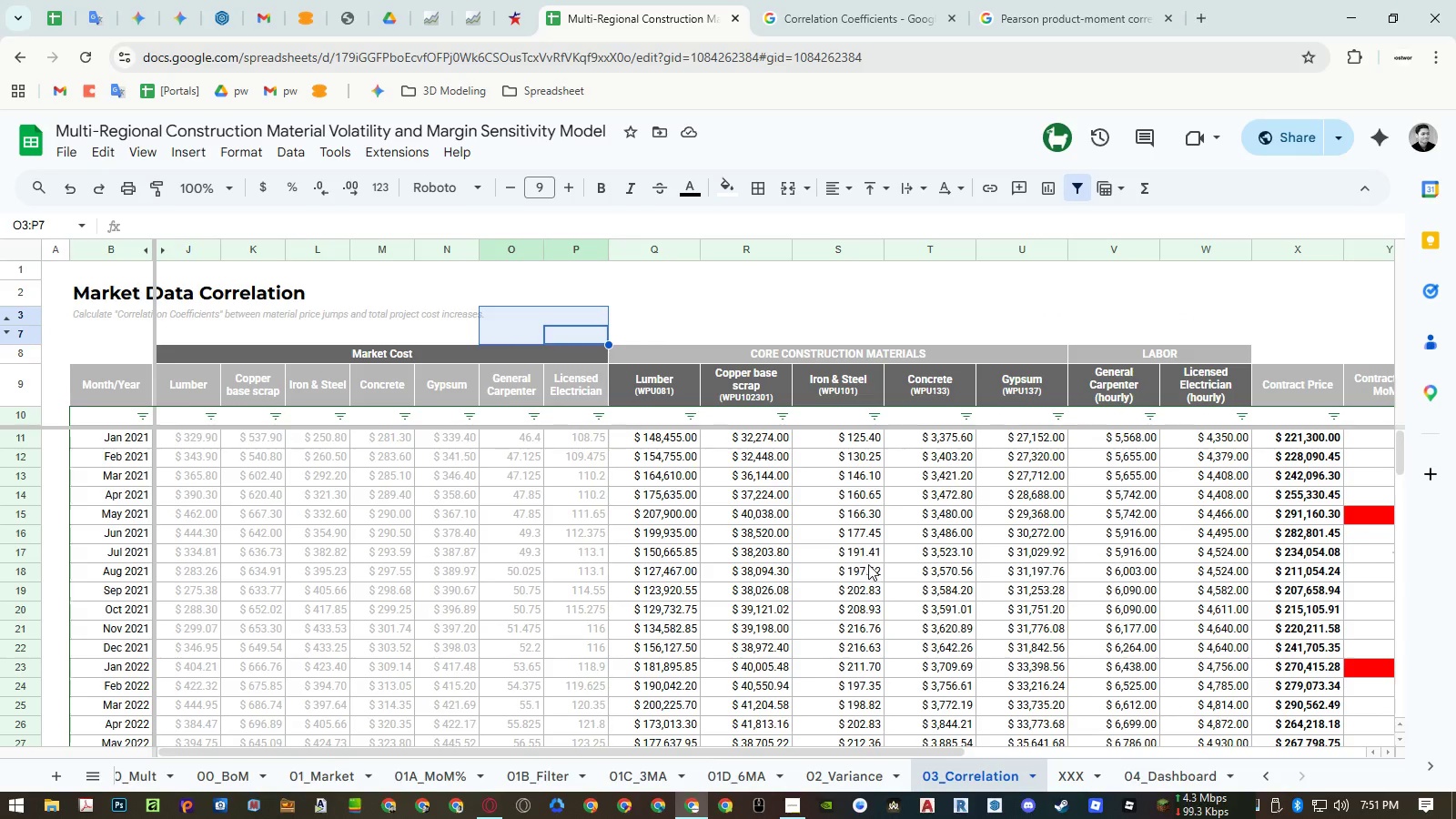 
key(Shift+ShiftLeft)
 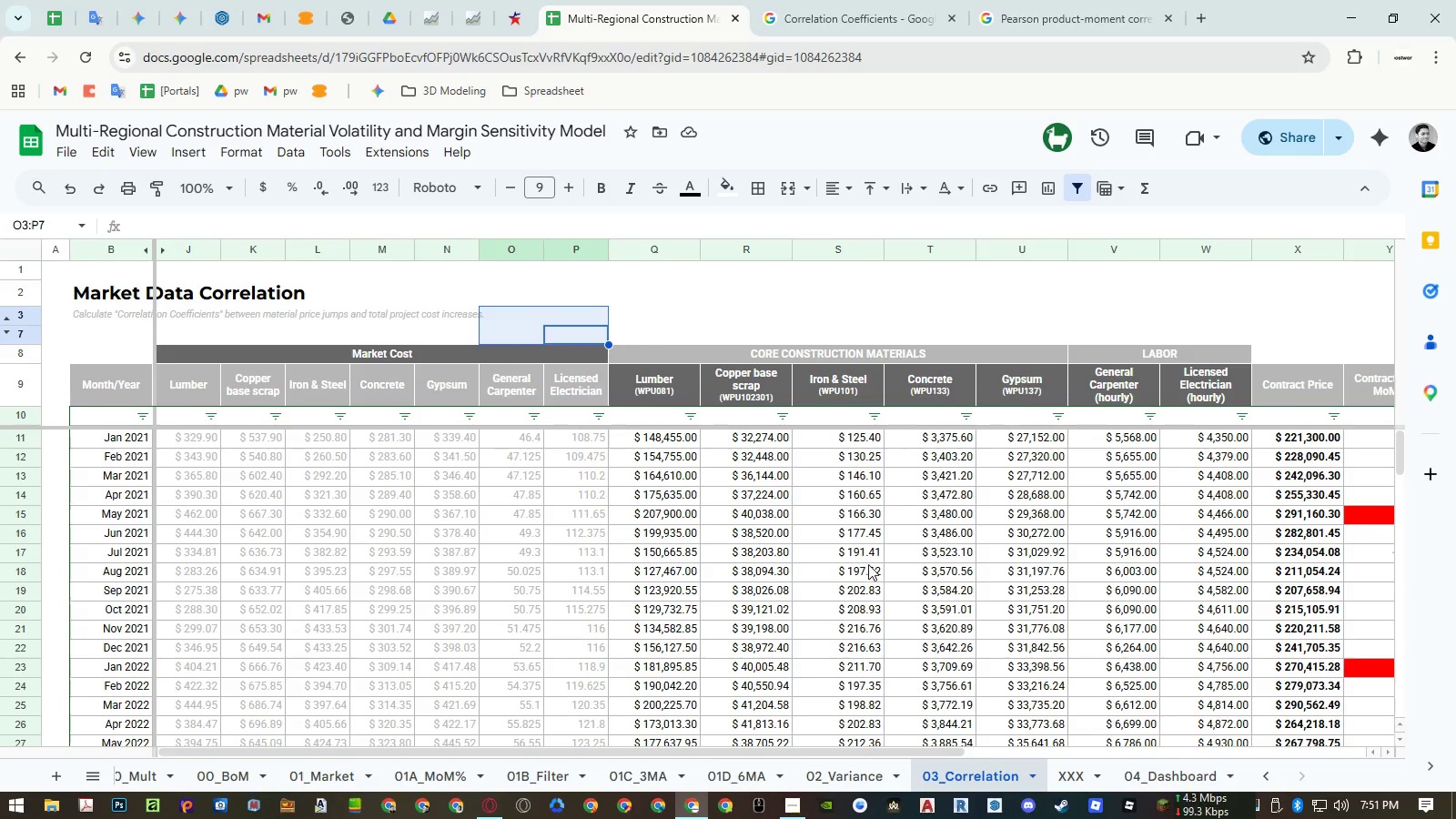 
key(Shift+ShiftLeft)
 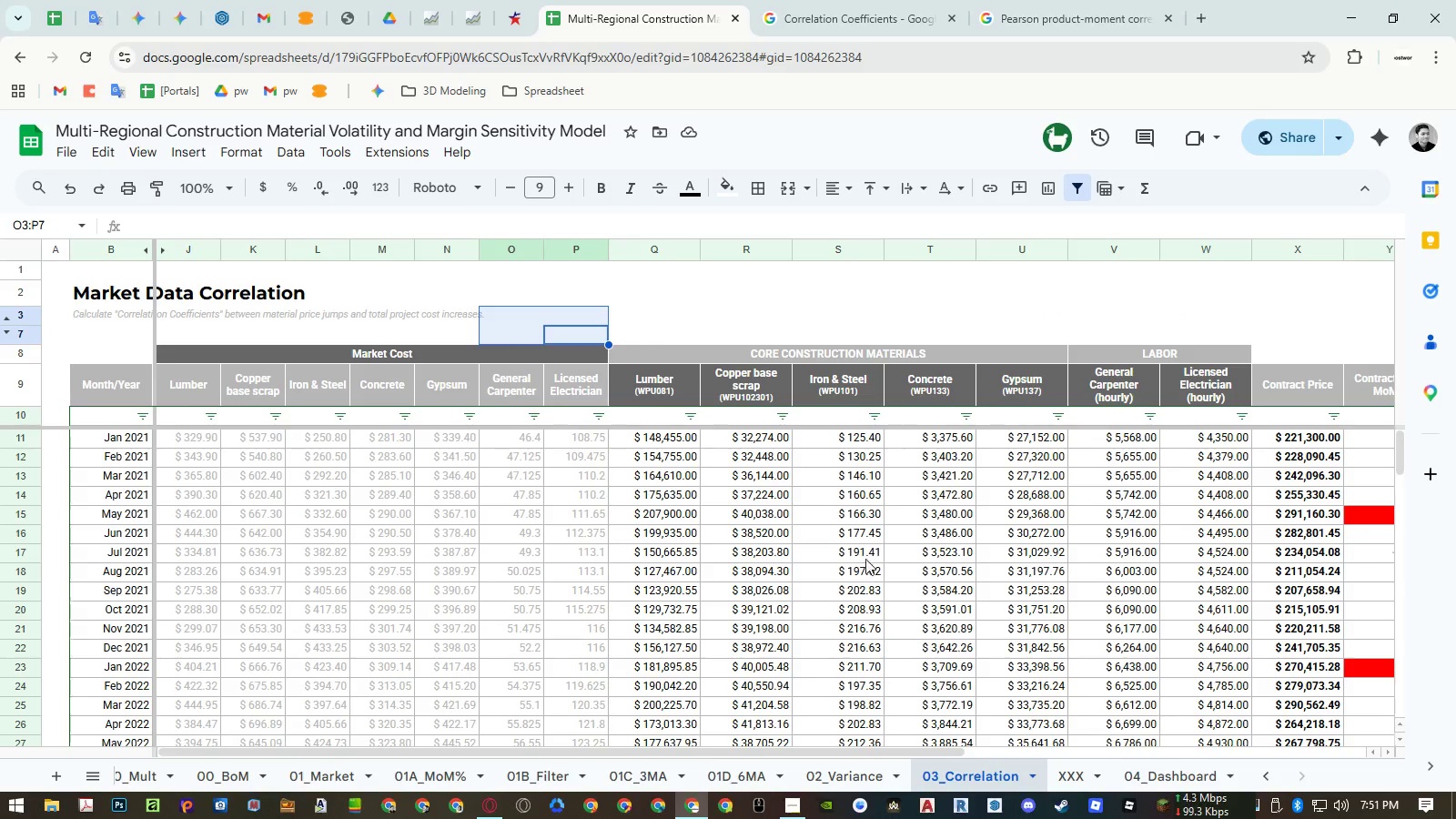 
key(Shift+ShiftLeft)
 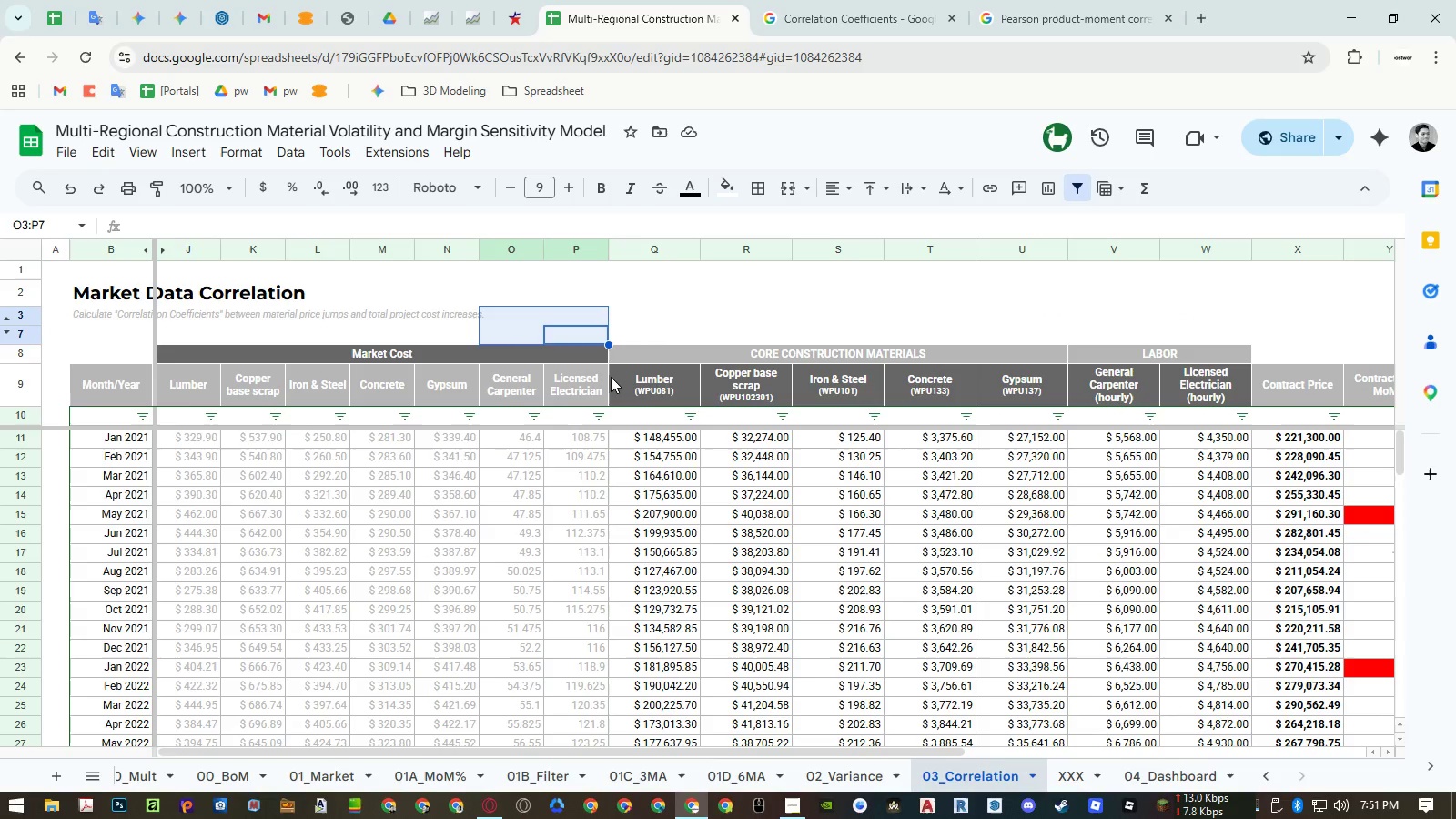 
wait(5.39)
 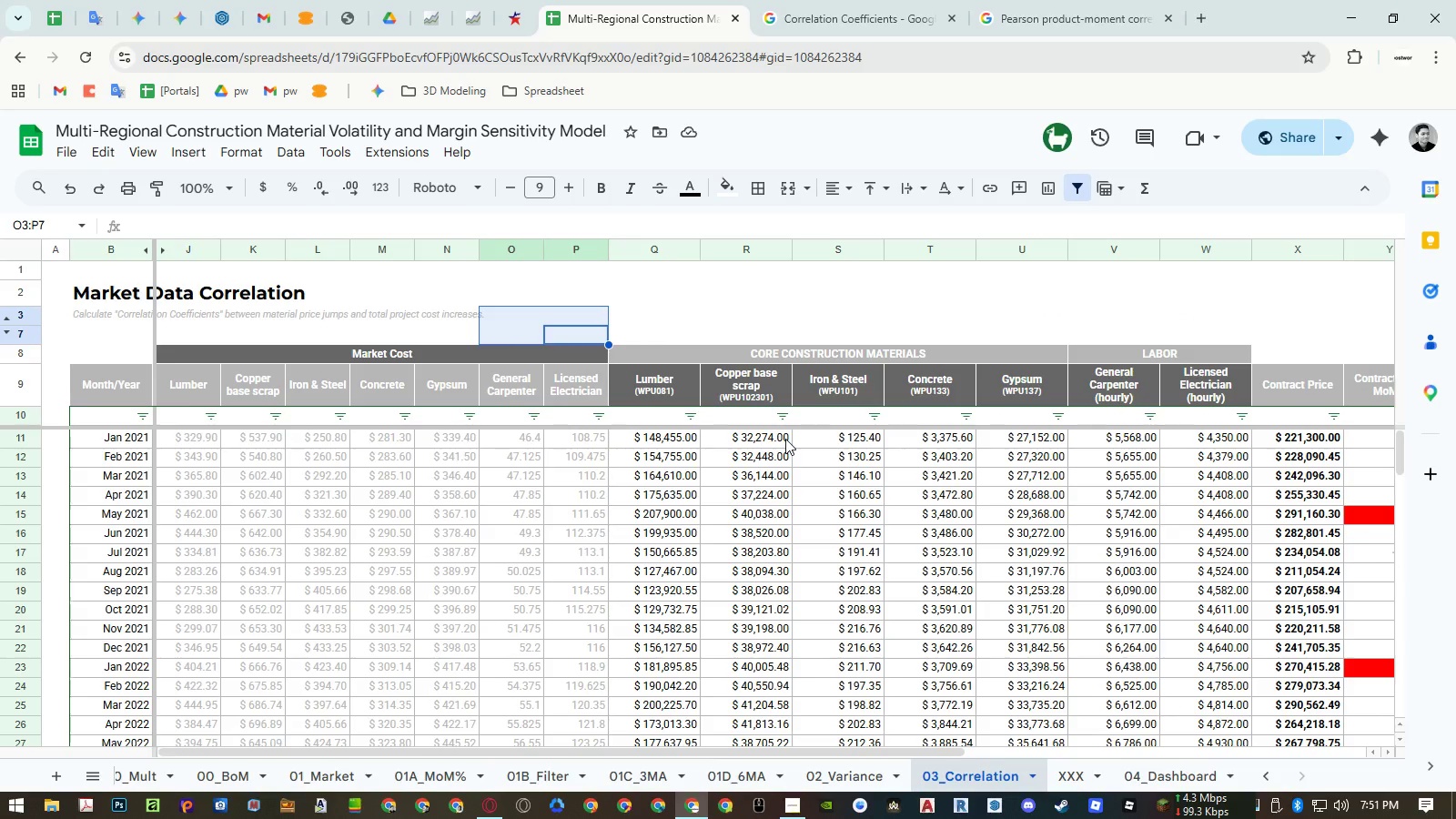 
left_click([435, 445])
 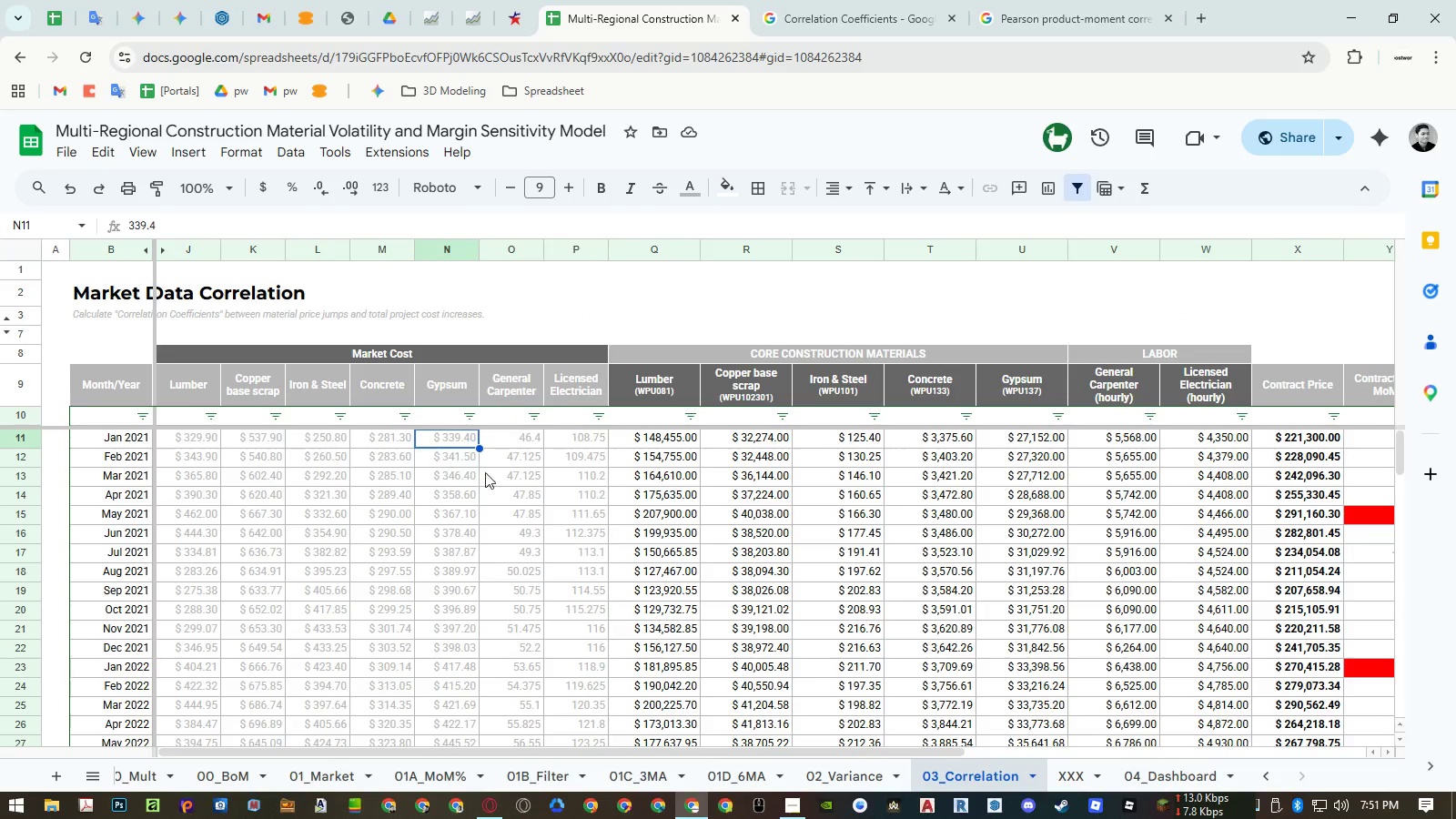 
key(Control+ControlLeft)
 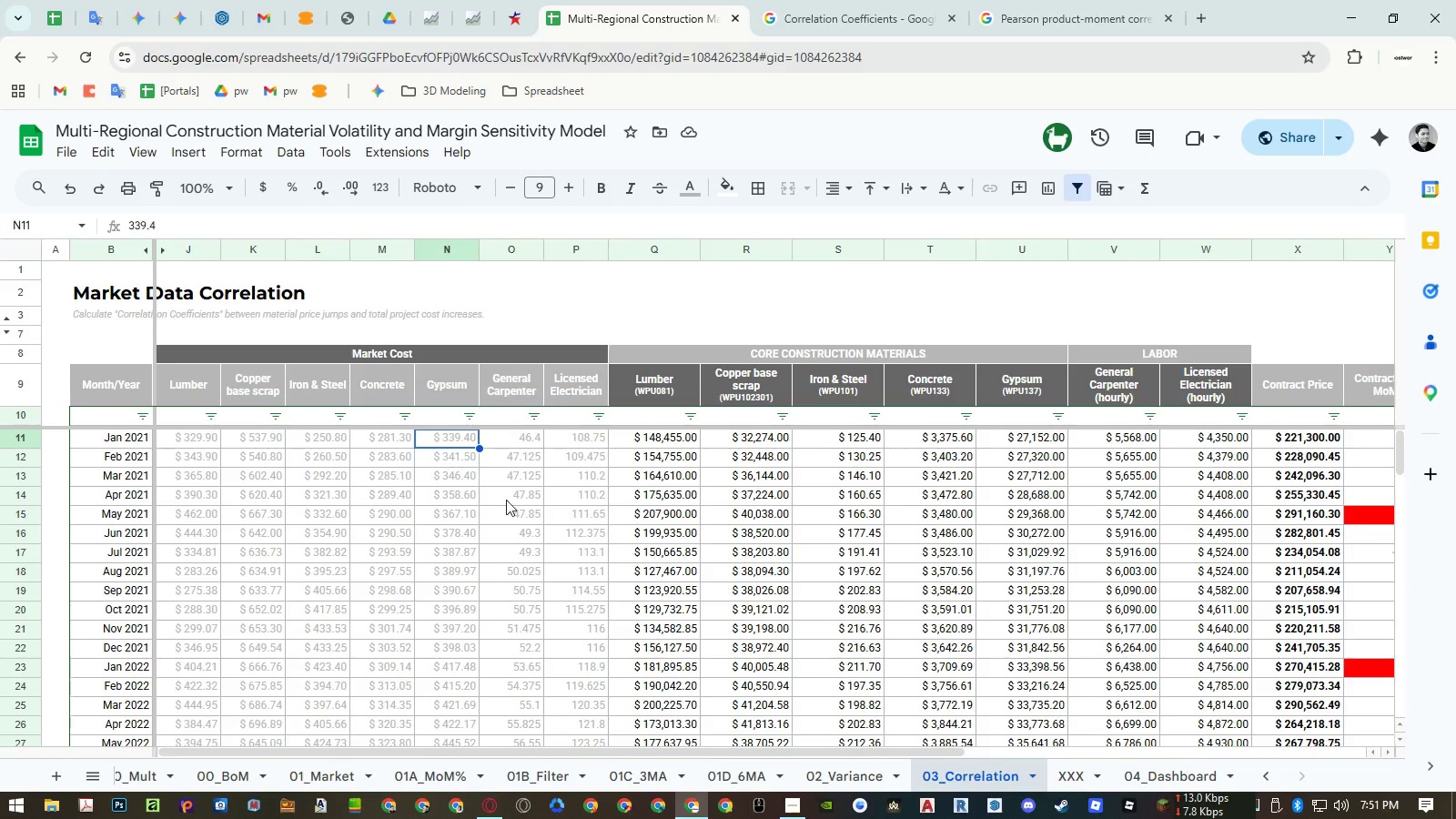 
key(Control+C)
 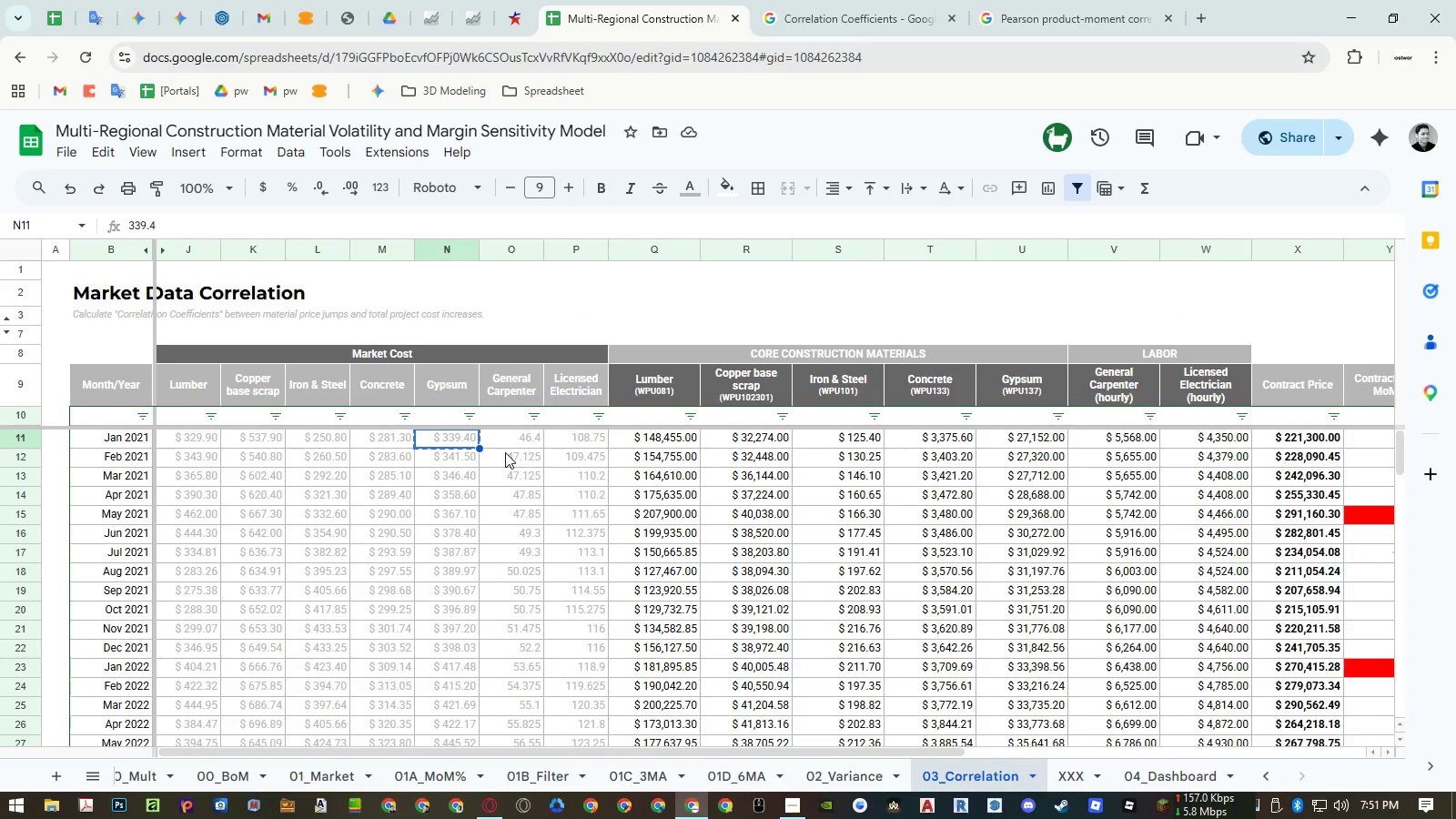 
key(ArrowRight)
 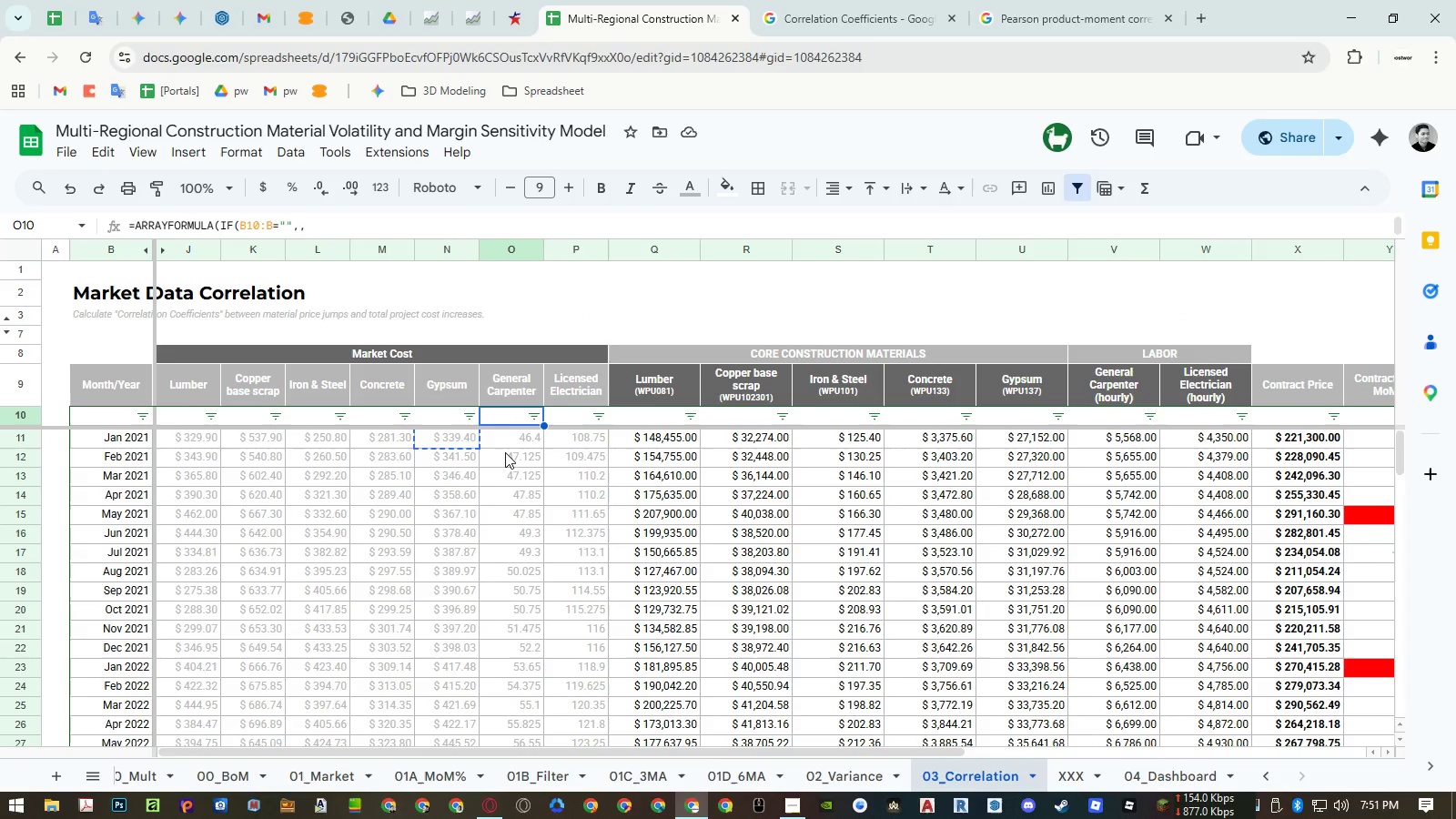 
key(ArrowUp)
 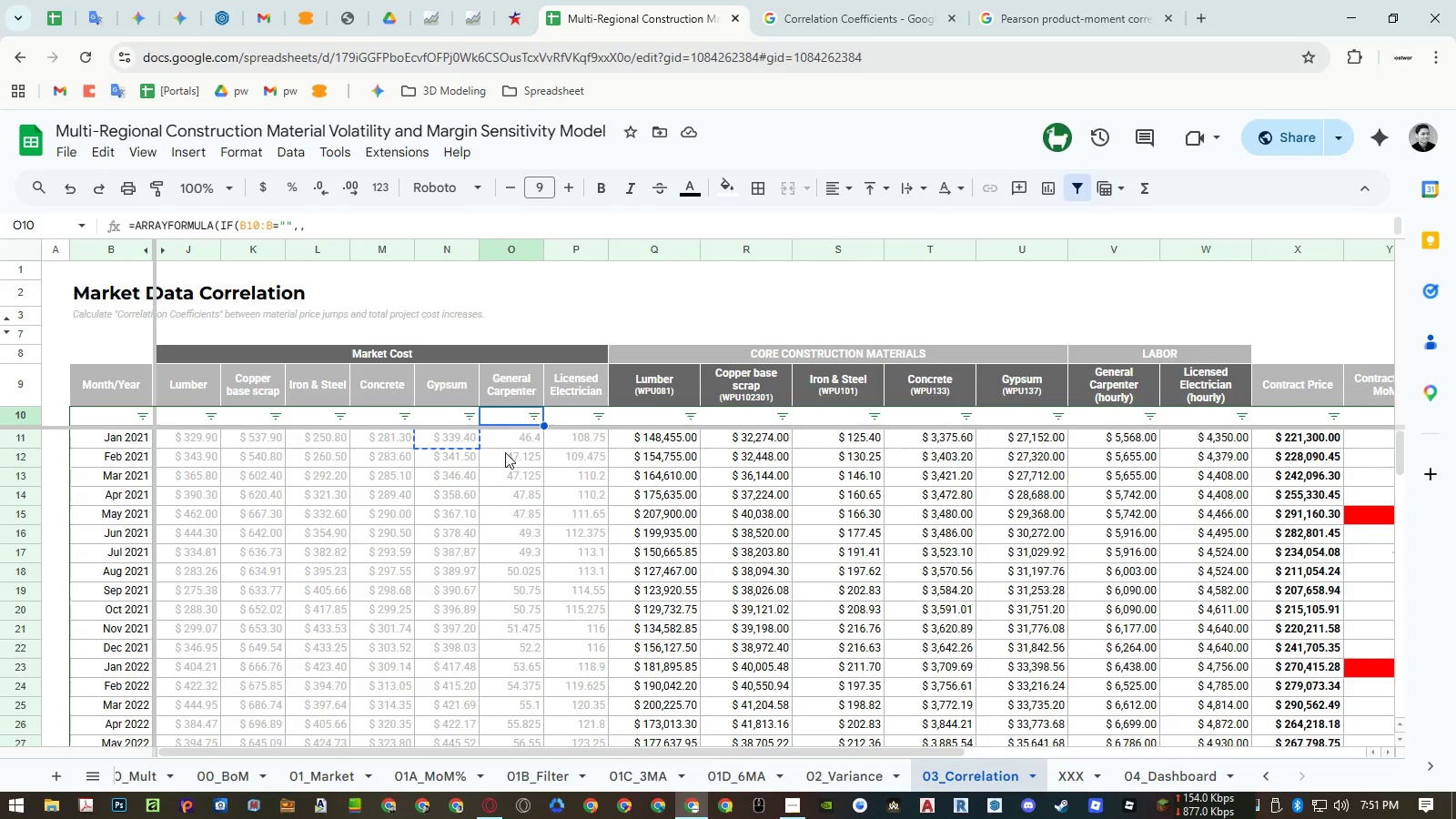 
key(ArrowDown)
 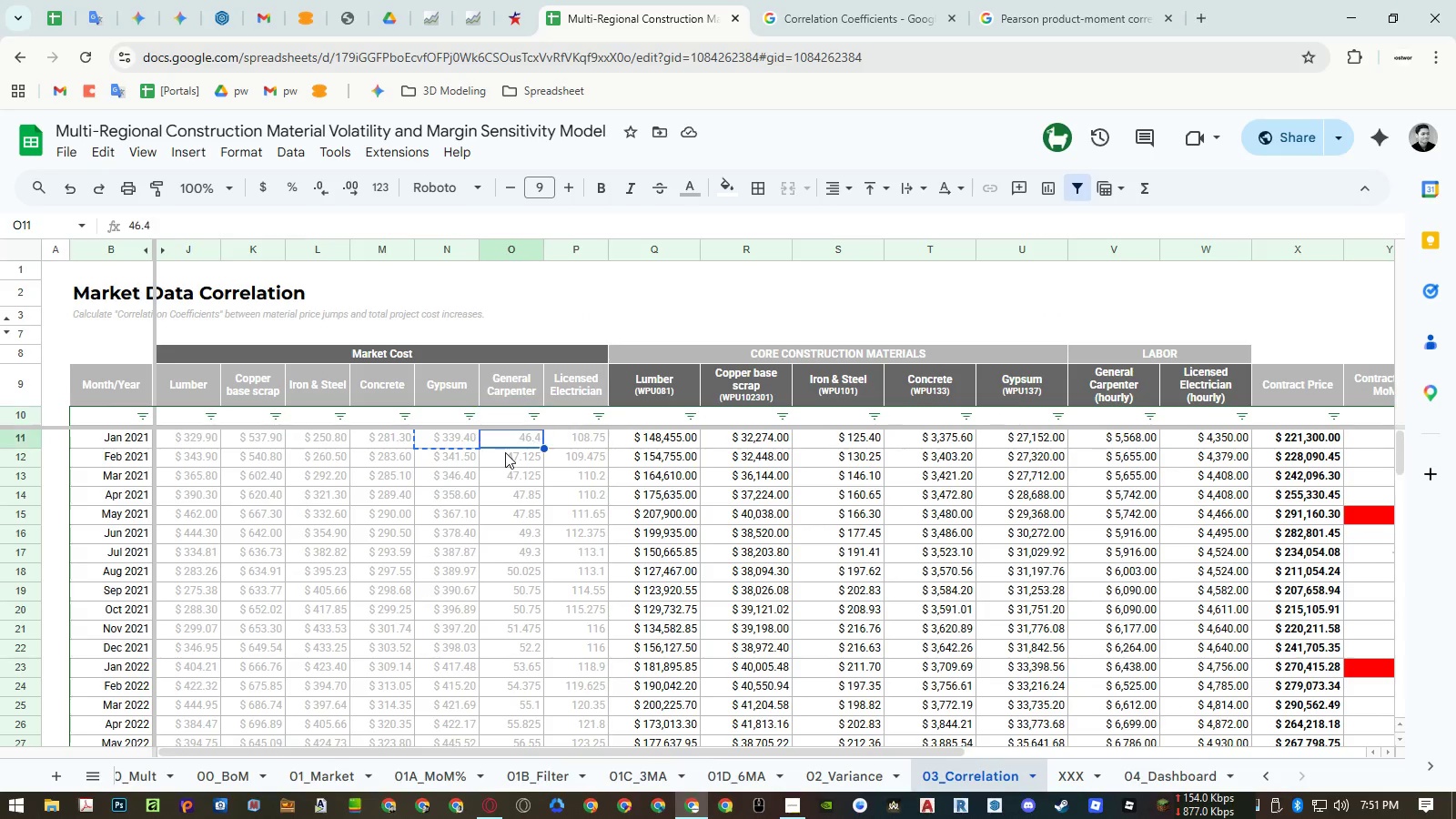 
key(Shift+ArrowRight)
 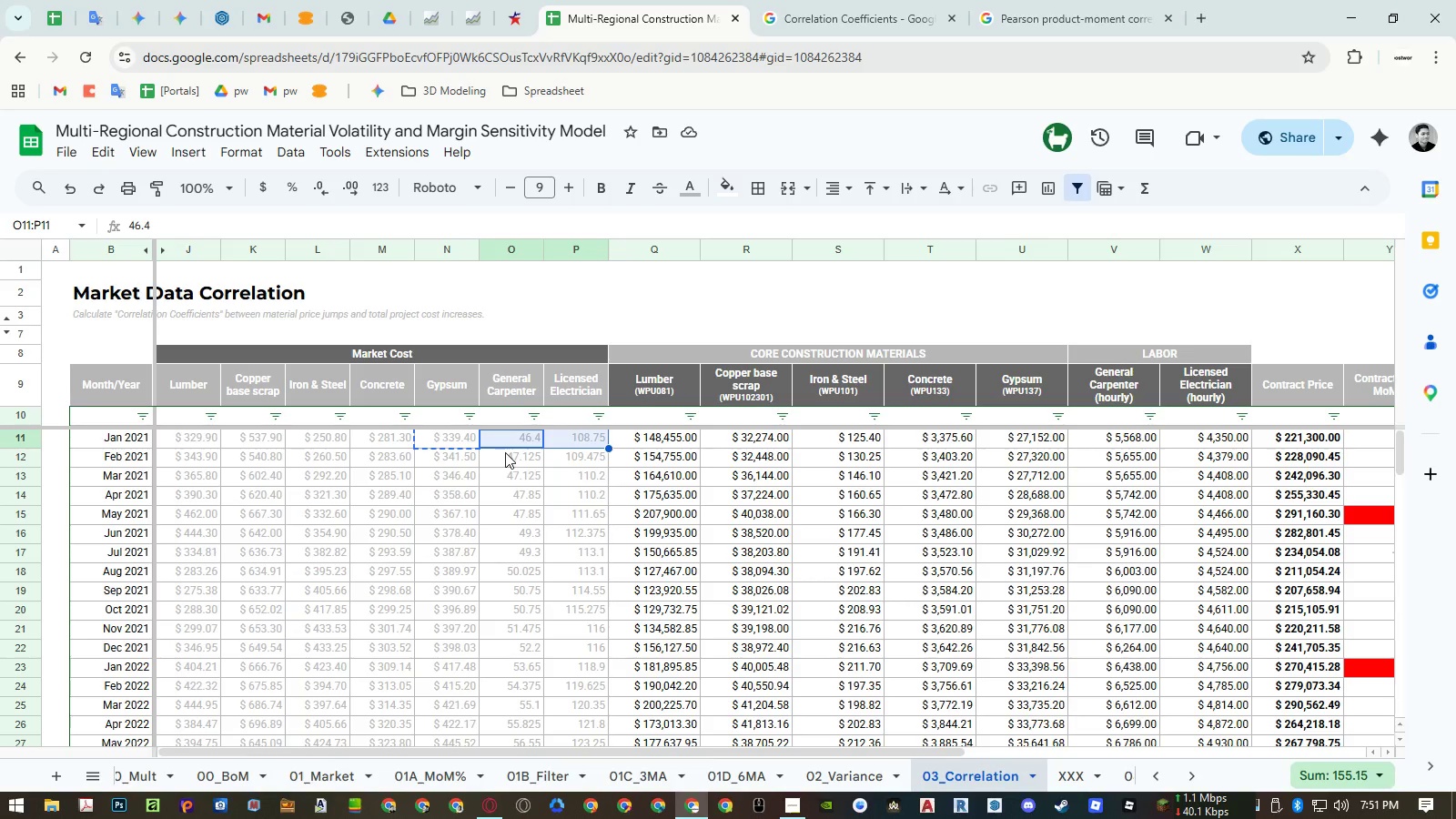 
key(Control+ArrowDown)
 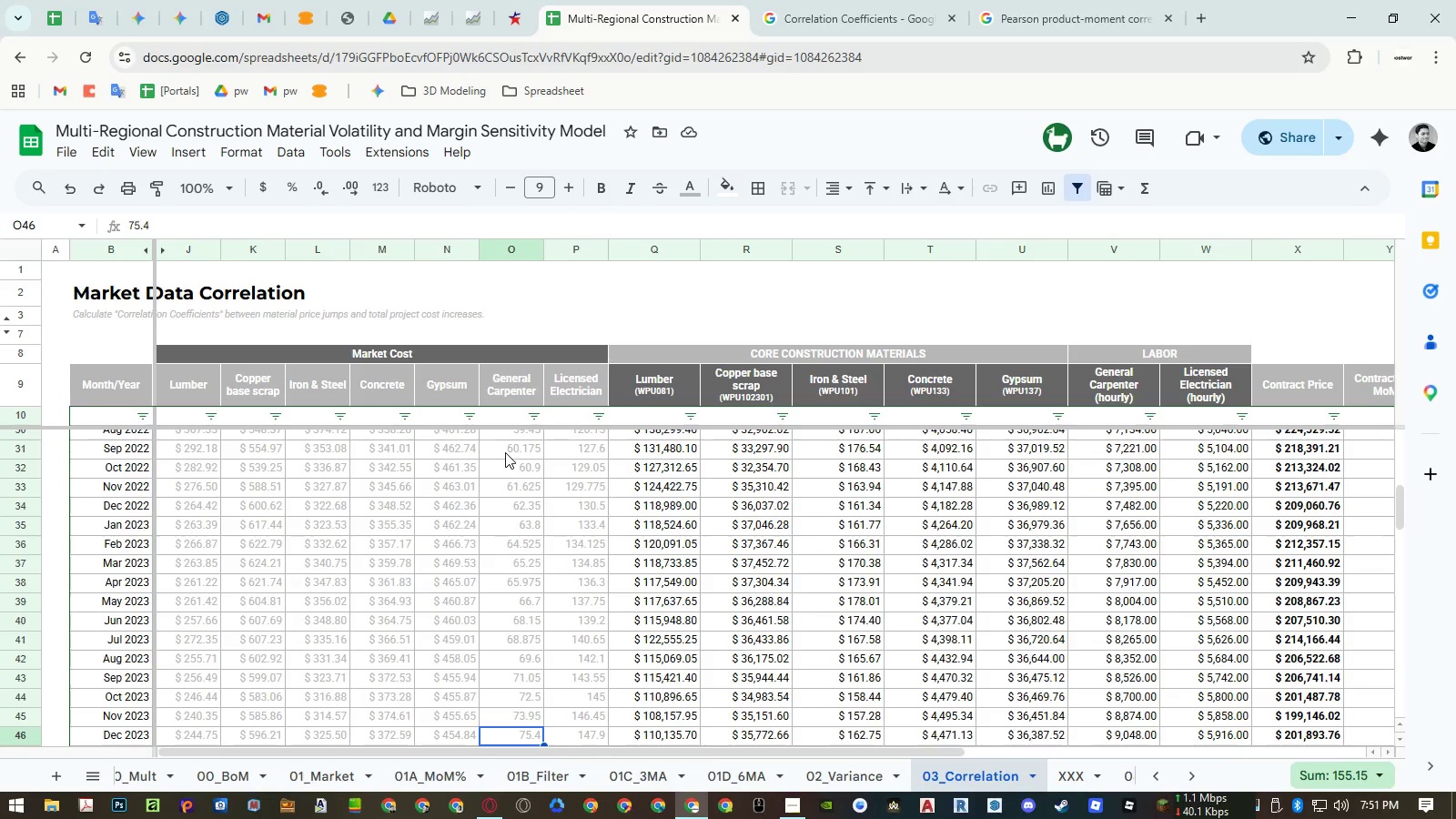 
key(Control+ArrowDown)
 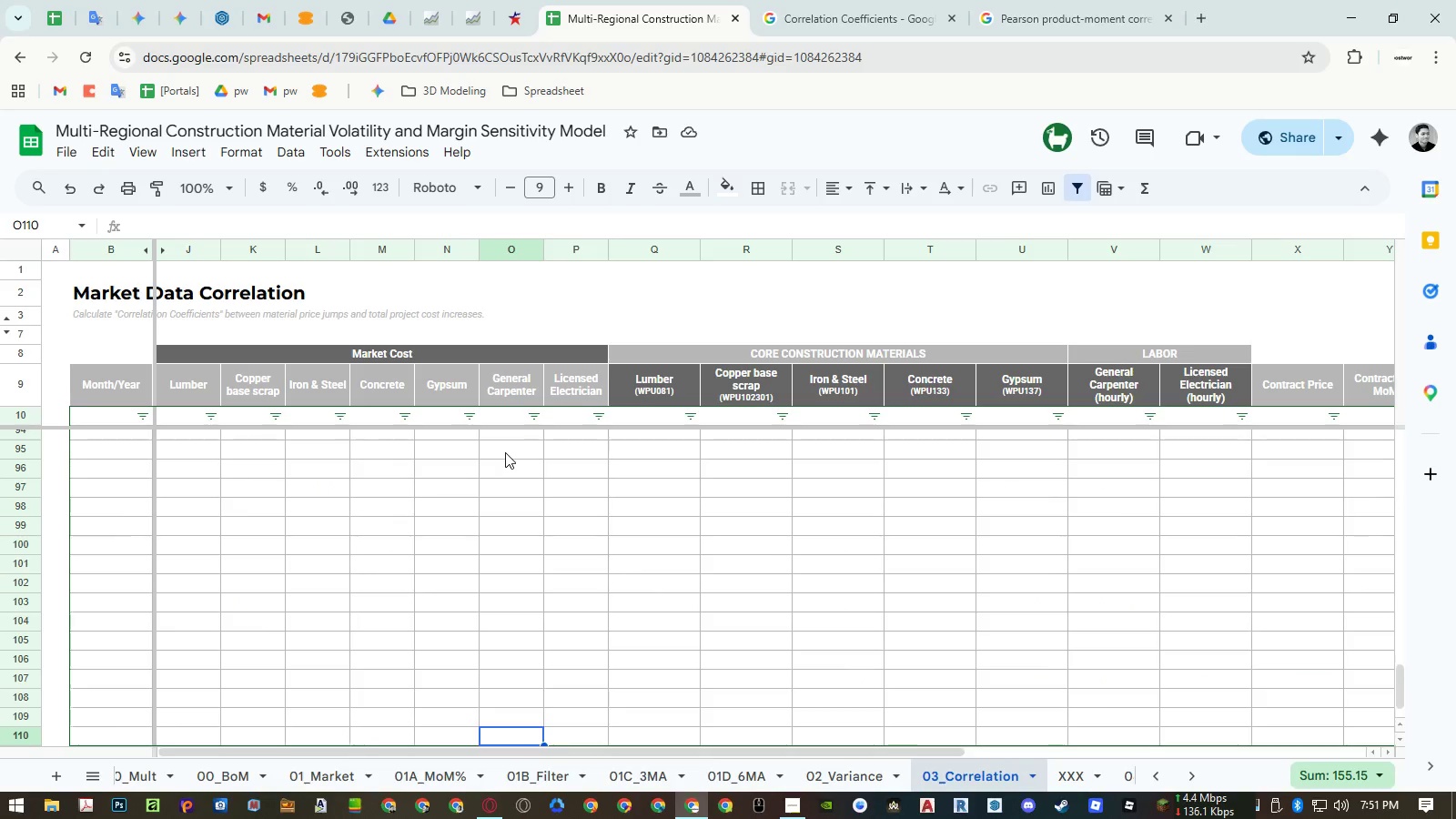 
key(Control+ArrowDown)
 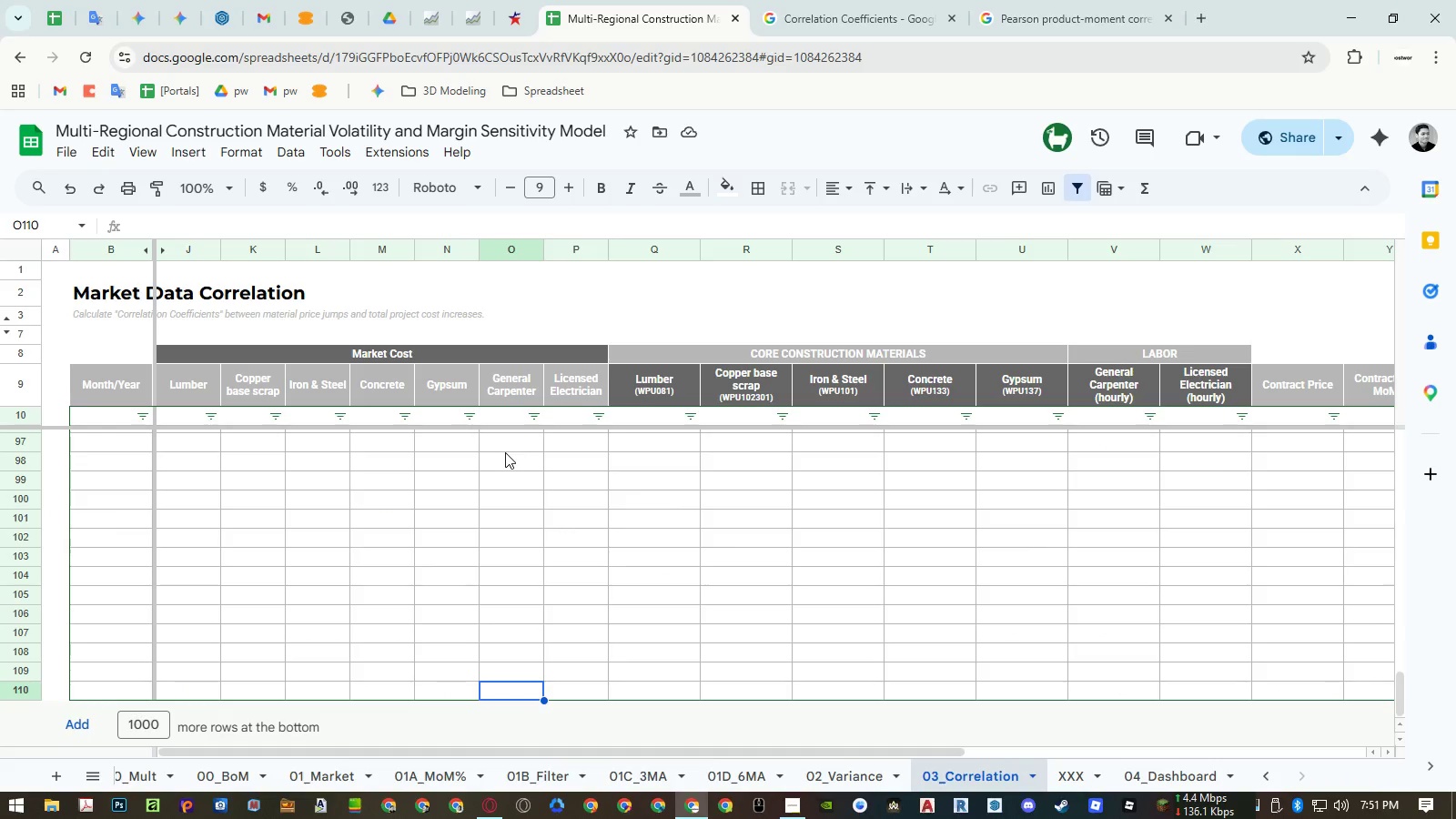 
key(Shift+ArrowRight)
 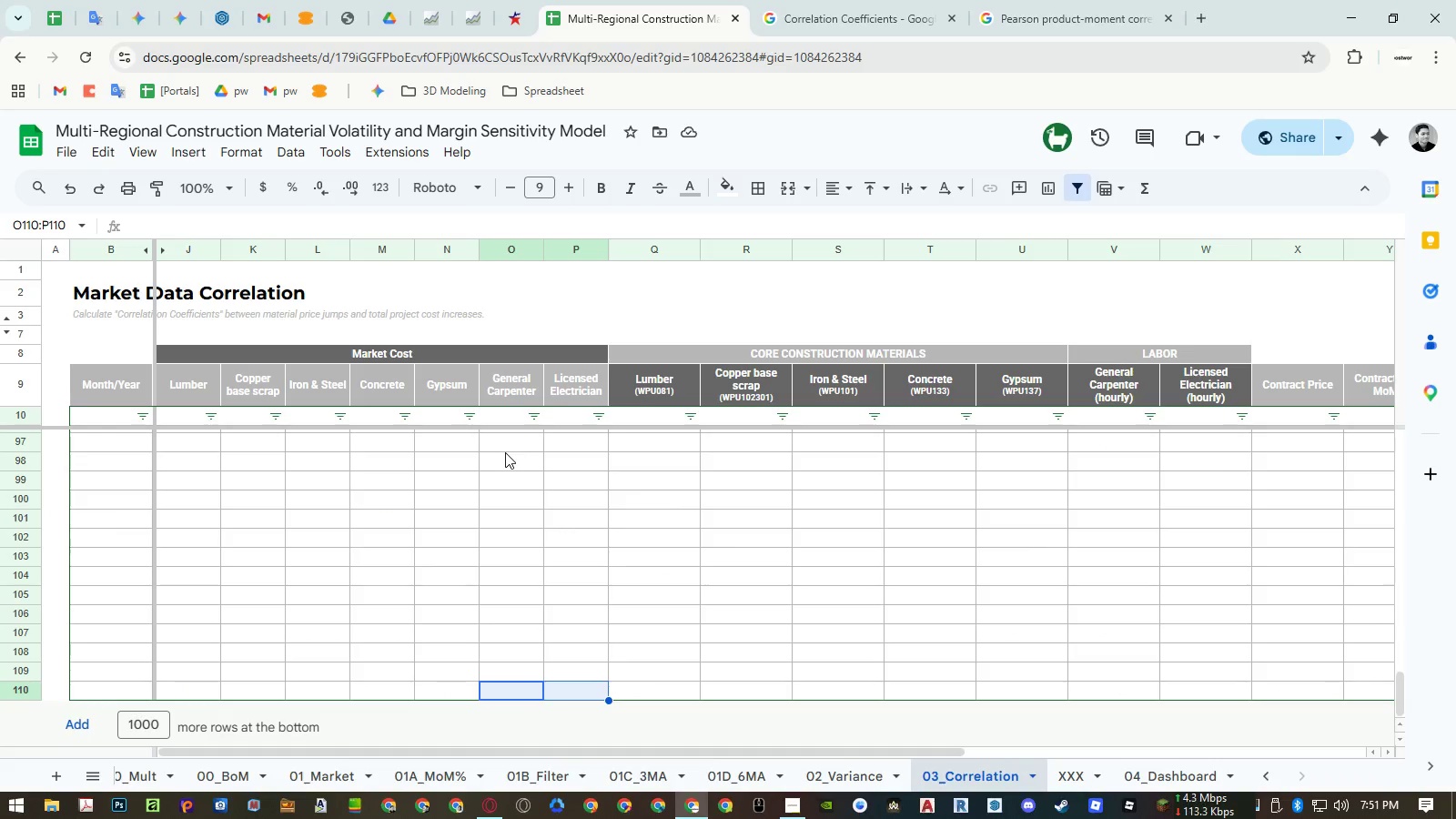 
key(Control+Shift+ArrowUp)
 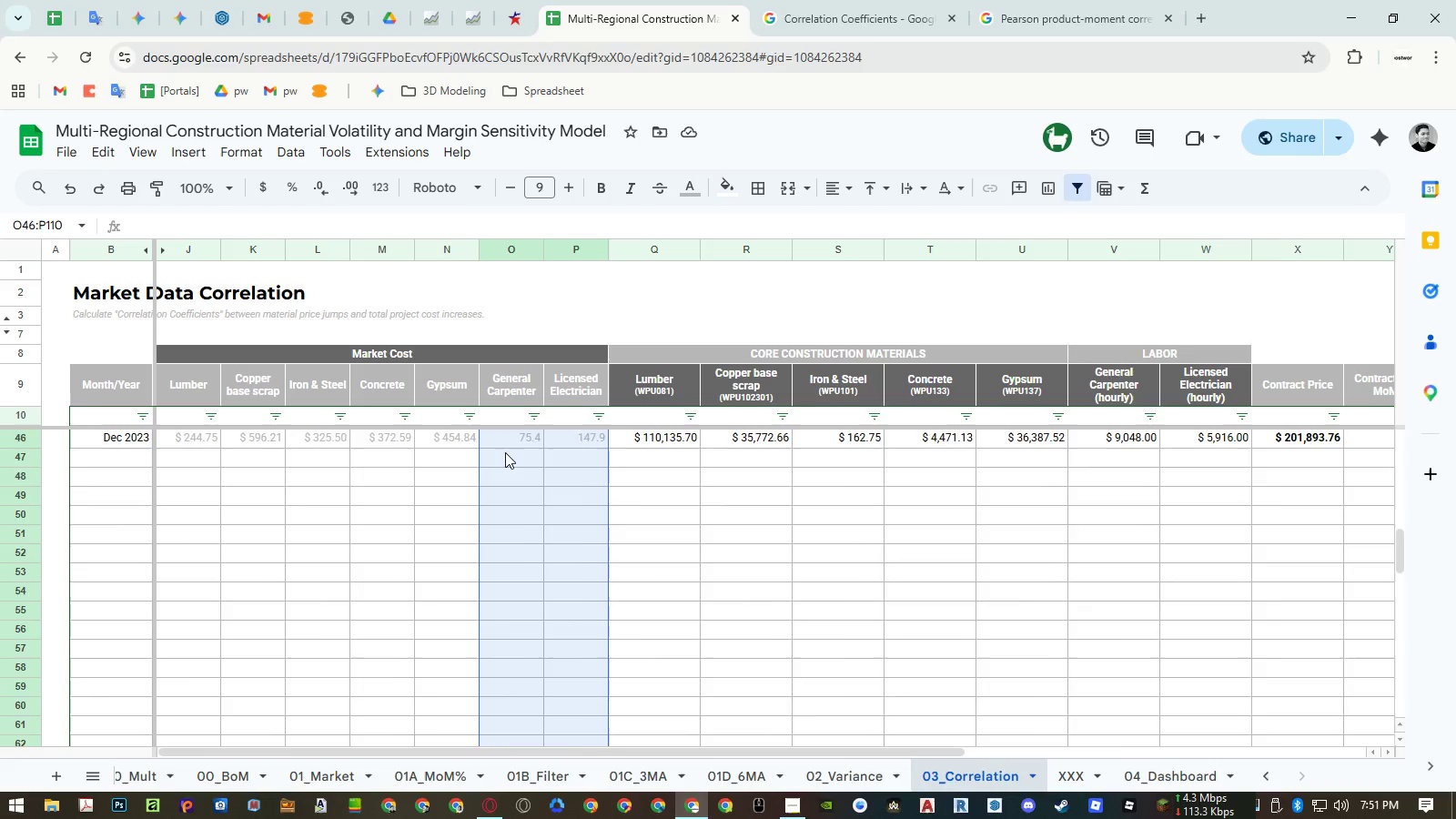 
key(Control+Shift+ArrowUp)
 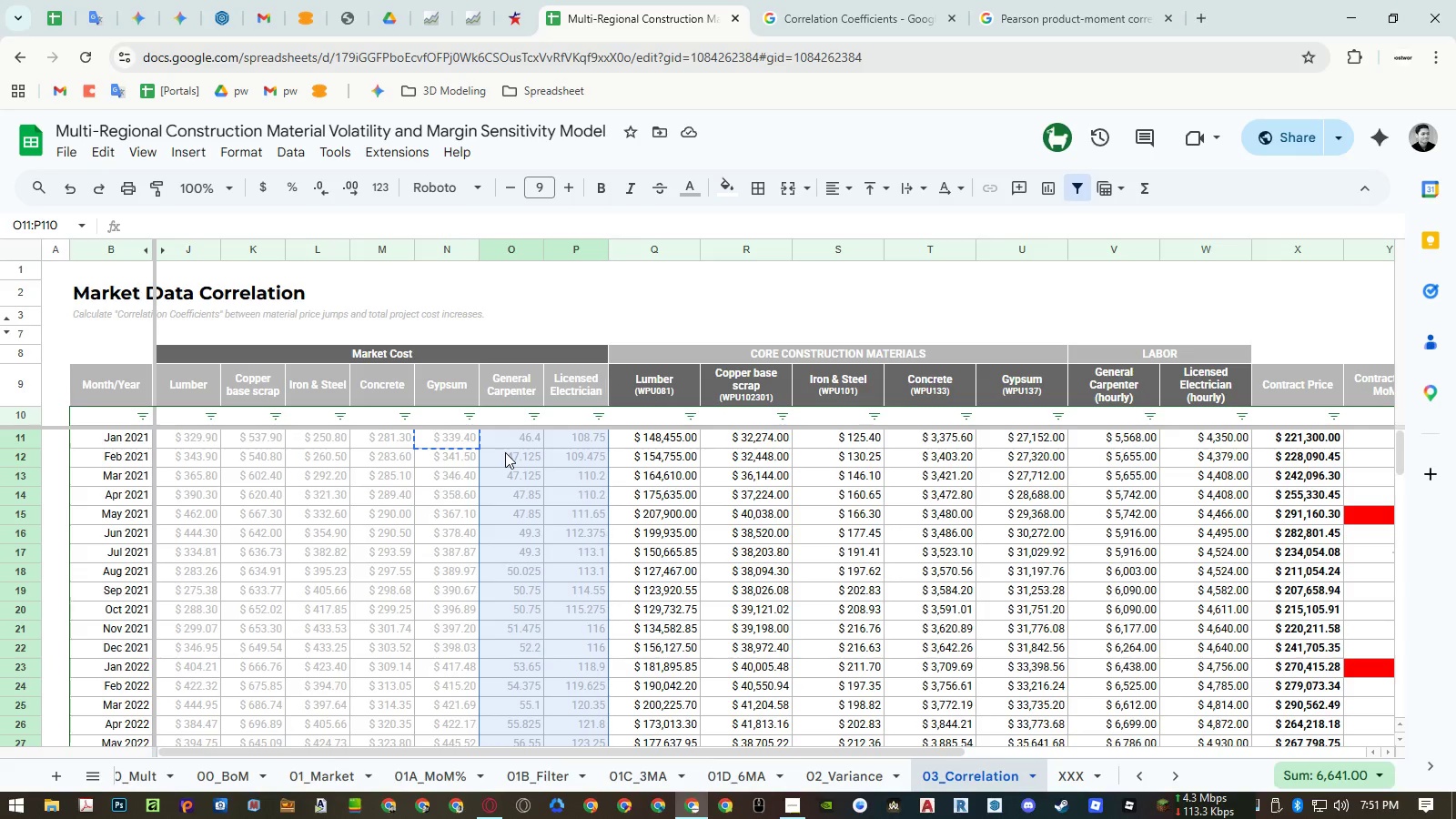 
key(Control+Shift+ArrowUp)
 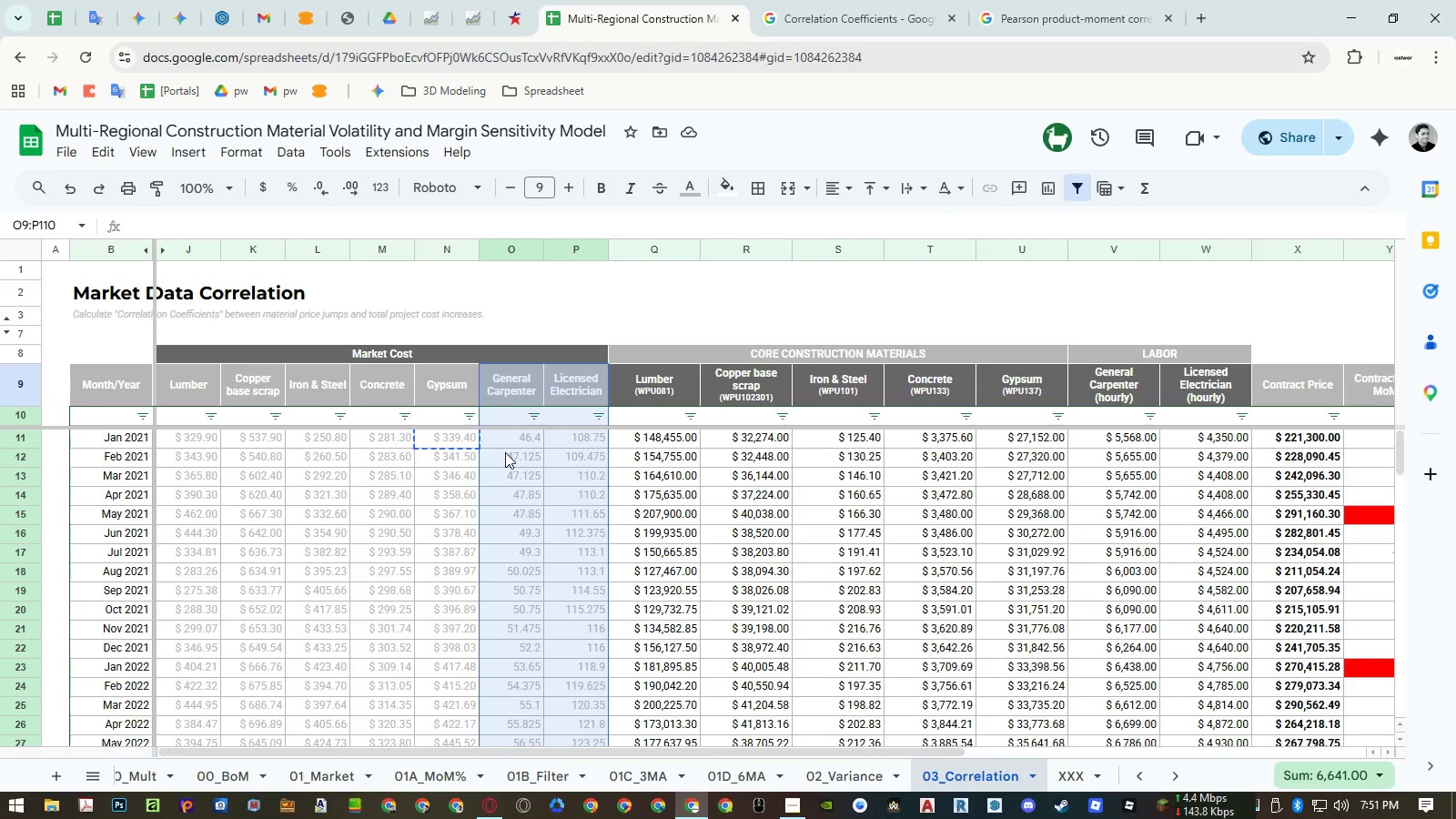 
key(Shift+ArrowDown)
 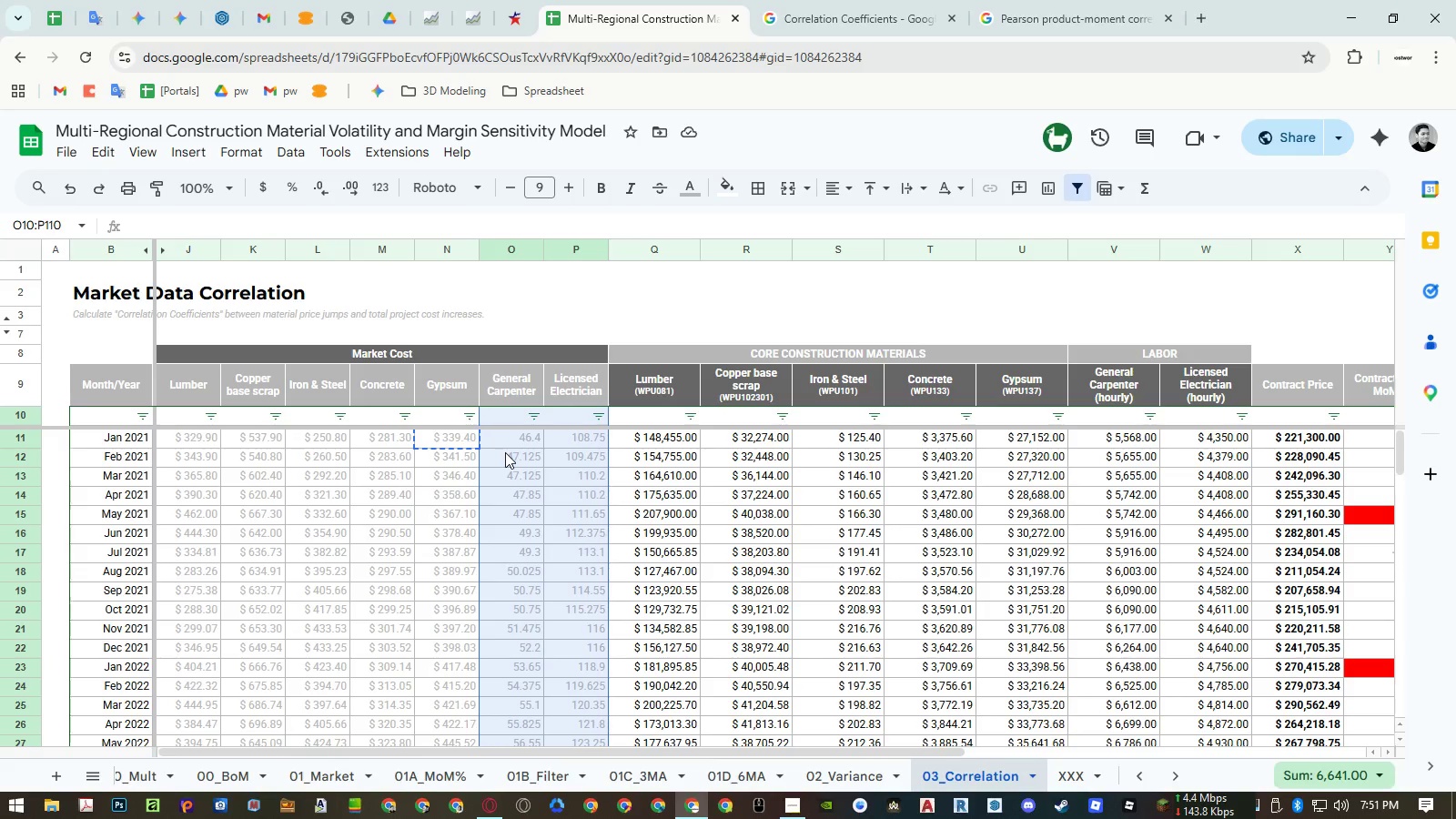 
key(Shift+ArrowDown)
 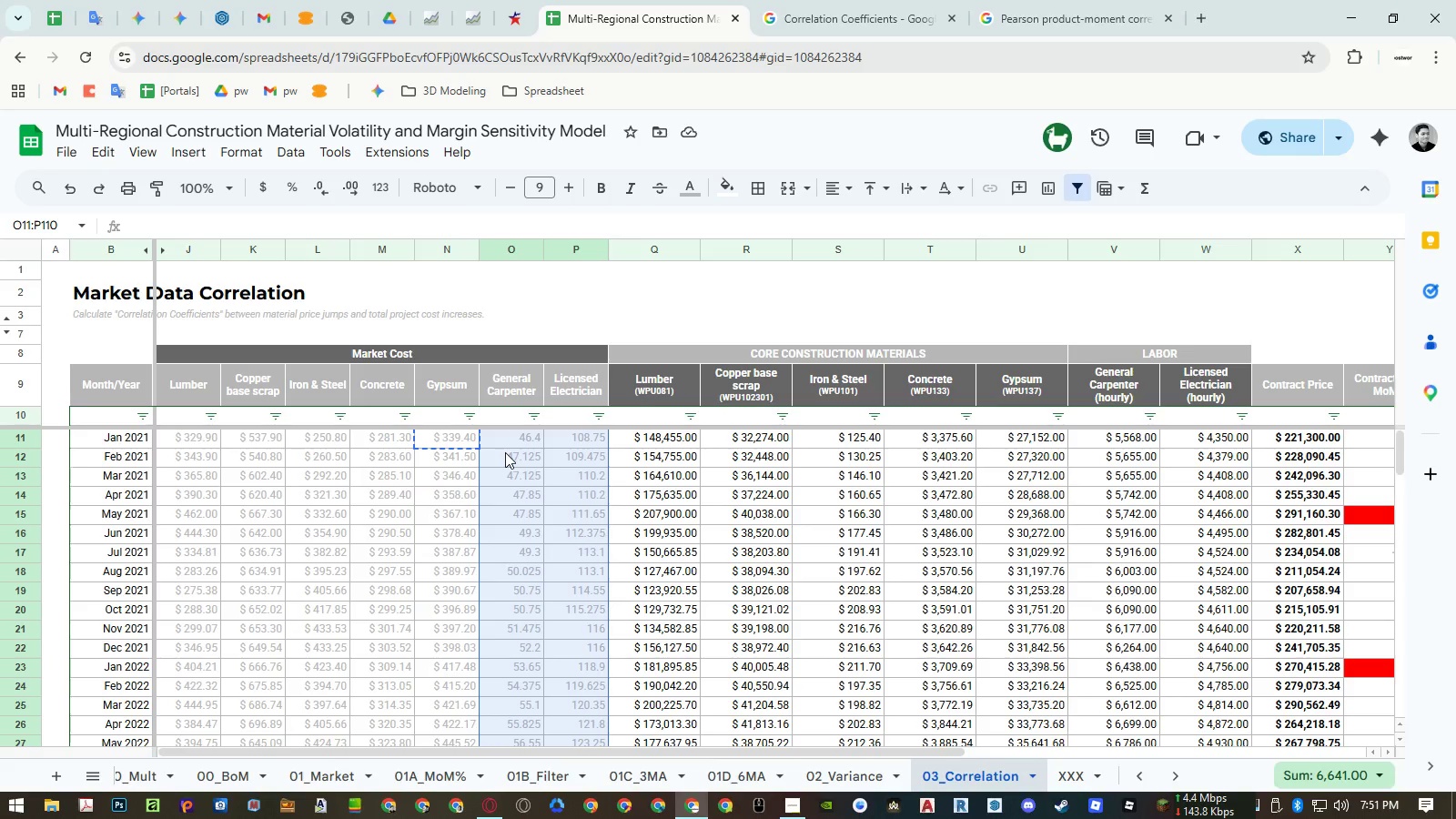 
key(Alt+Control+V)
 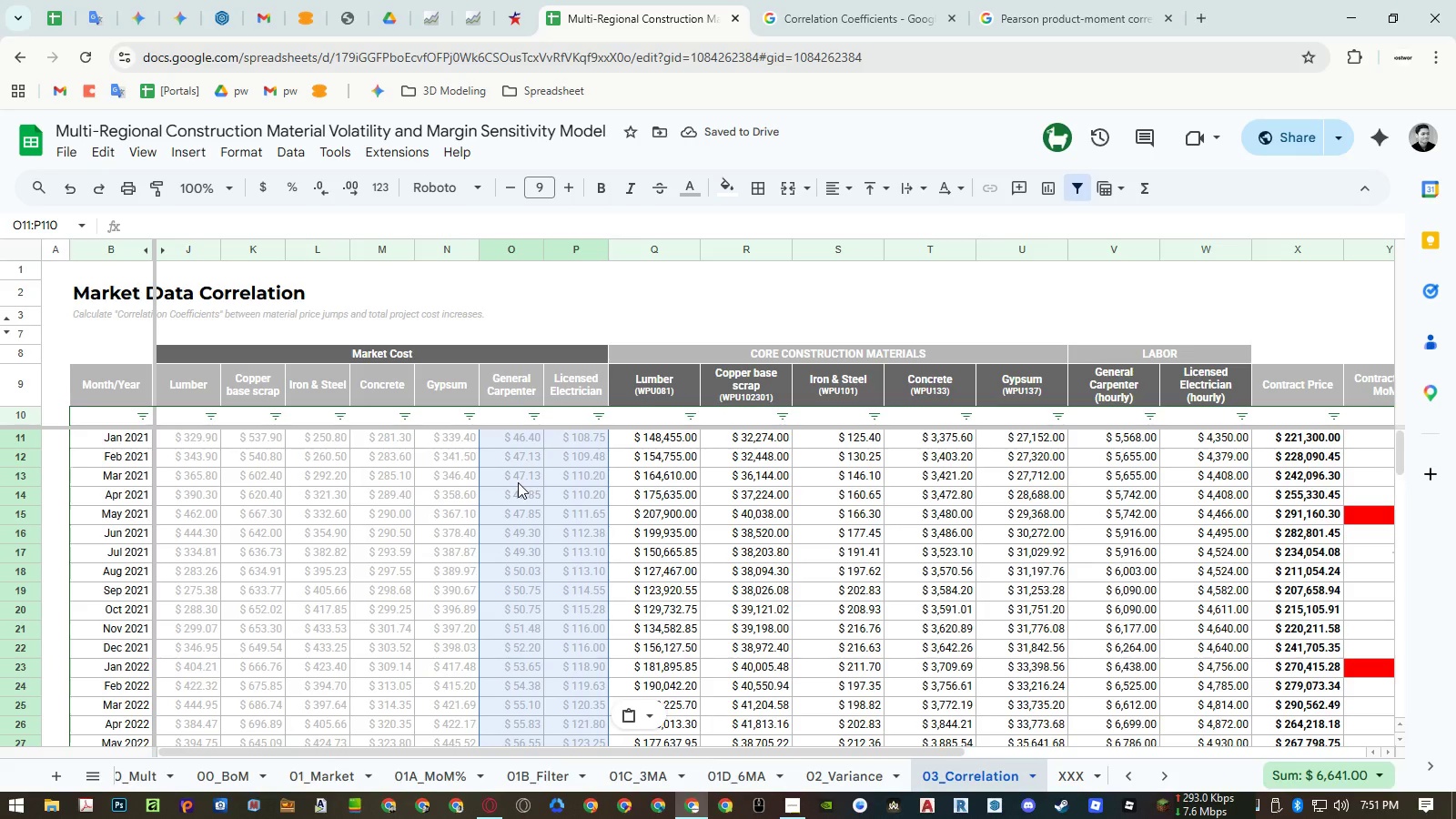 
wait(8.02)
 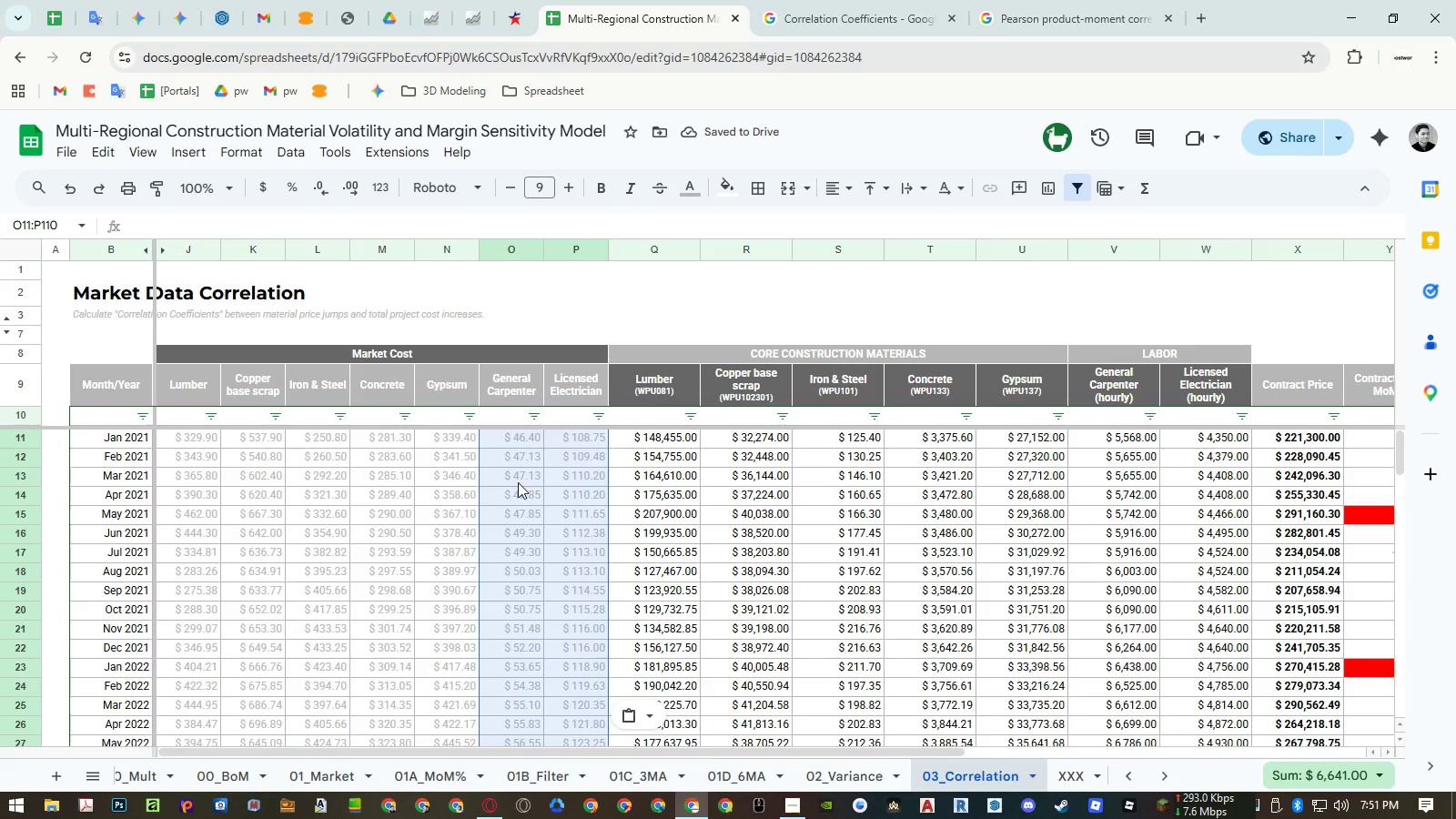 
left_click([843, 775])
 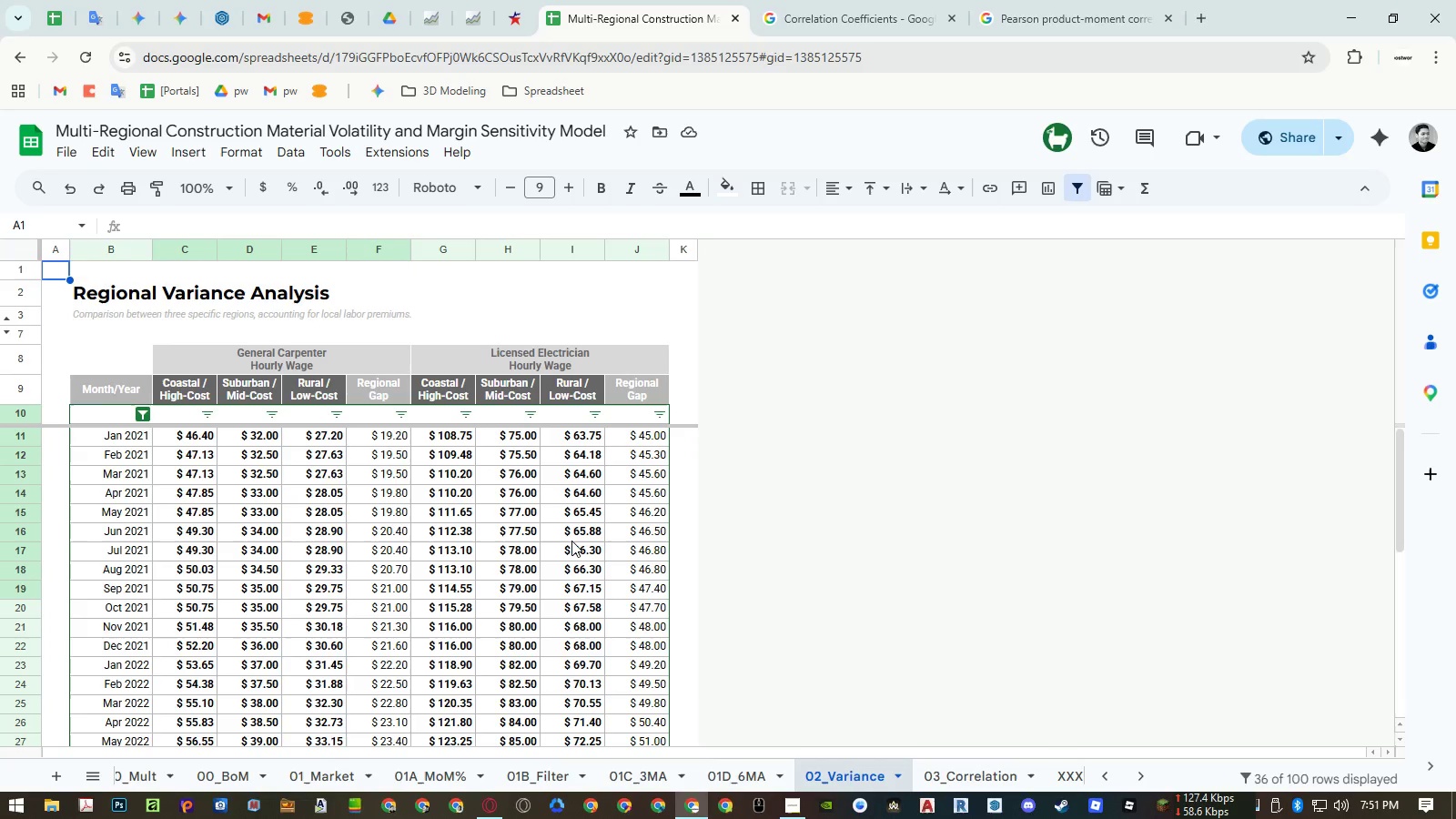 
wait(6.08)
 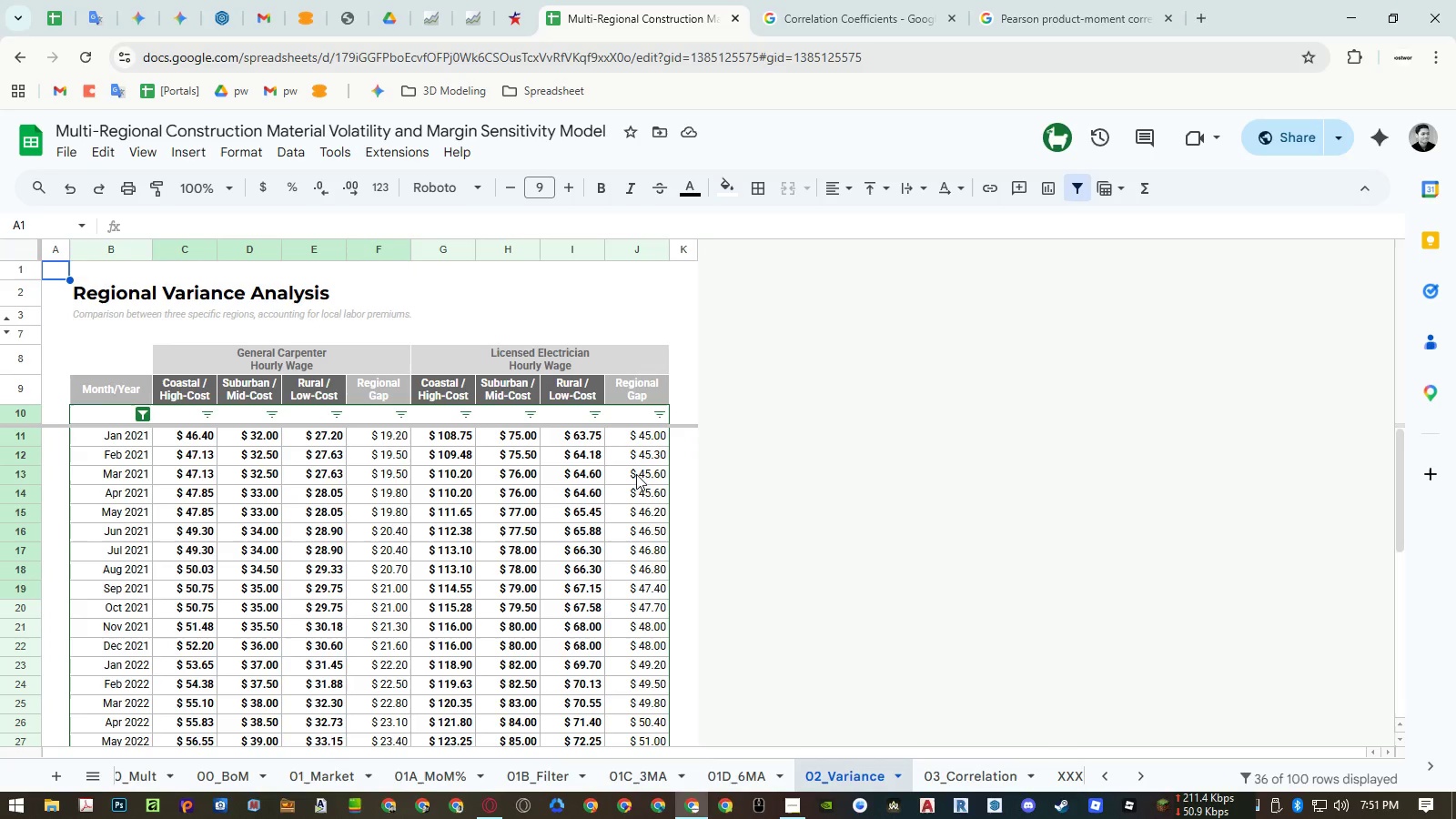 
left_click([960, 773])
 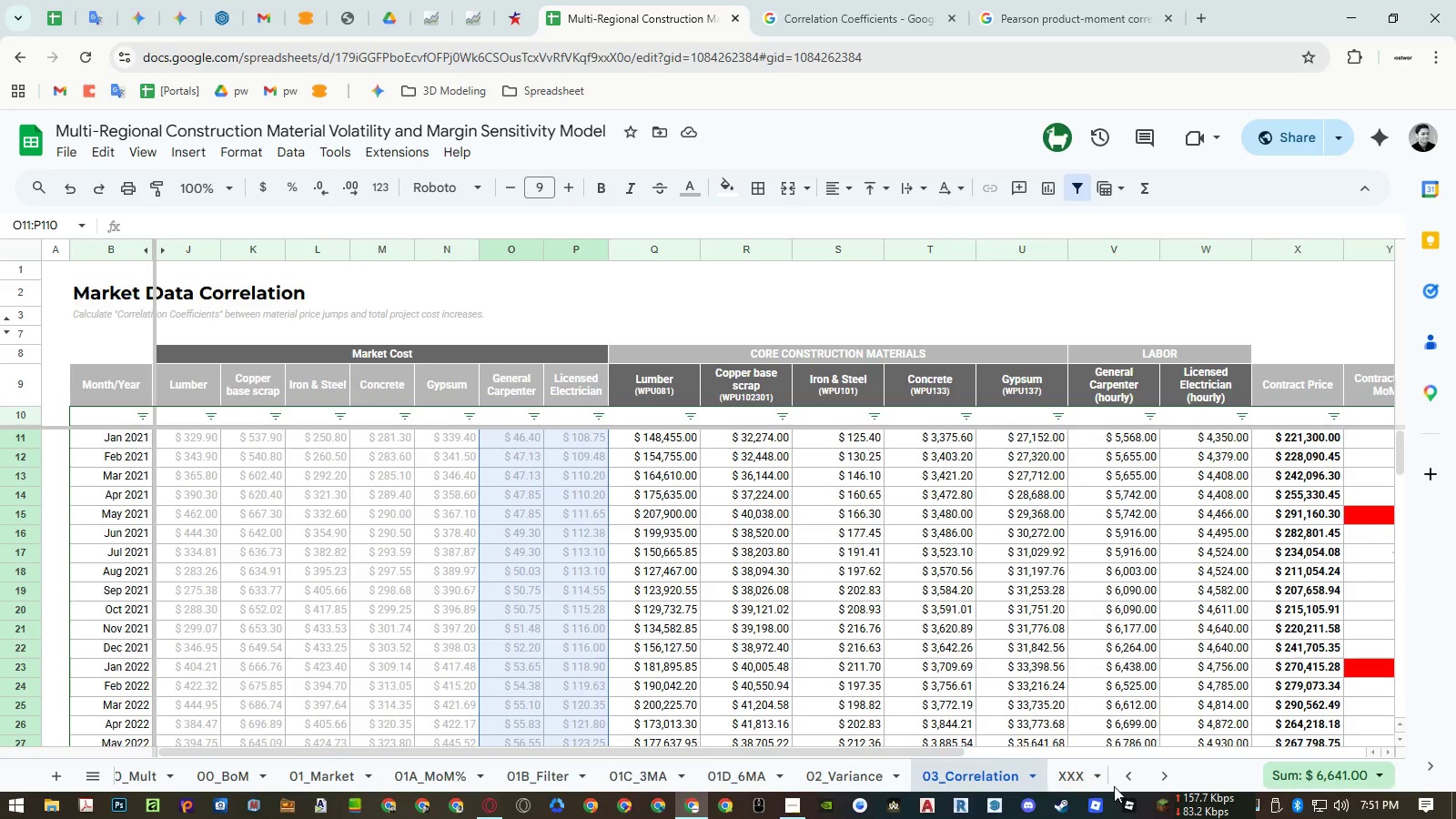 
left_click([1154, 780])
 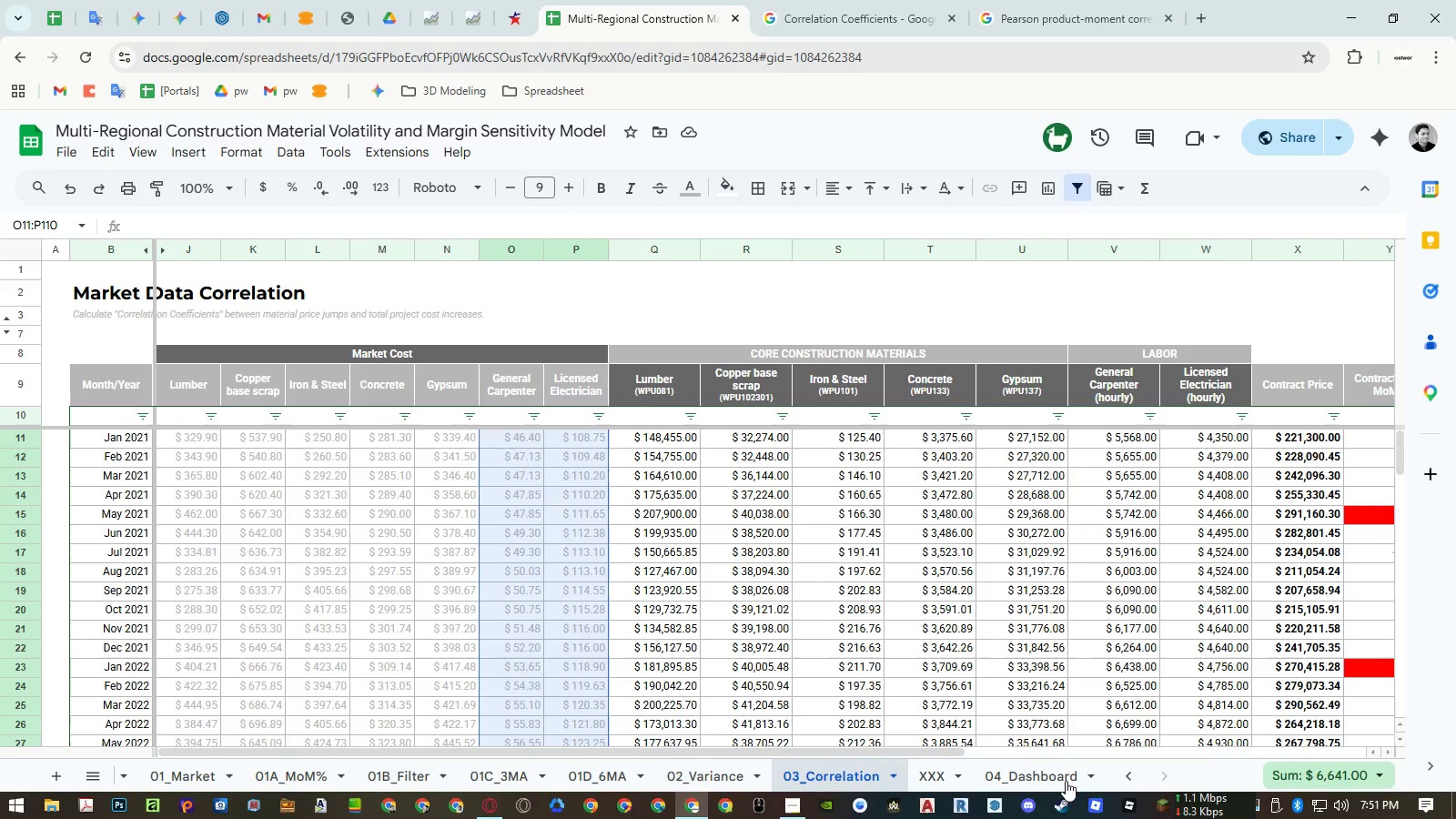 
double_click([1046, 782])
 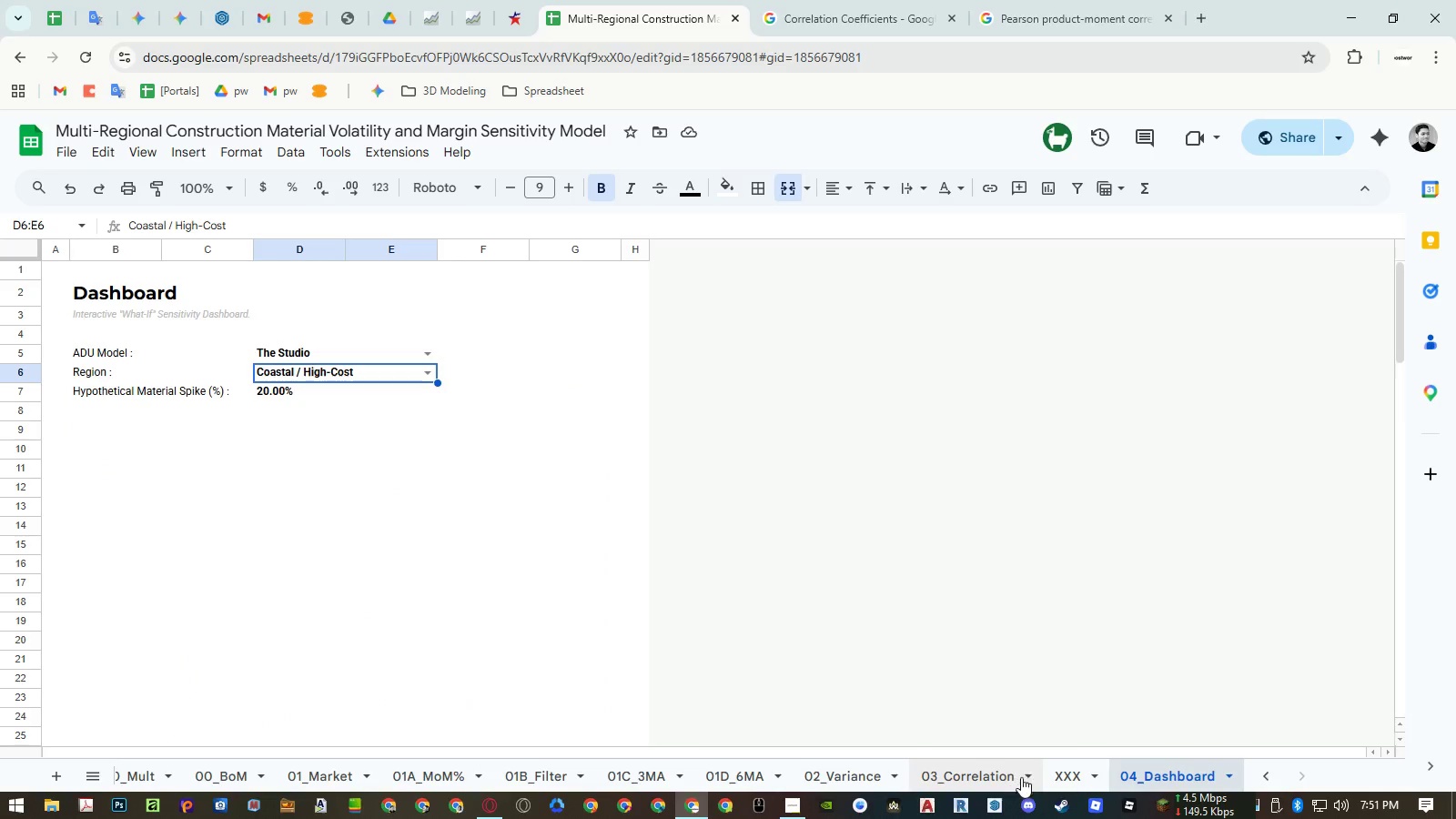 
left_click([1063, 778])
 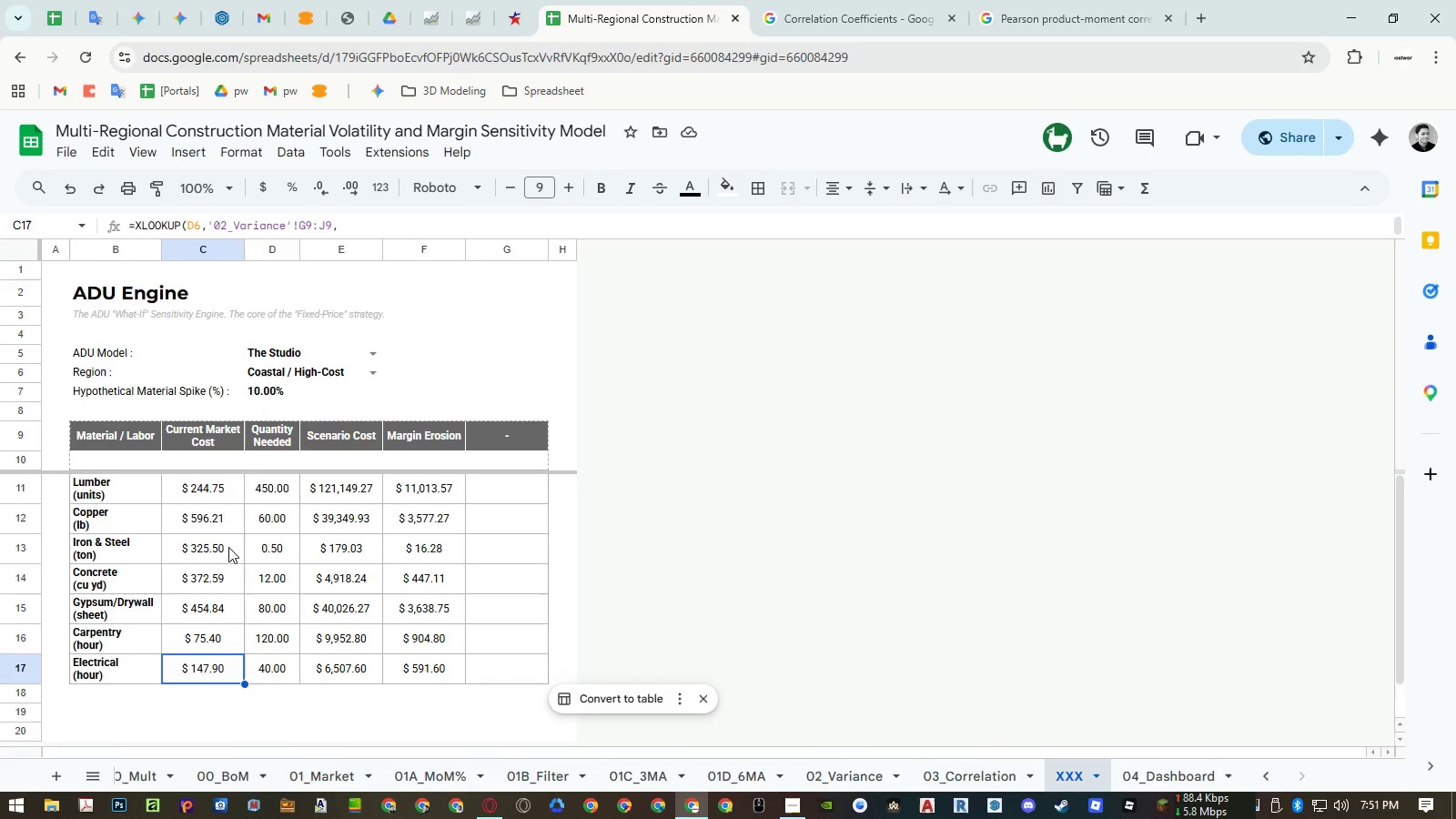 
left_click([333, 500])
 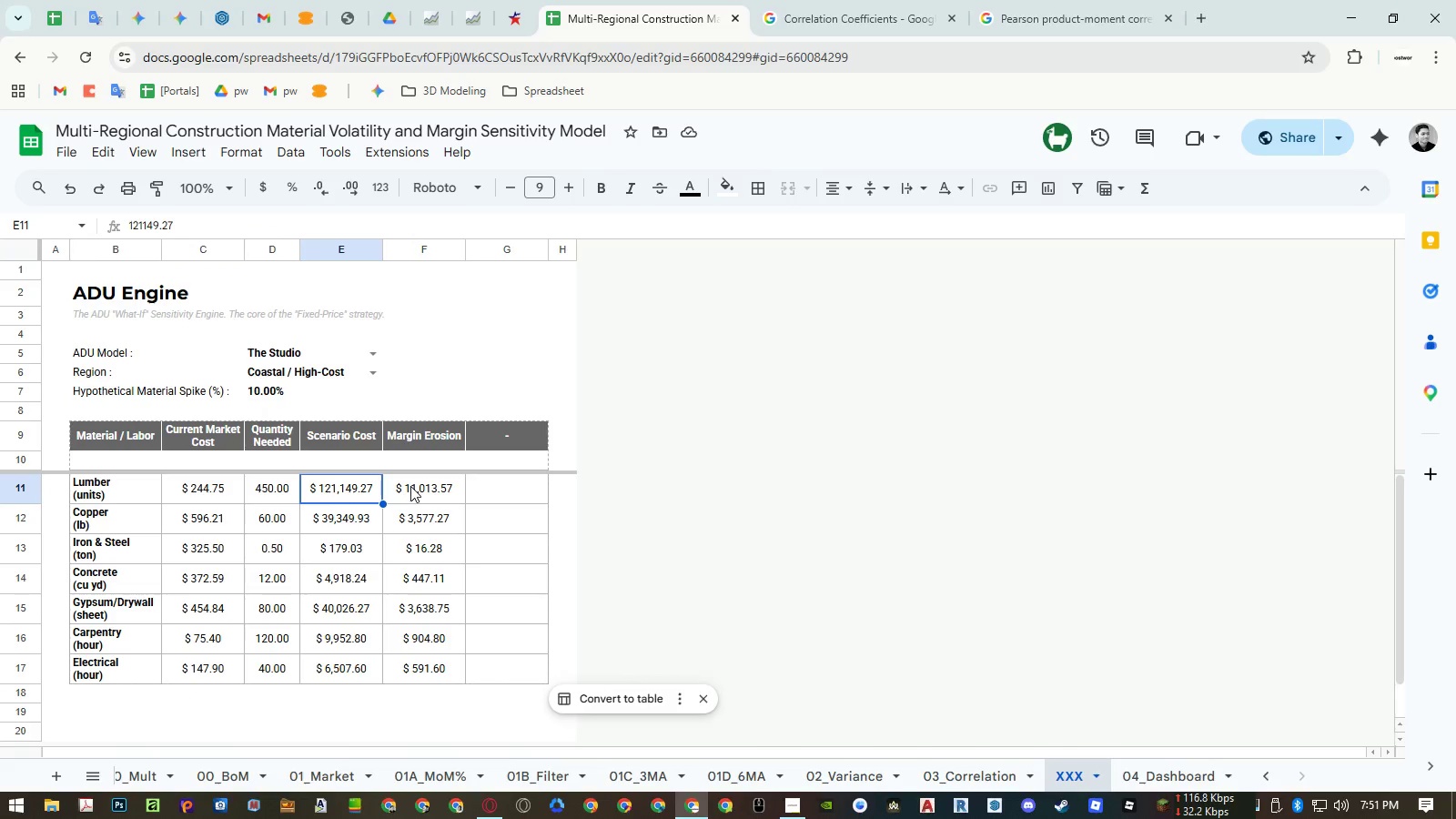 
left_click([410, 486])
 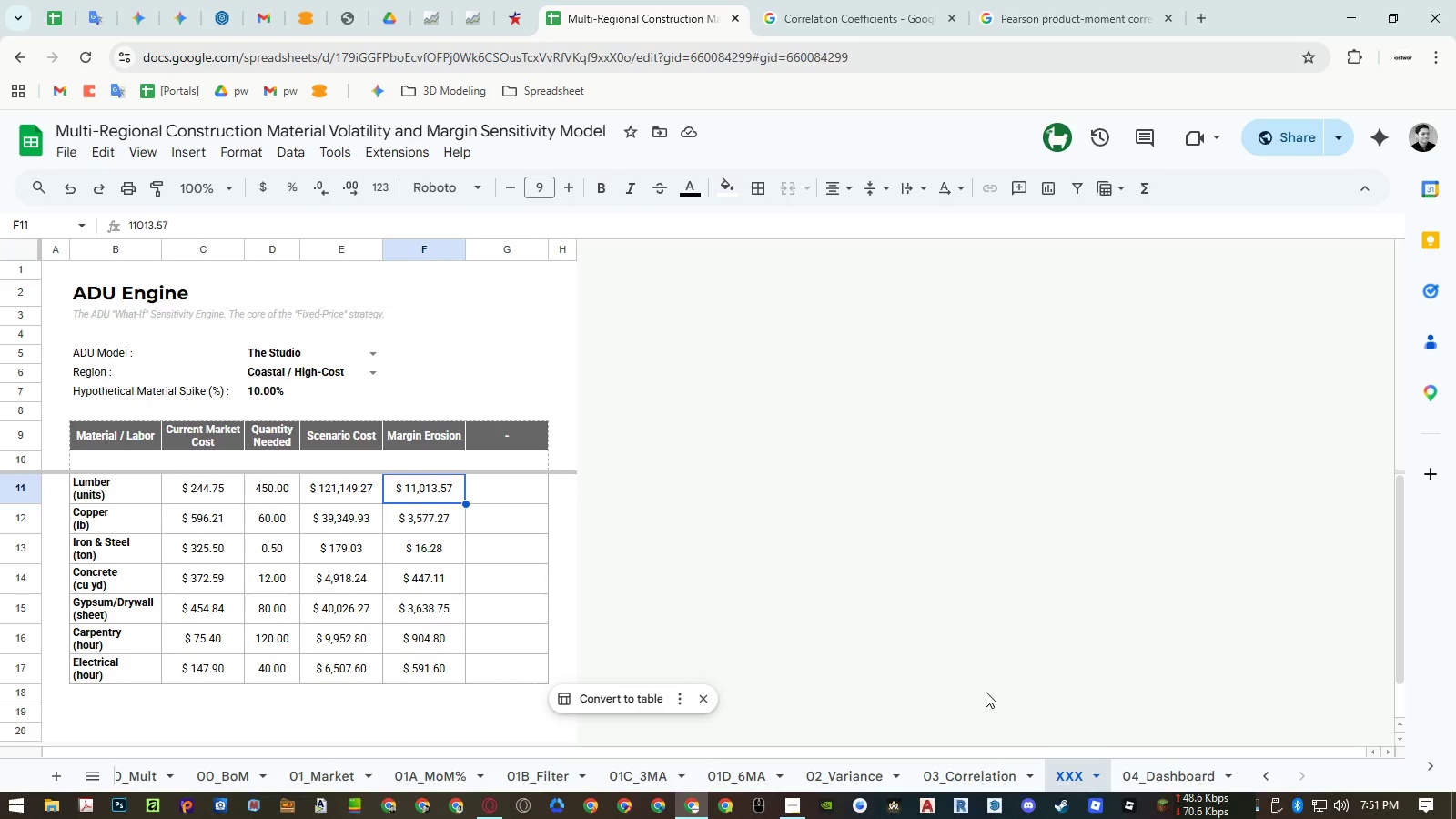 
left_click([1097, 776])
 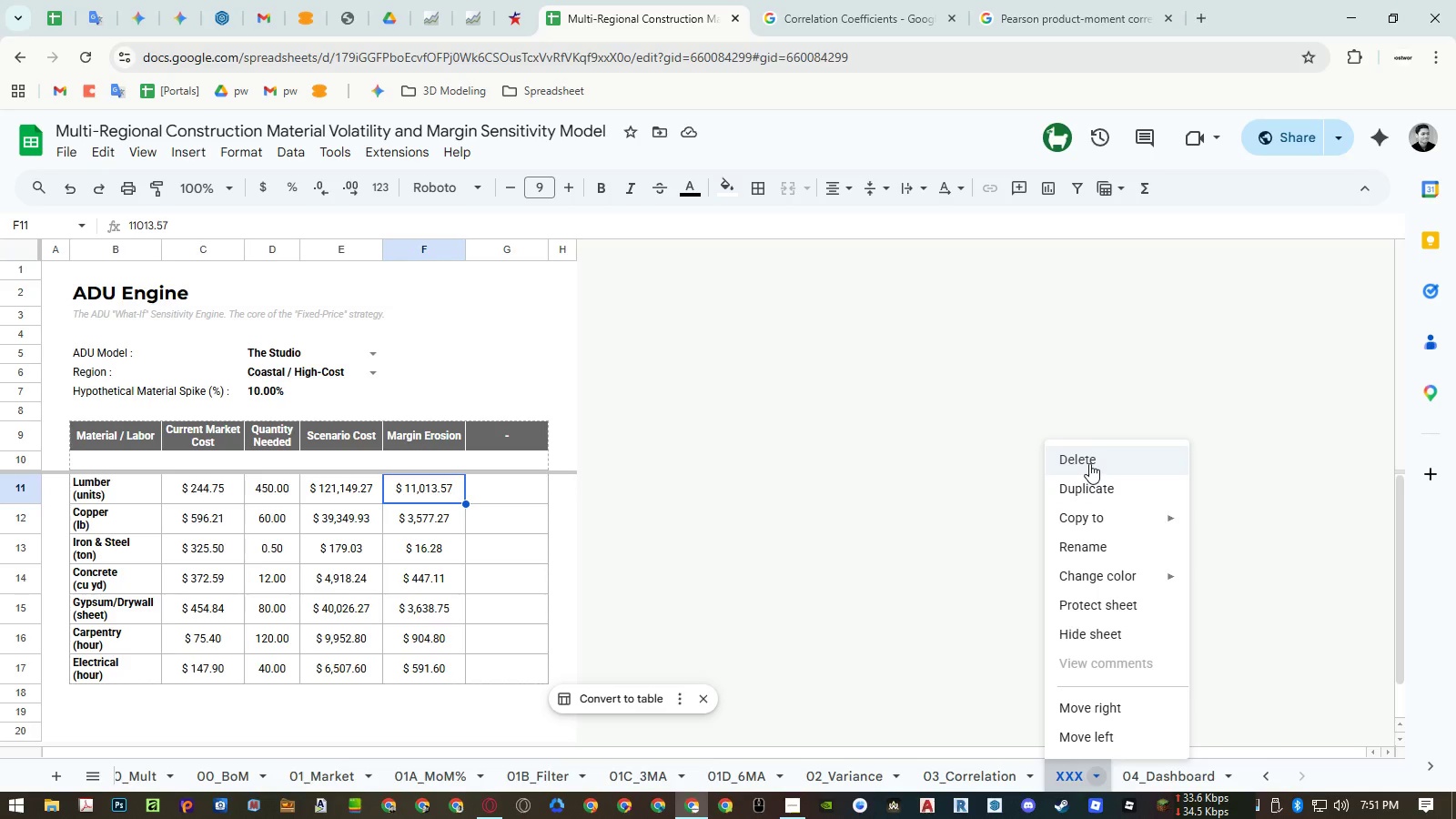 
left_click([1182, 774])
 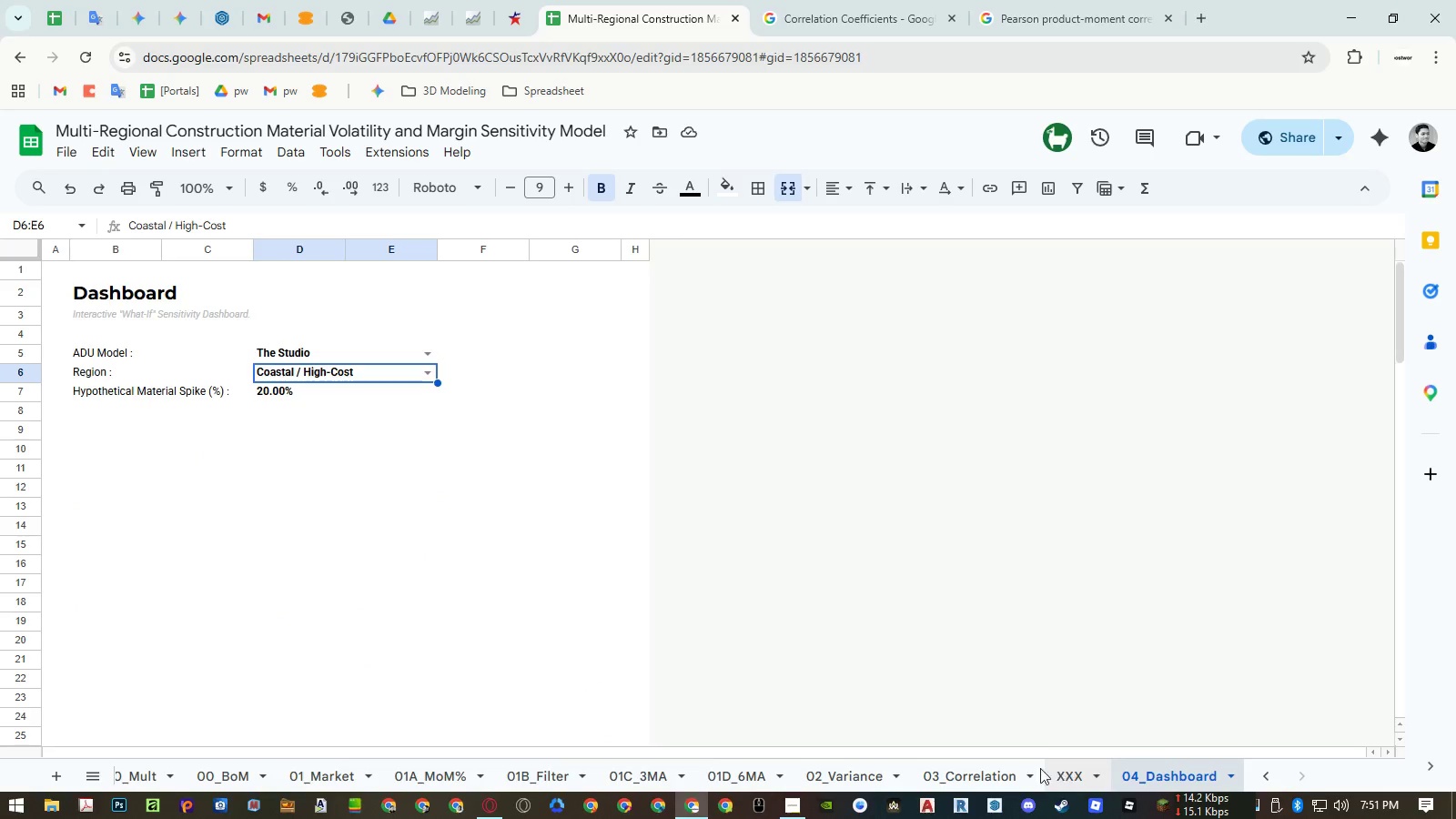 
left_click([986, 771])
 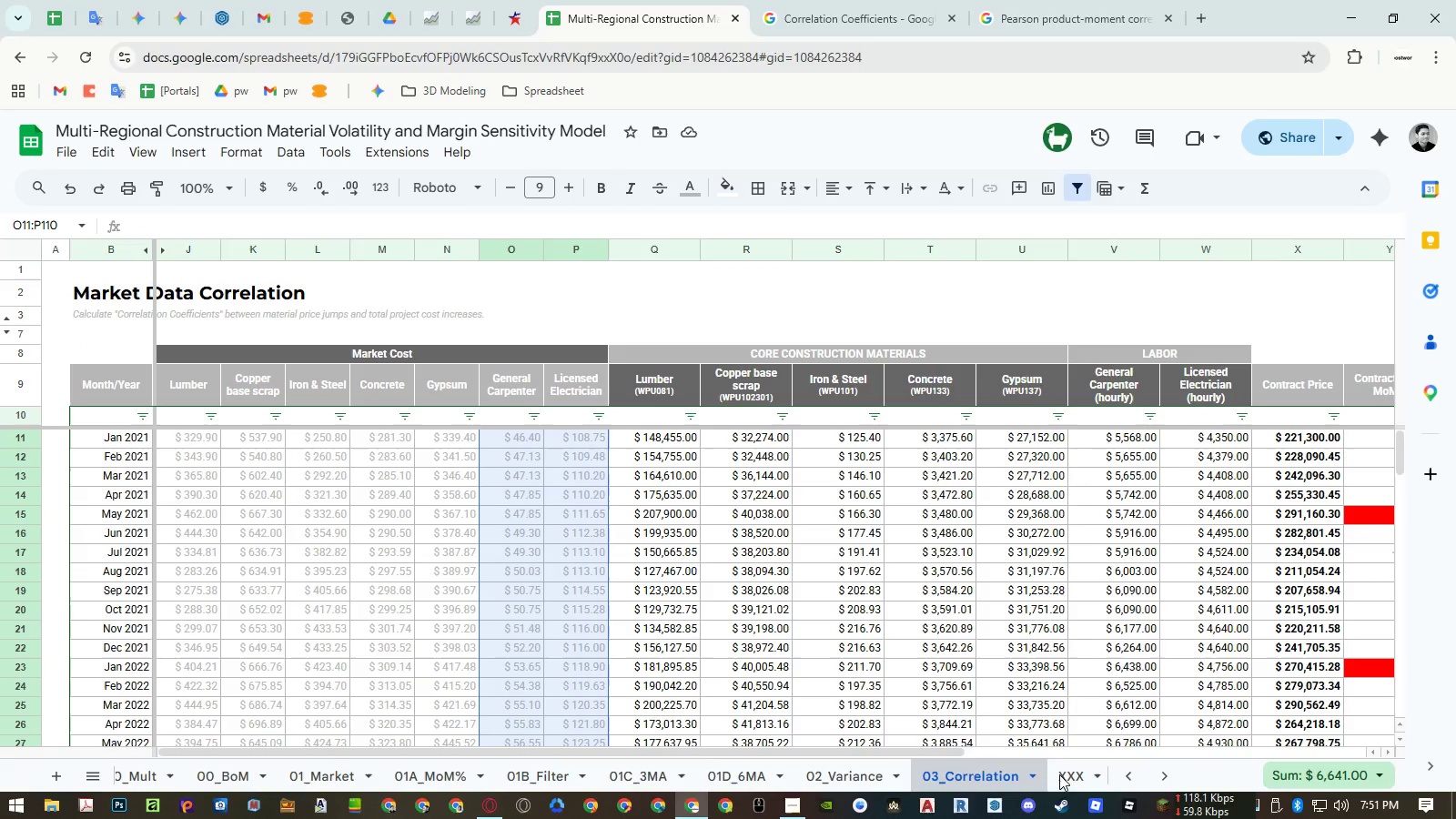 
left_click([1070, 775])
 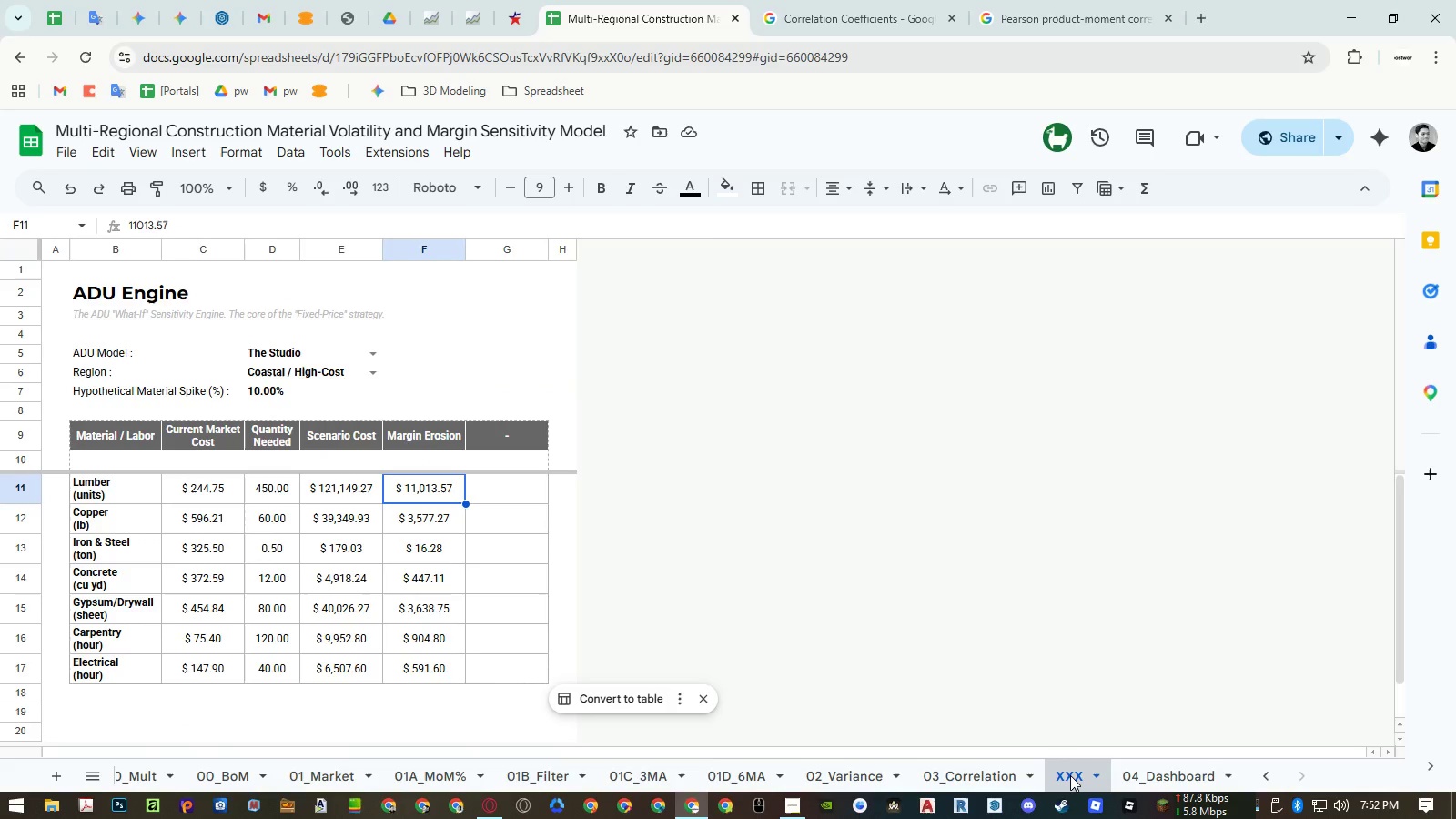 
left_click([982, 774])
 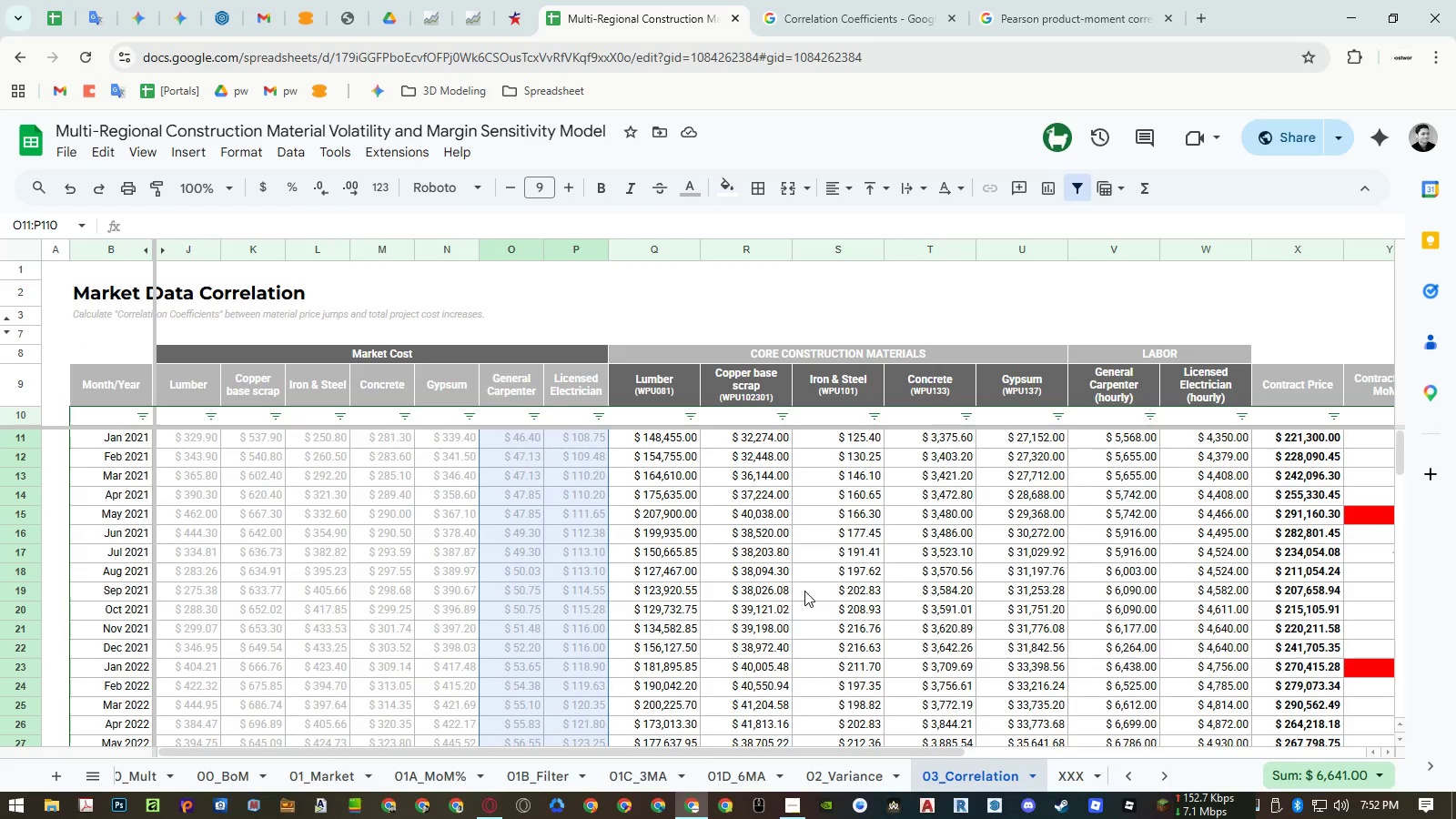 
wait(6.72)
 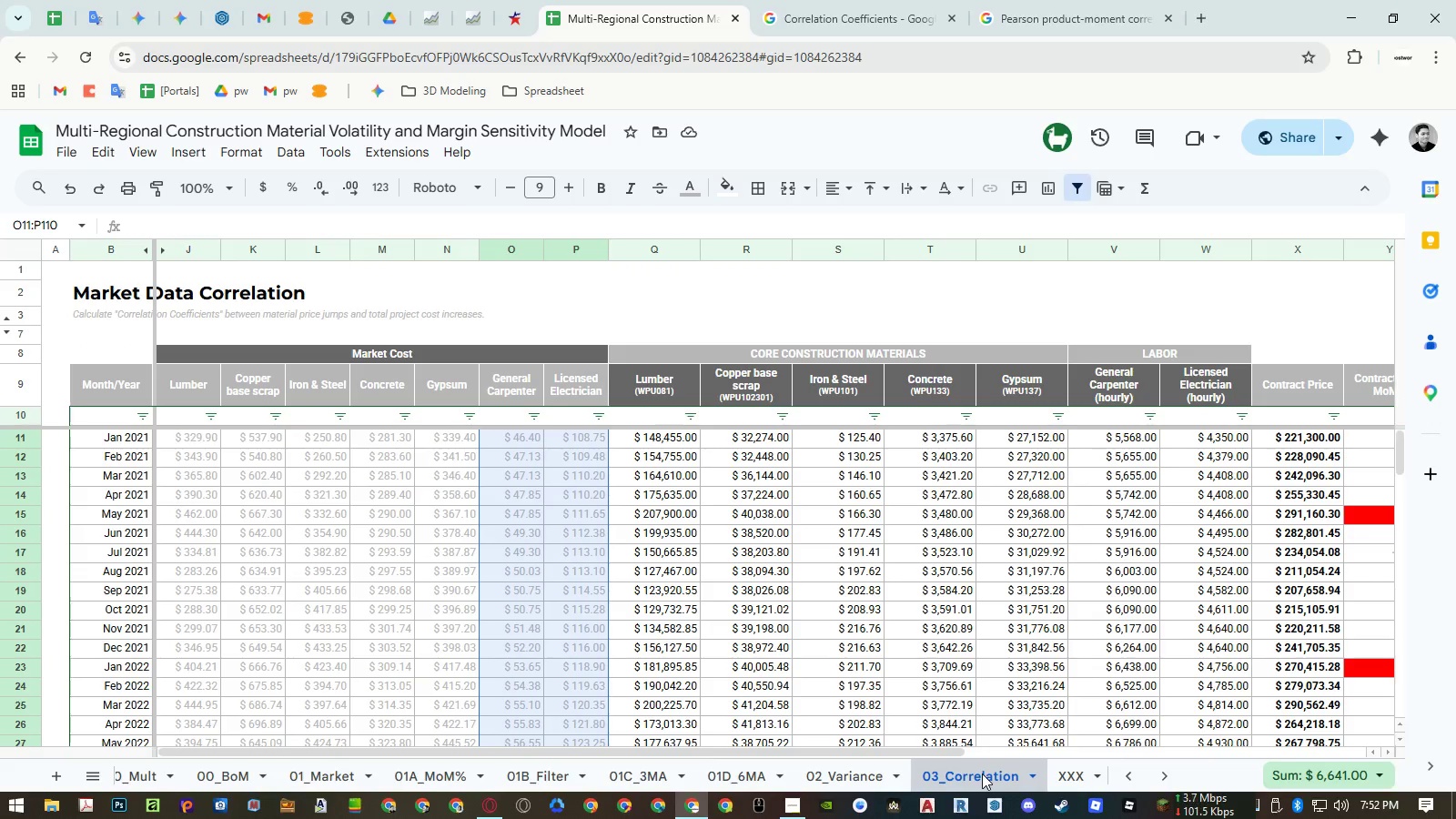 
hold_key(key=ShiftLeft, duration=1.52)
hold_key(key=ShiftLeft, duration=0.89)
scroll: coordinate [717, 505], scroll_direction: up, amount: 13.0
 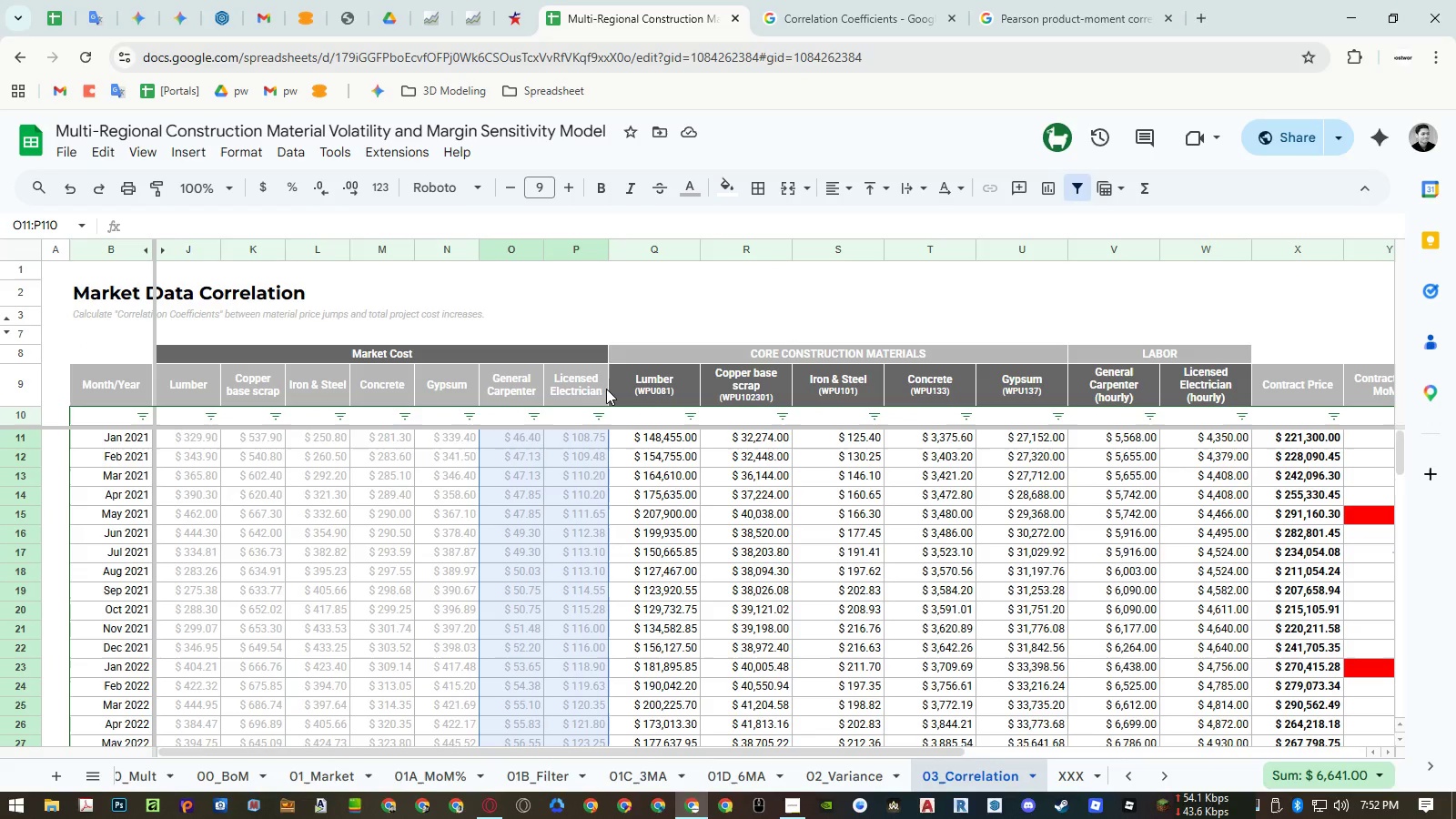 
wait(5.63)
 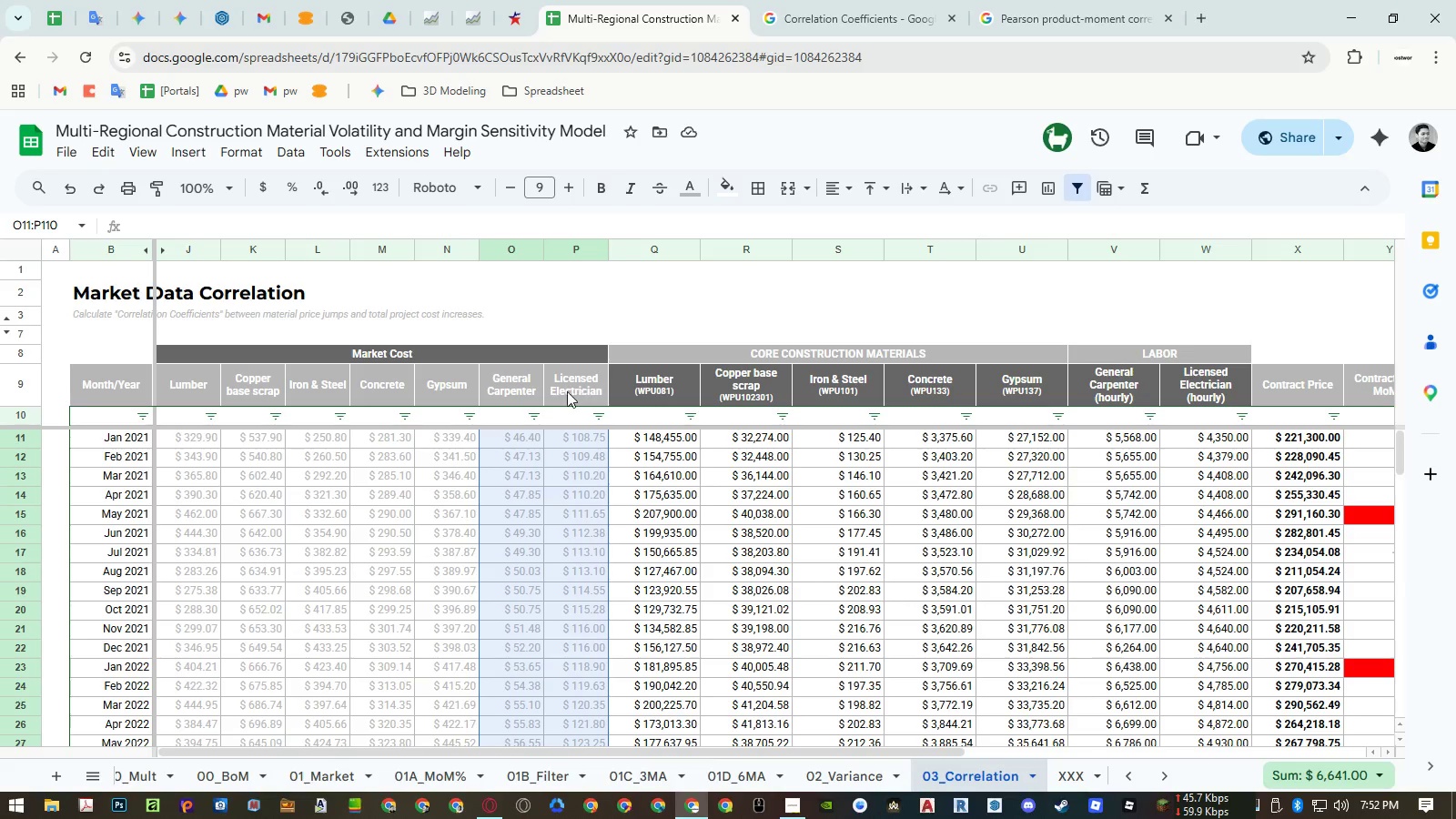 
left_click([166, 248])
 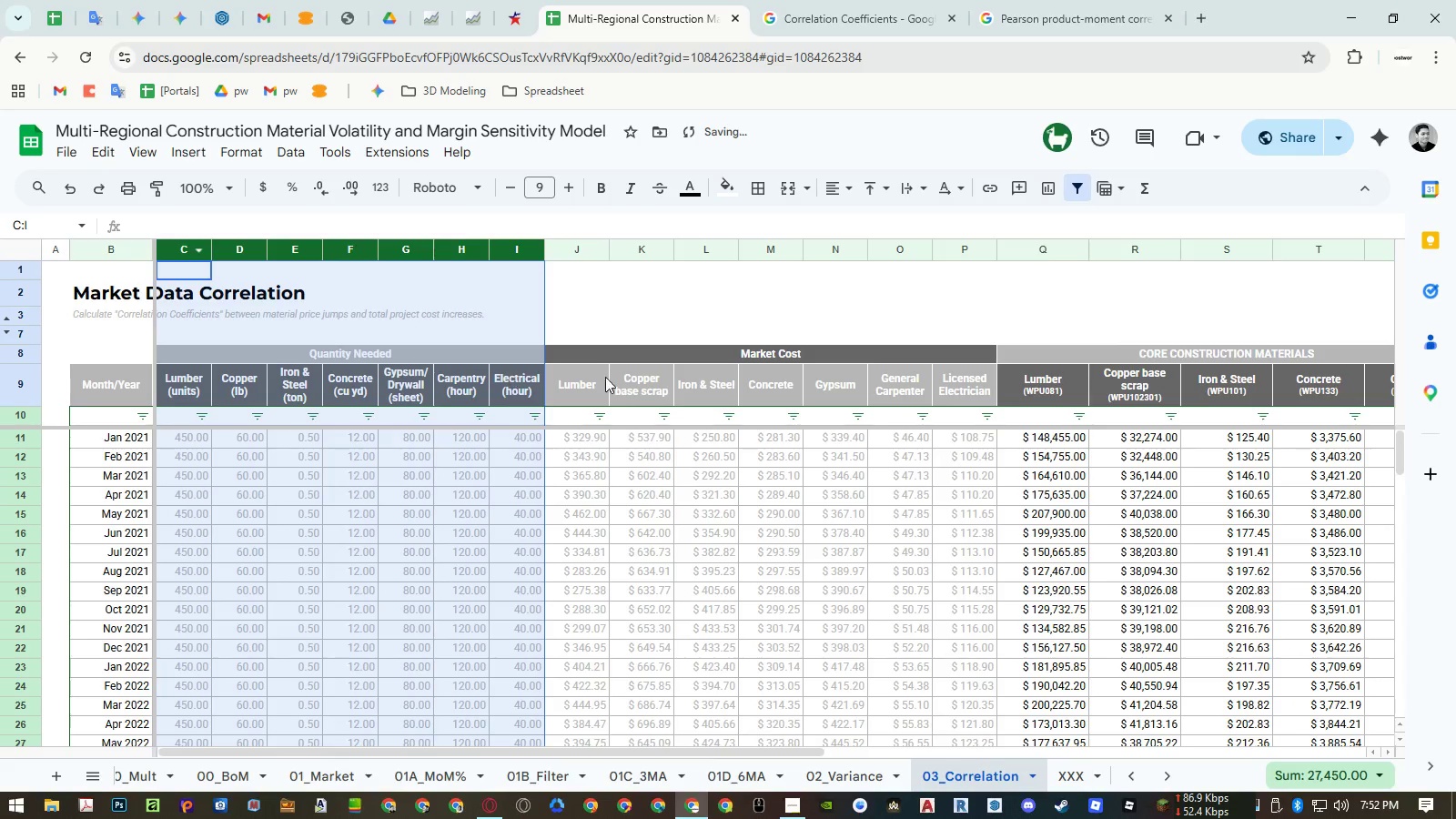 
left_click_drag(start_coordinate=[953, 246], to_coordinate=[185, 235])
 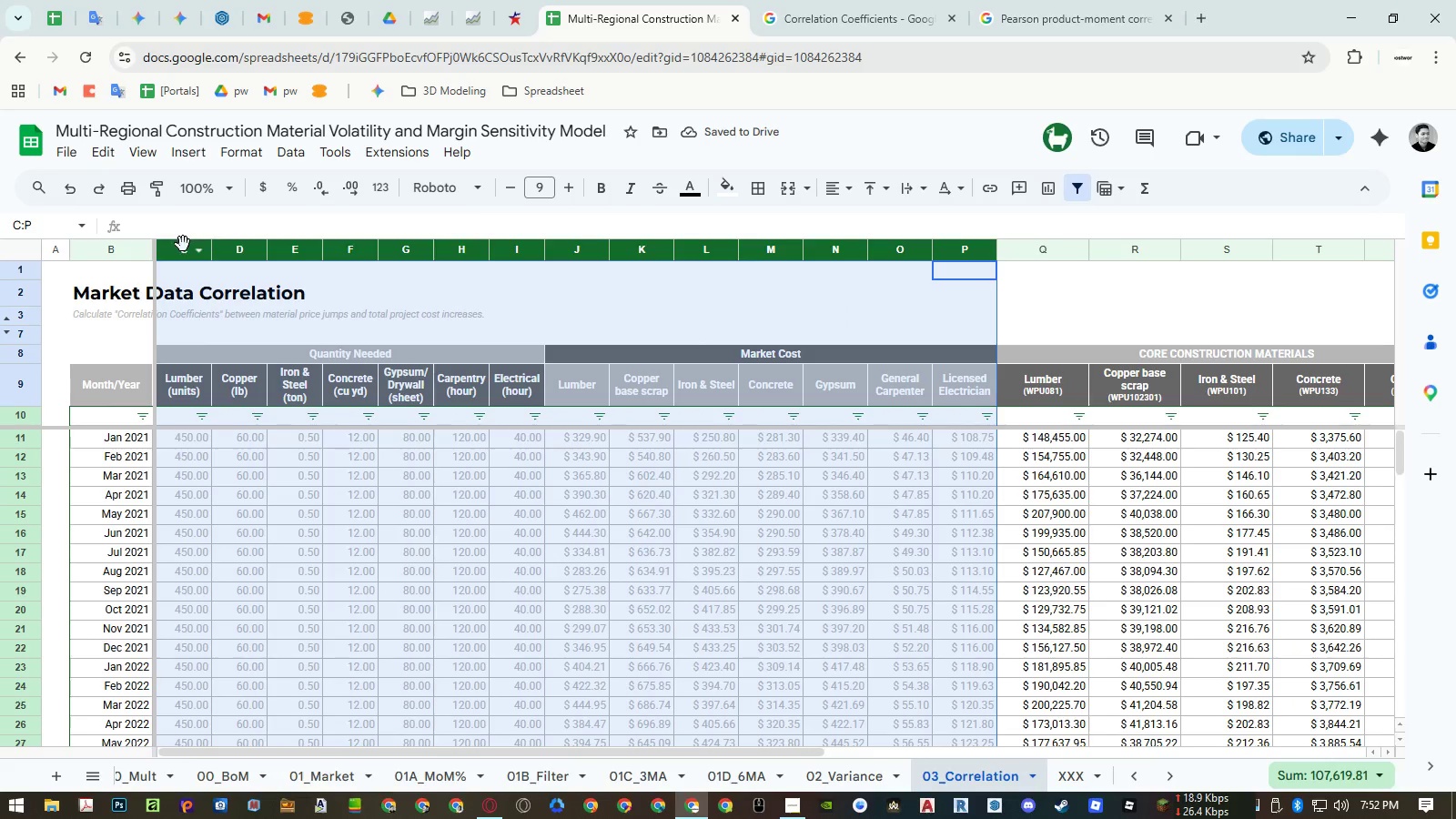 
right_click([183, 244])
 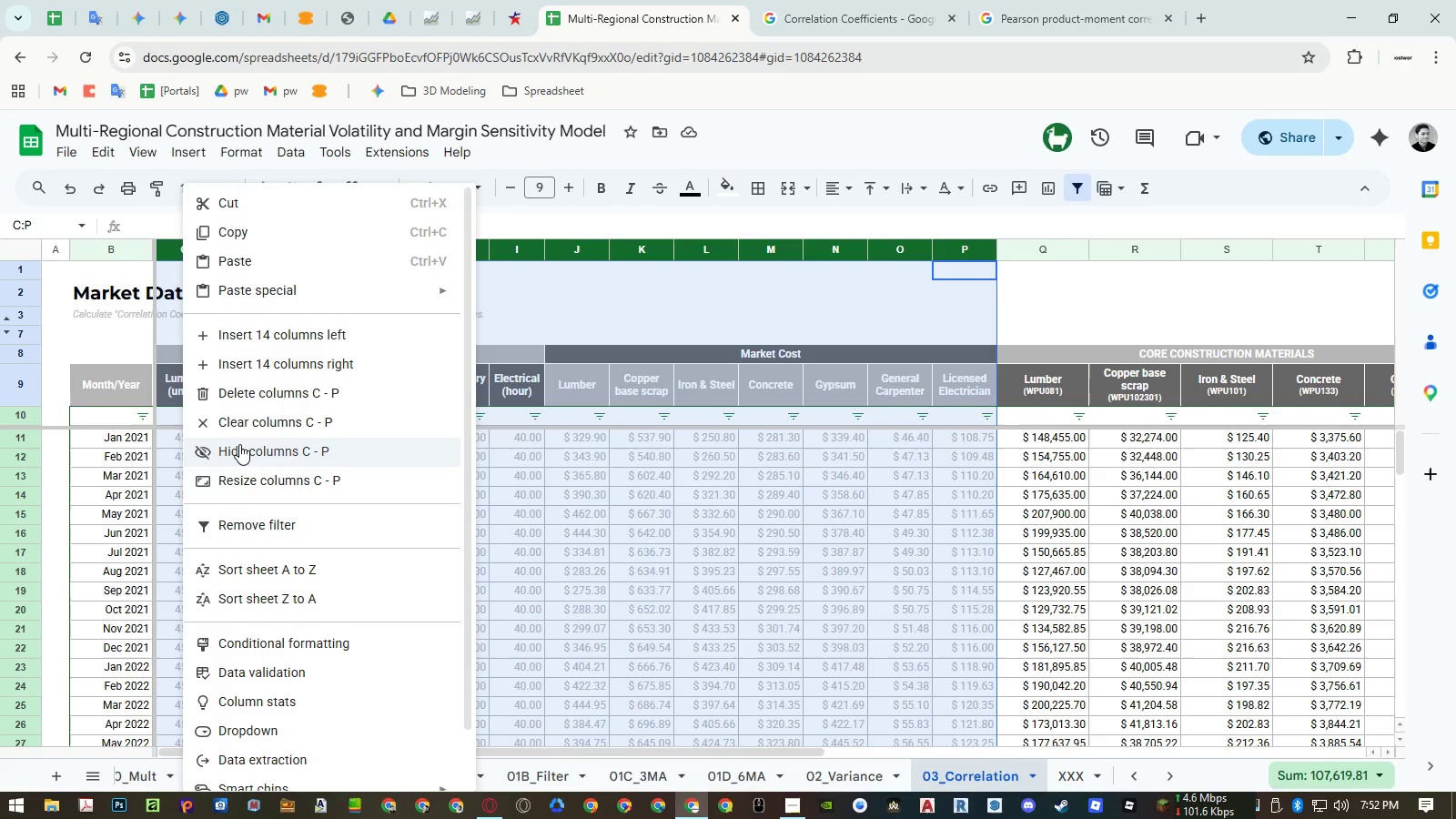 
left_click([239, 444])
 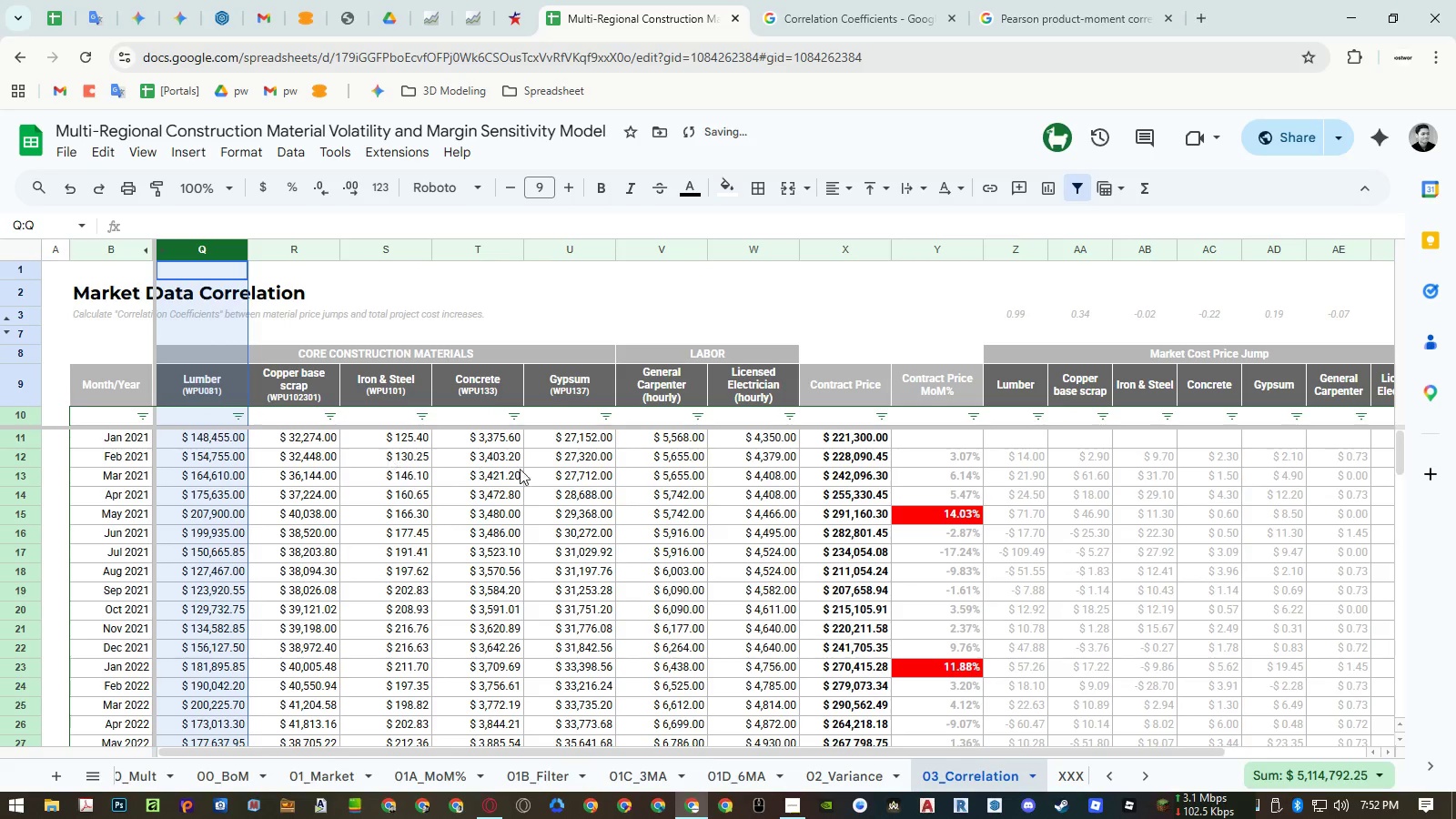 
left_click([531, 469])
 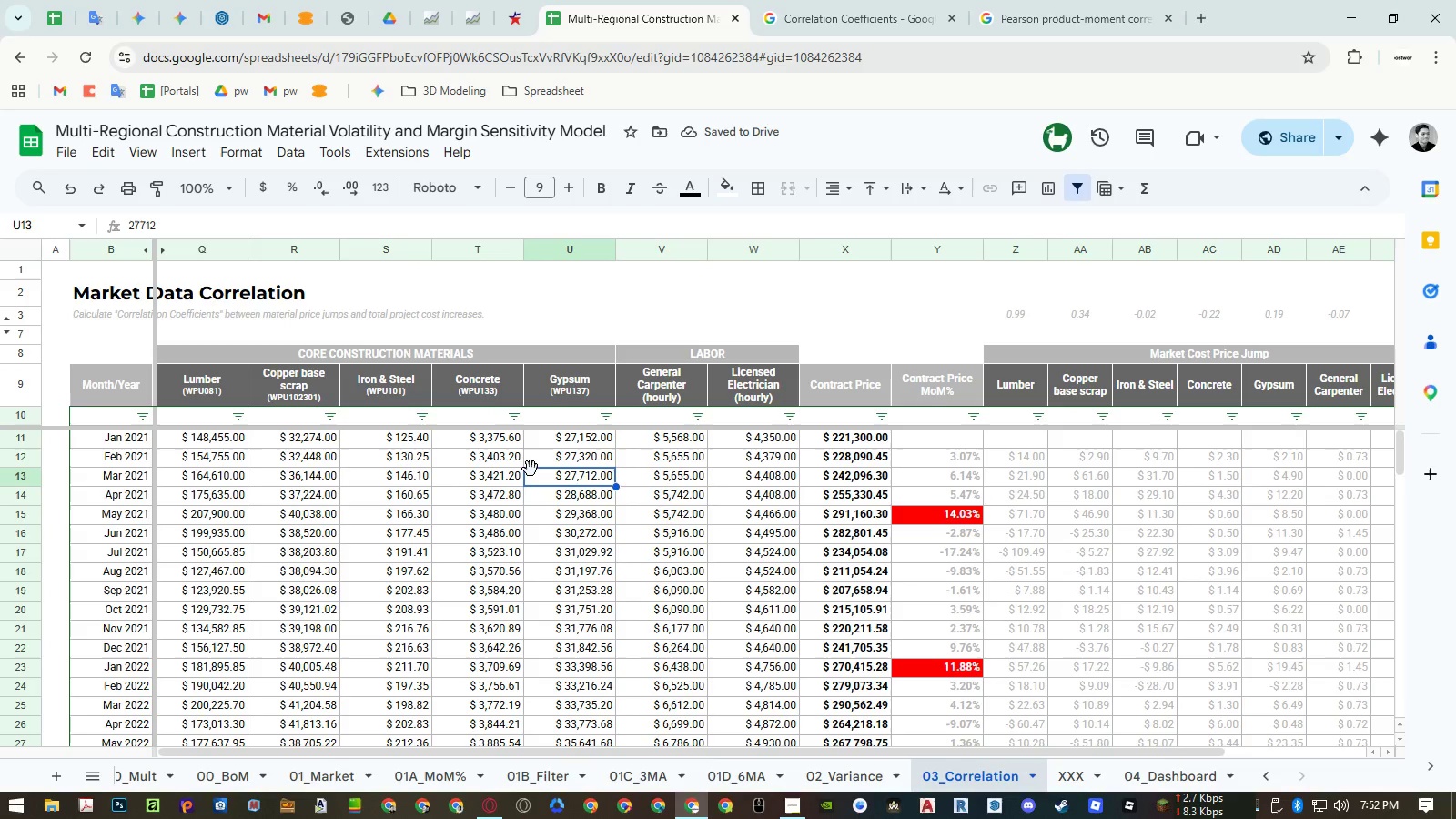 
wait(8.94)
 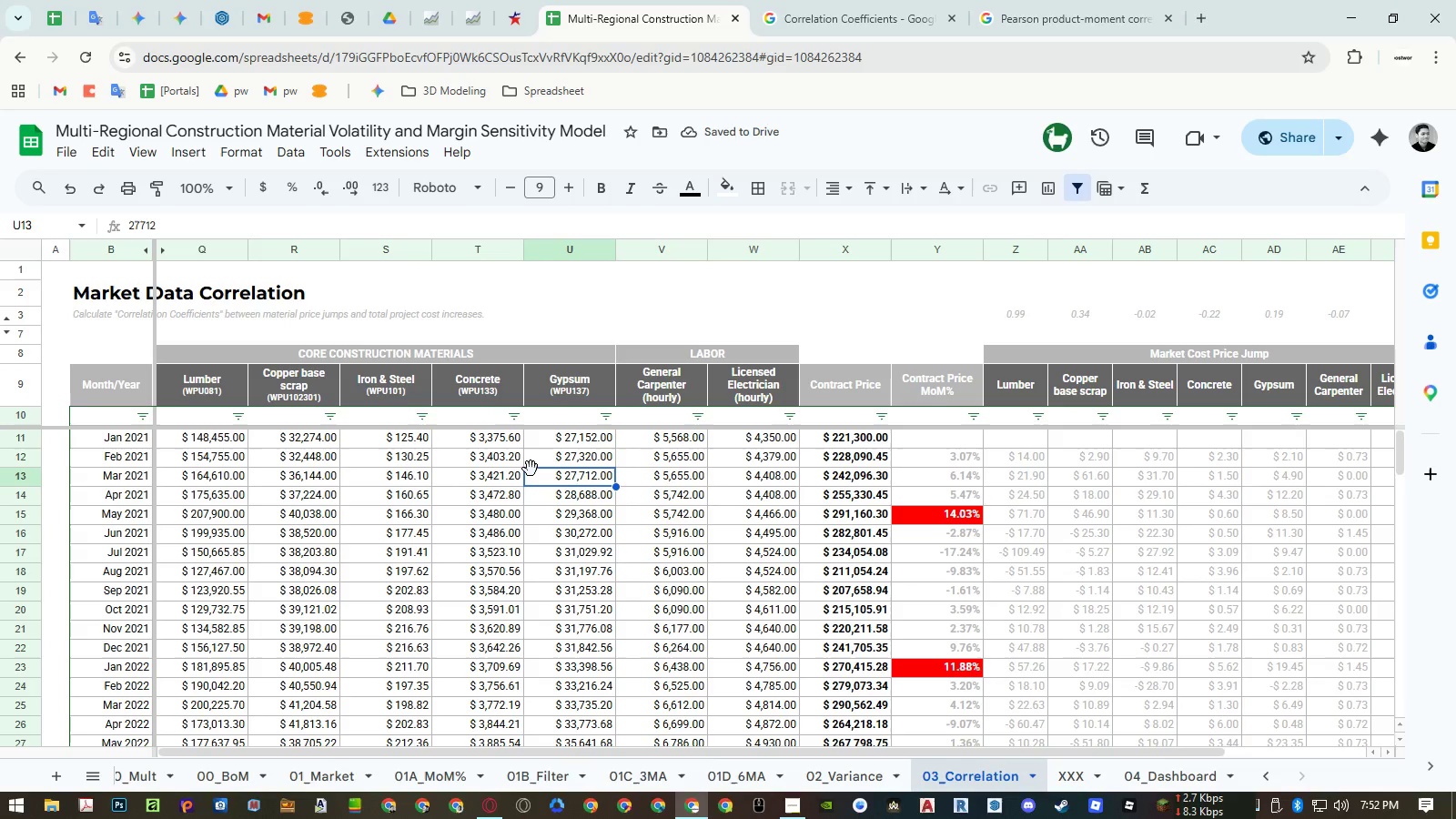 
left_click([1158, 768])
 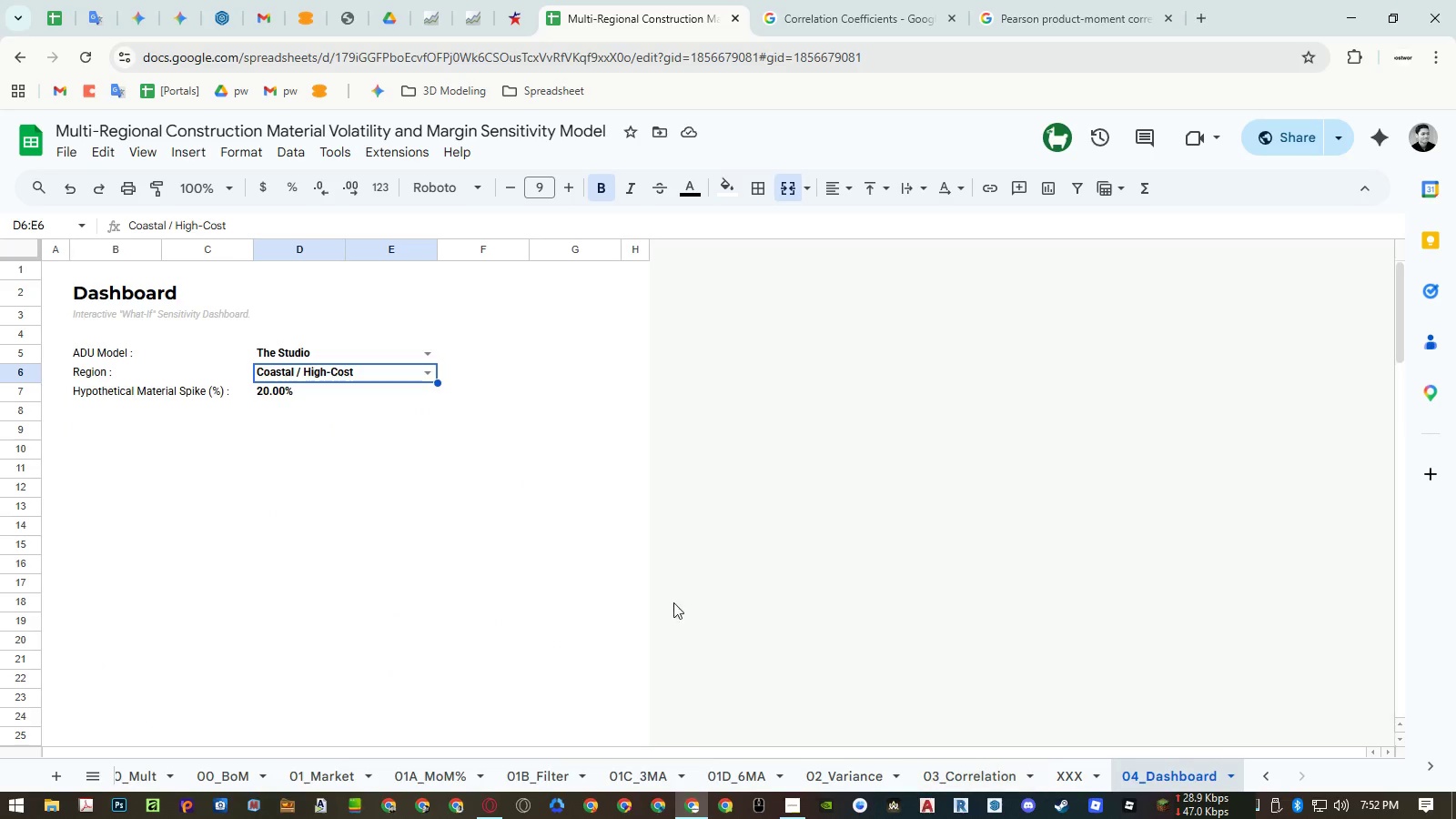 
wait(5.19)
 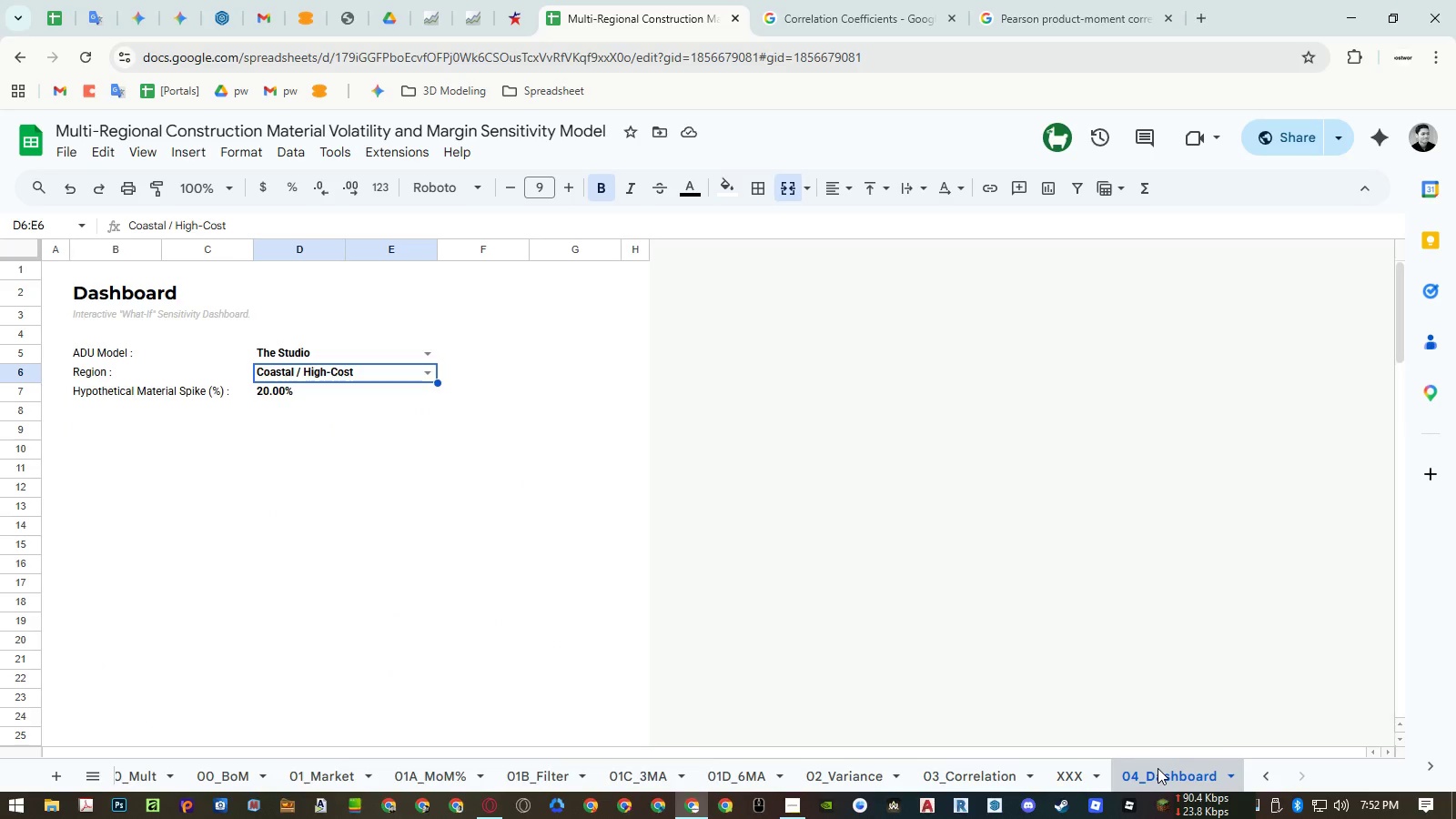 
left_click_drag(start_coordinate=[110, 255], to_coordinate=[351, 265])
 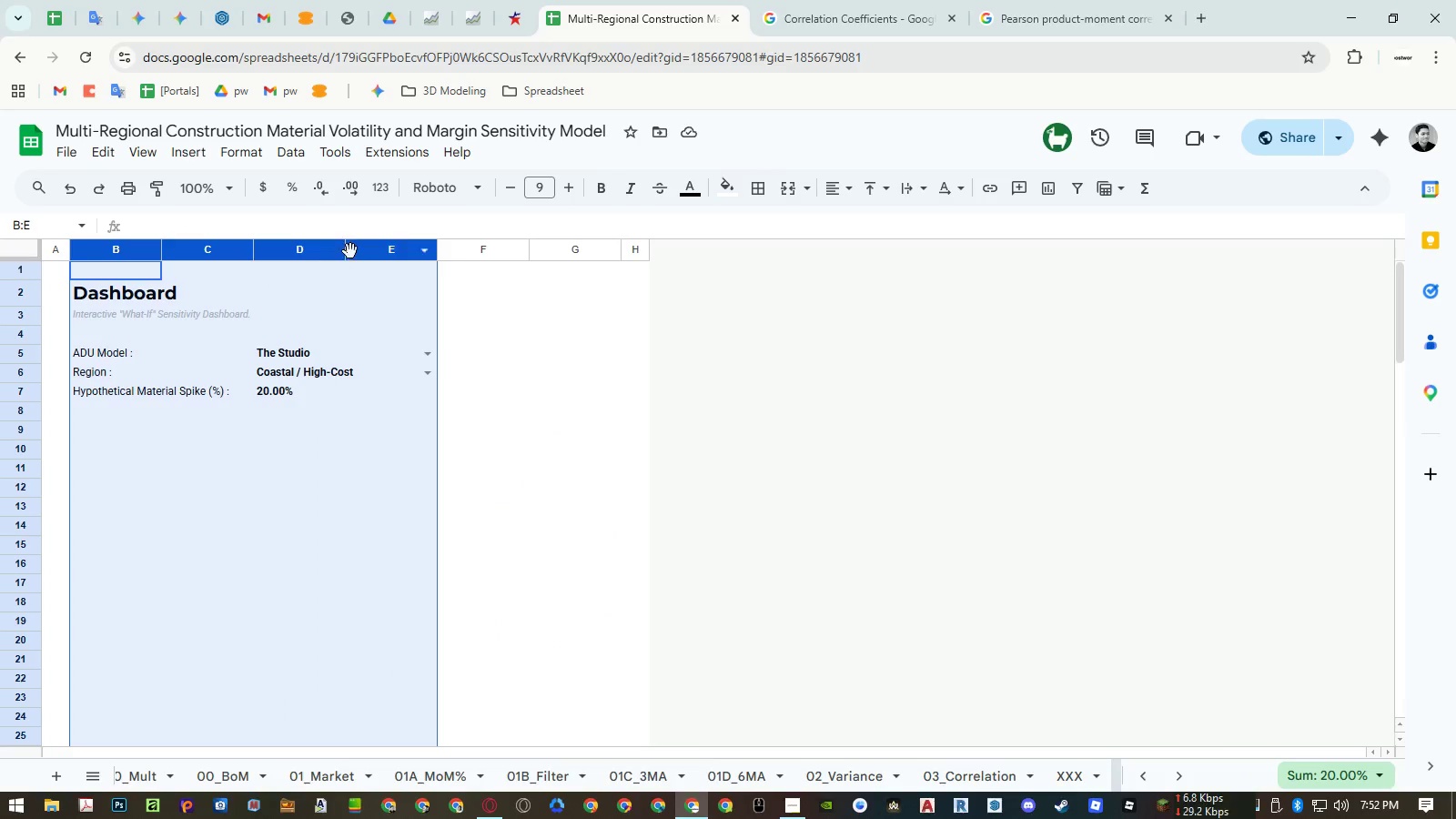 
right_click([350, 251])
 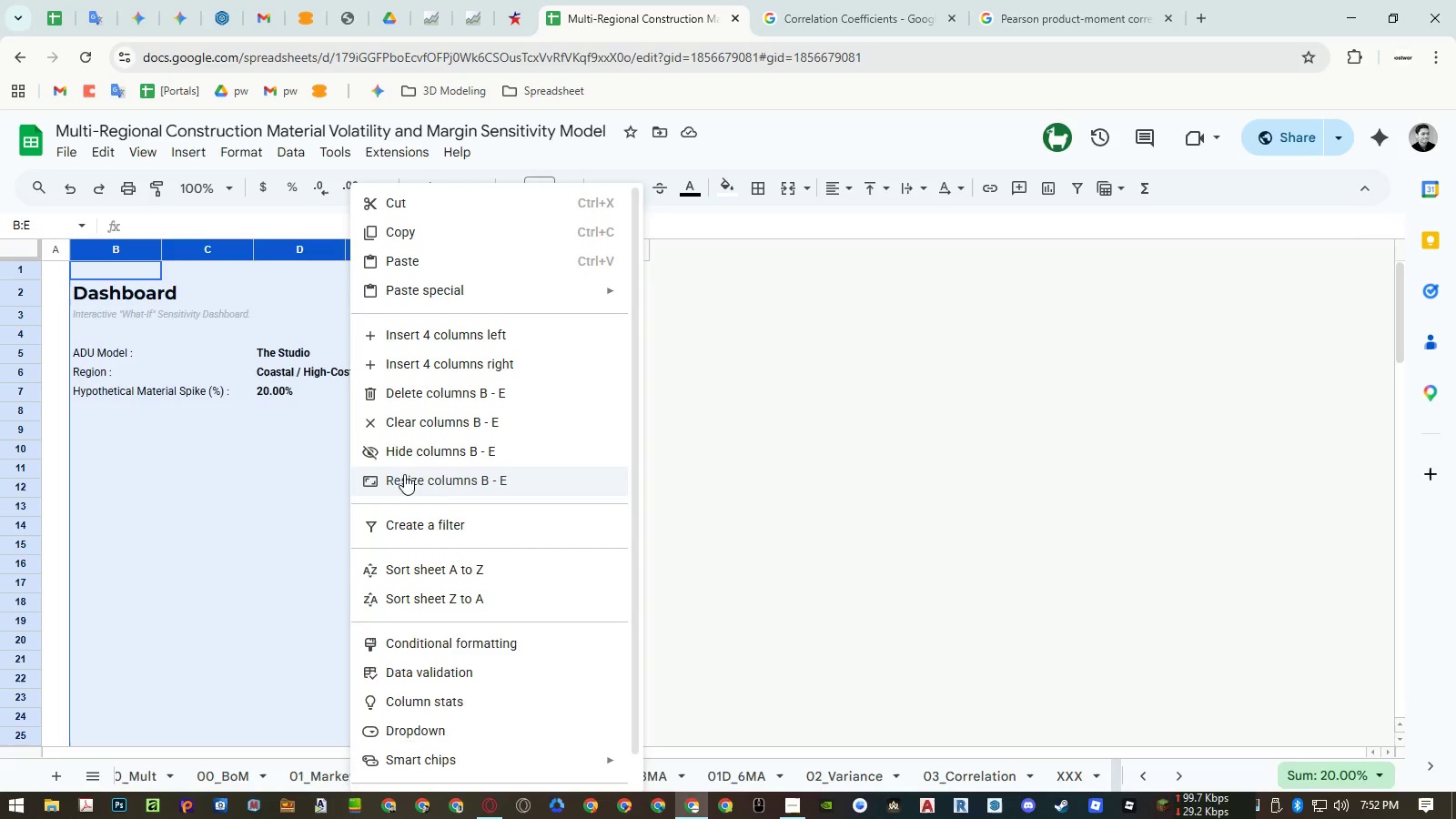 
left_click([403, 484])
 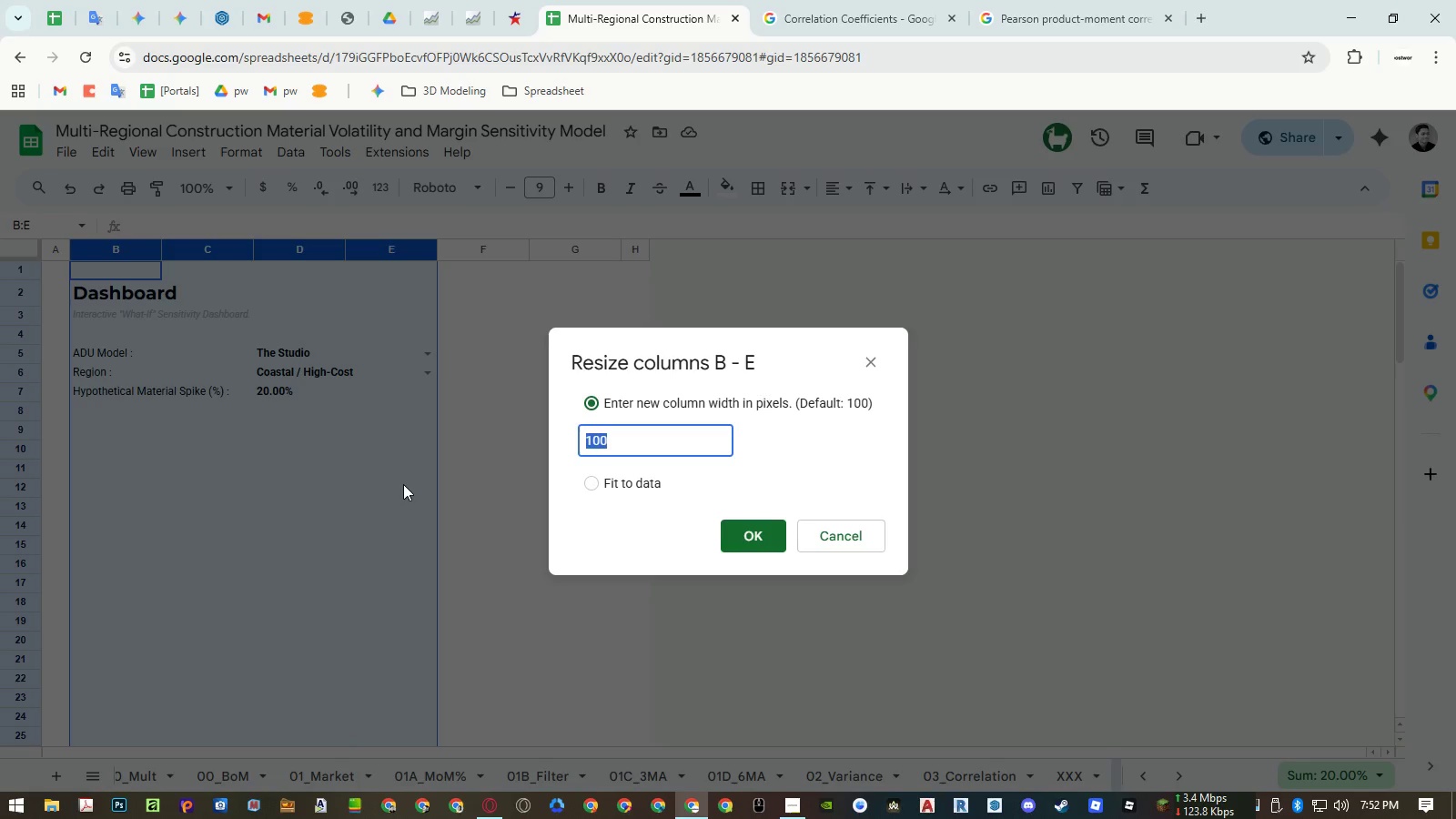 
key(Escape)
 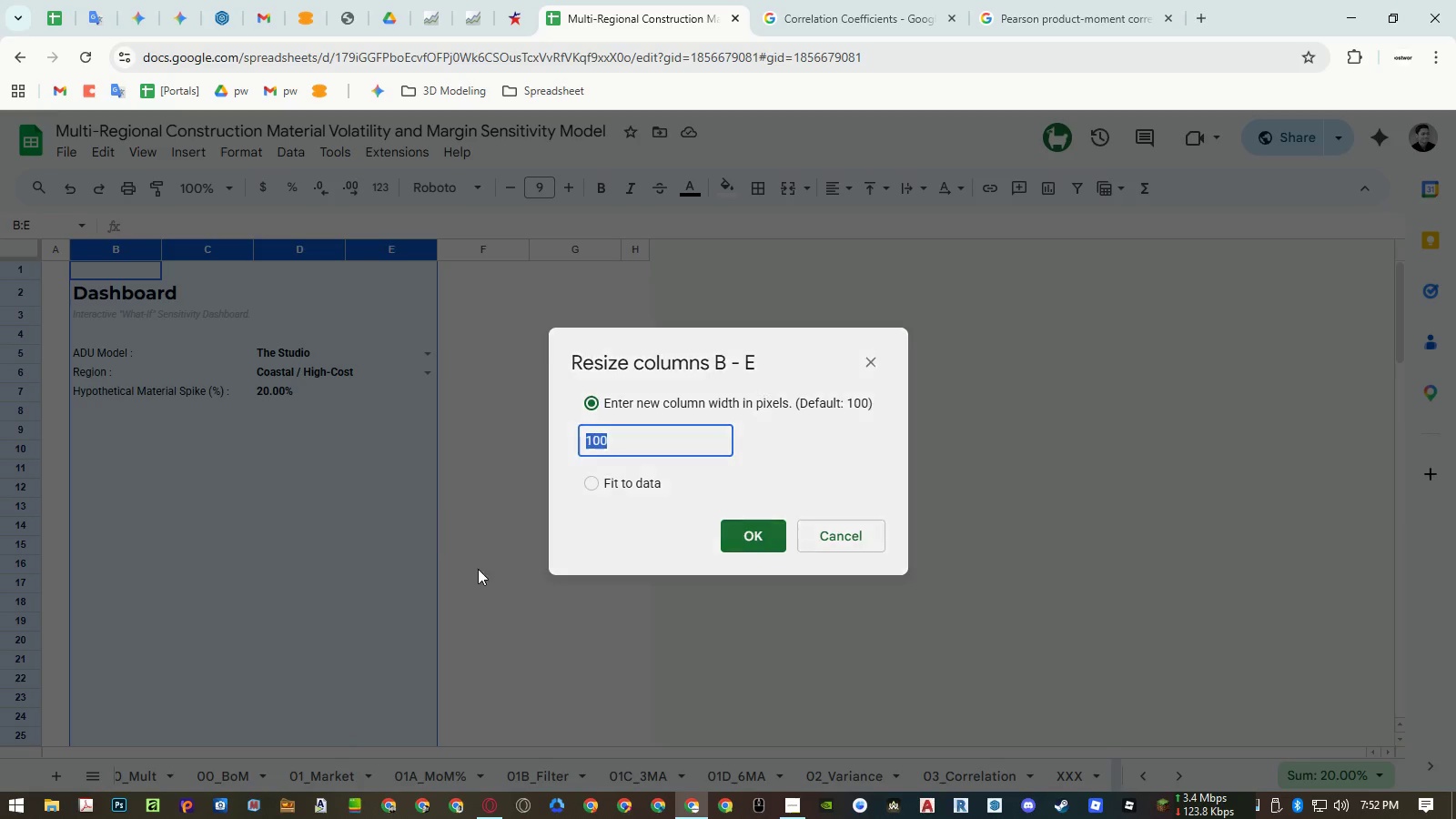 
key(Escape)
 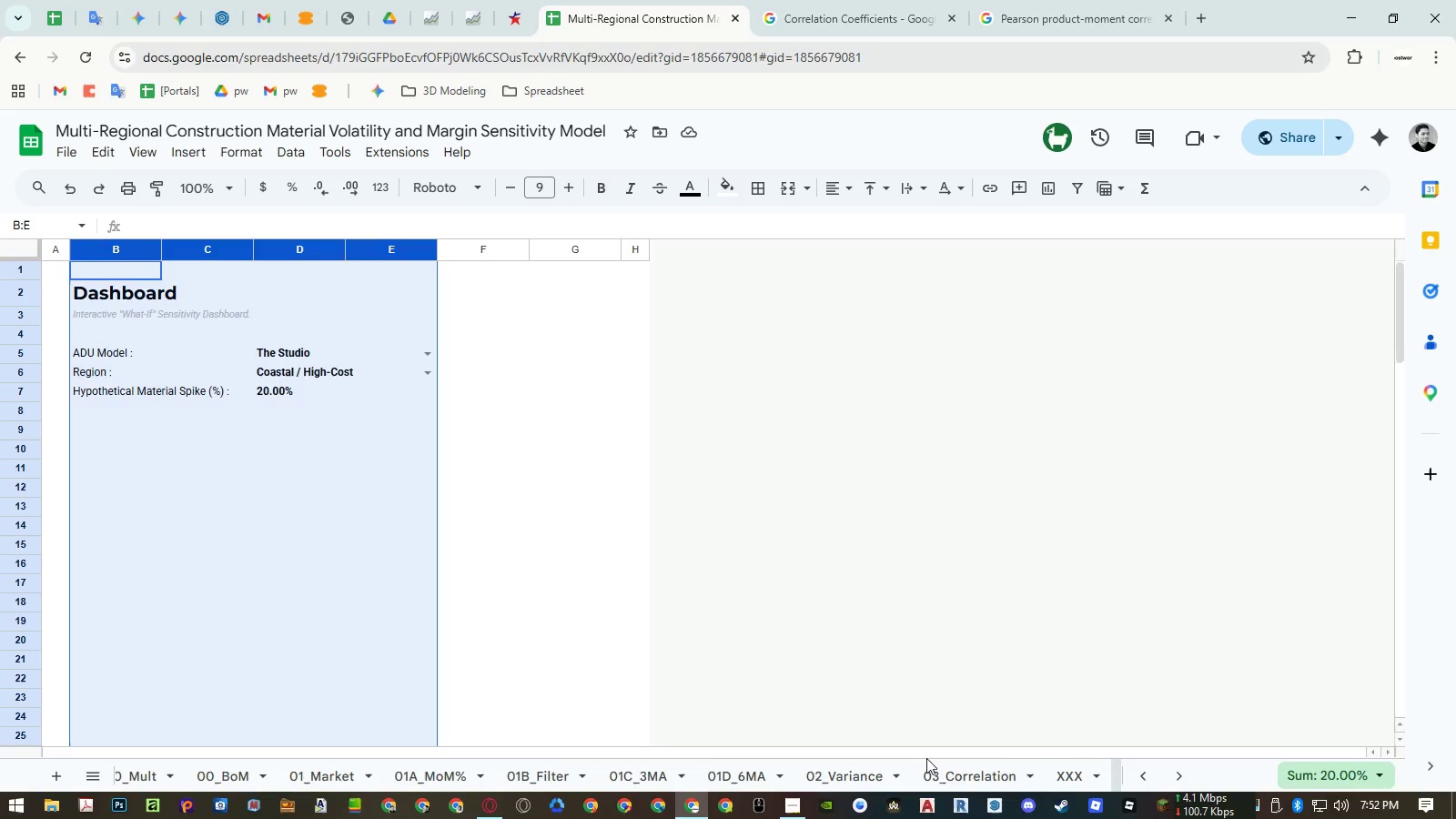 
left_click([971, 771])
 